 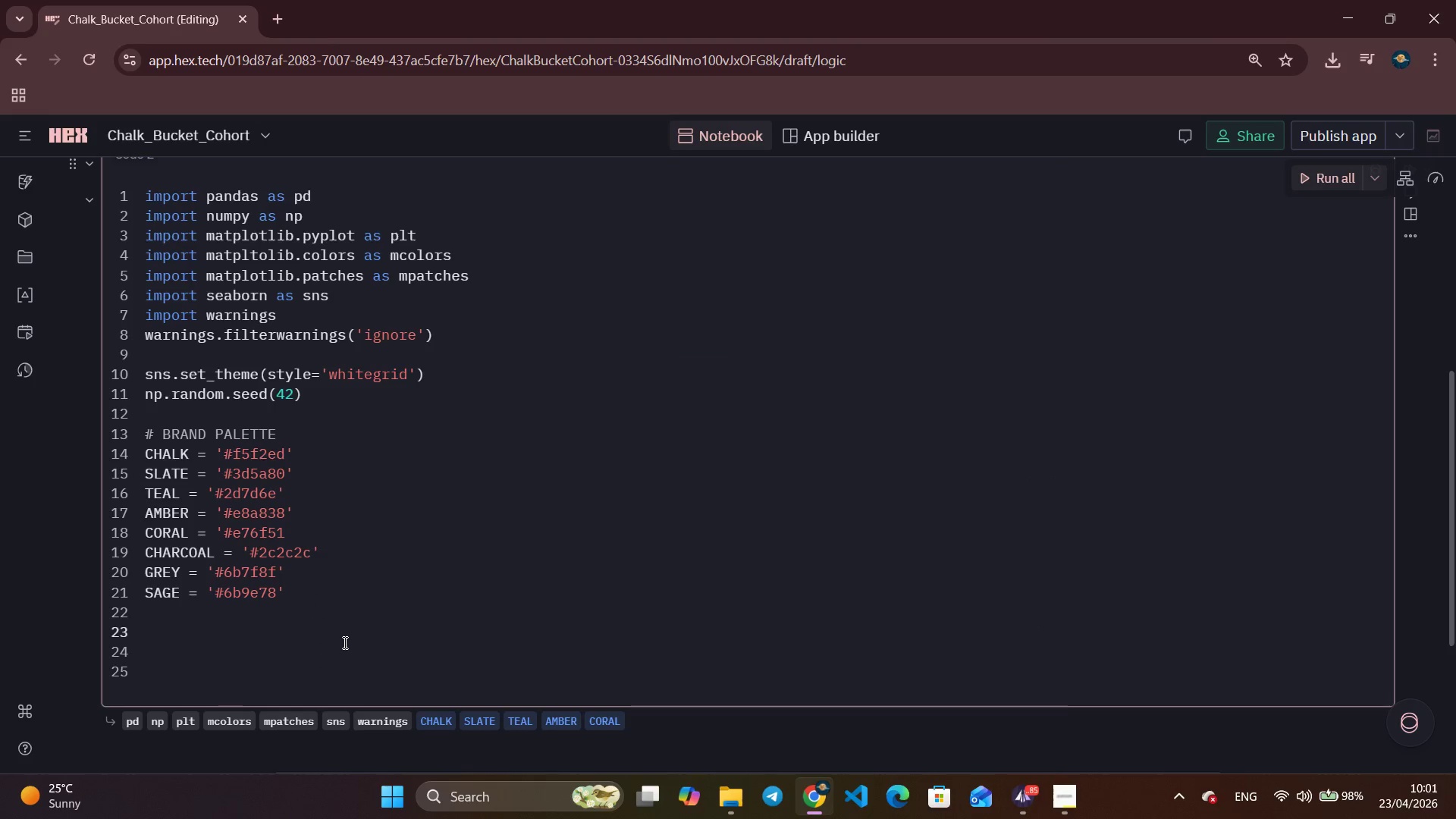 
key(Alt+Tab)
 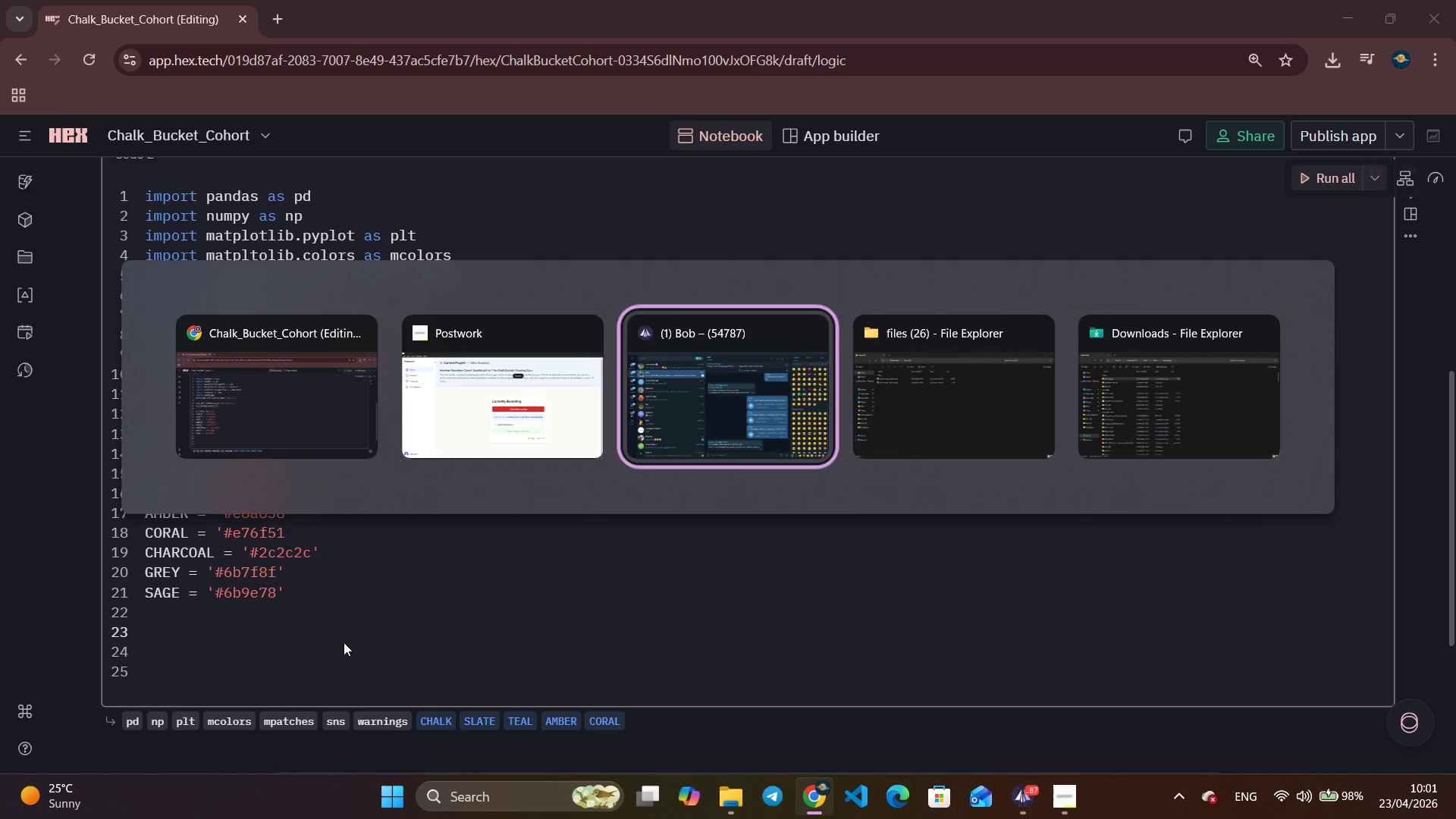 
key(Alt+Tab)
 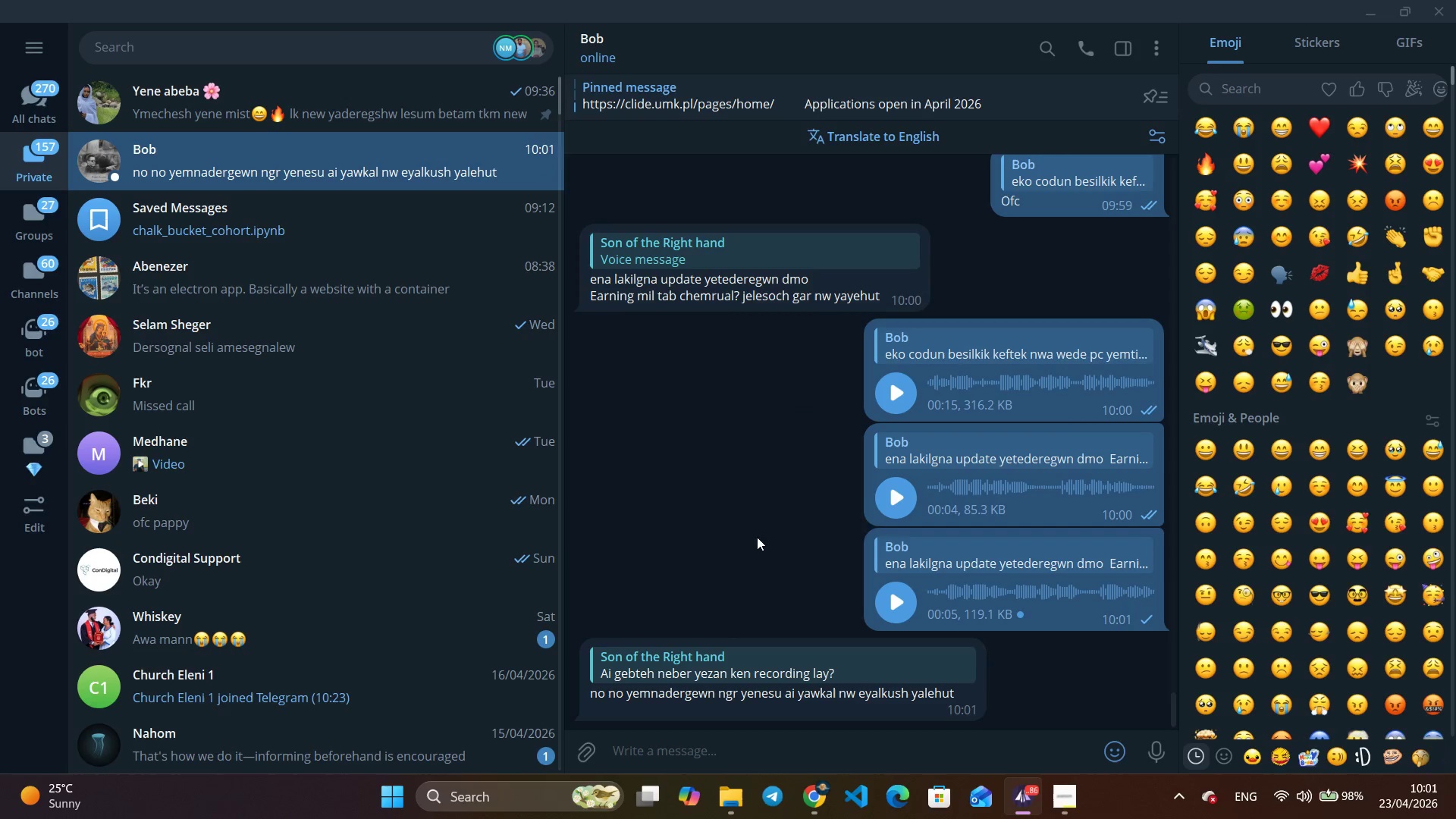 
scroll: coordinate [853, 544], scroll_direction: down, amount: 3.0
 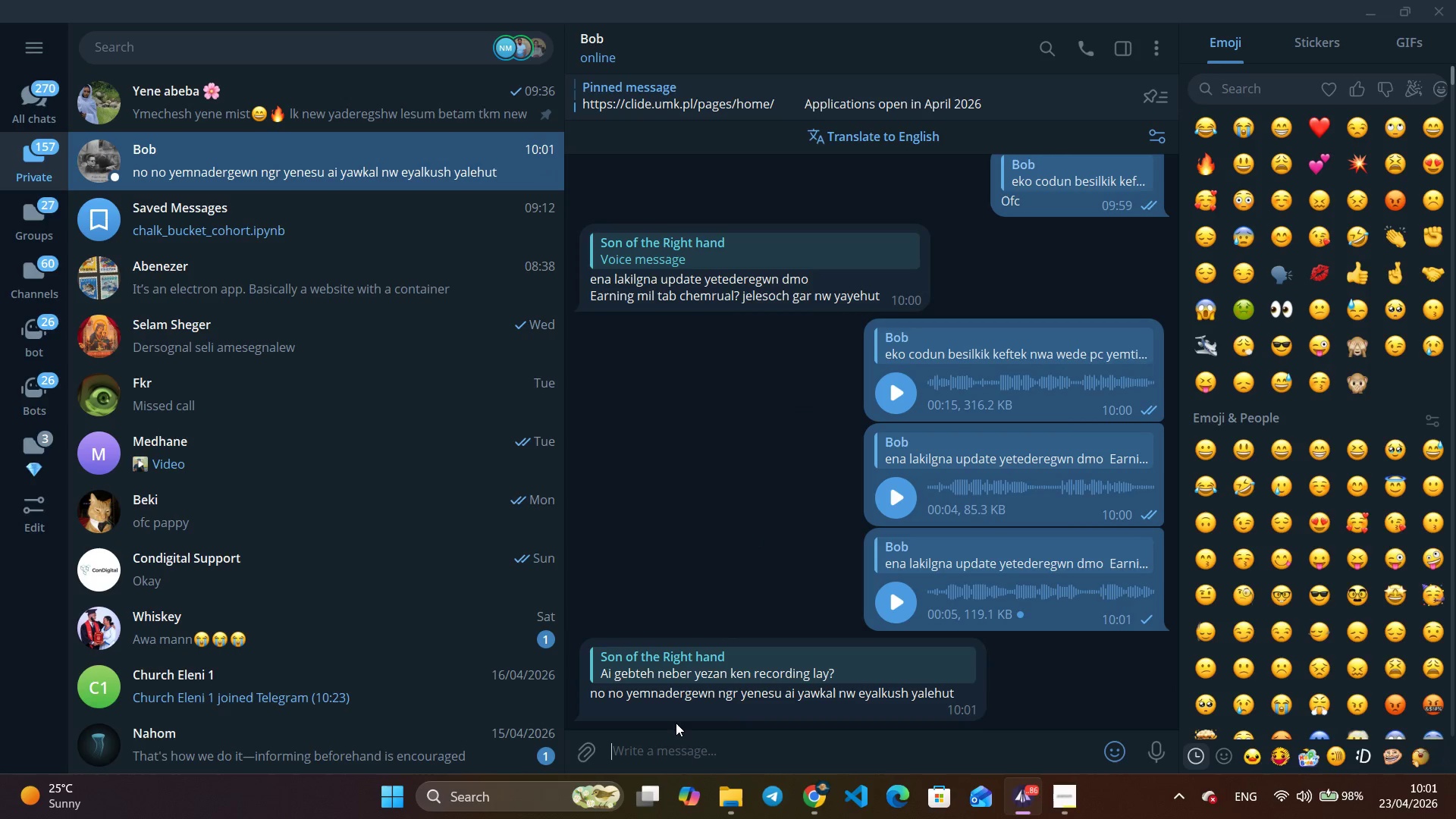 
key(Alt+AltLeft)
 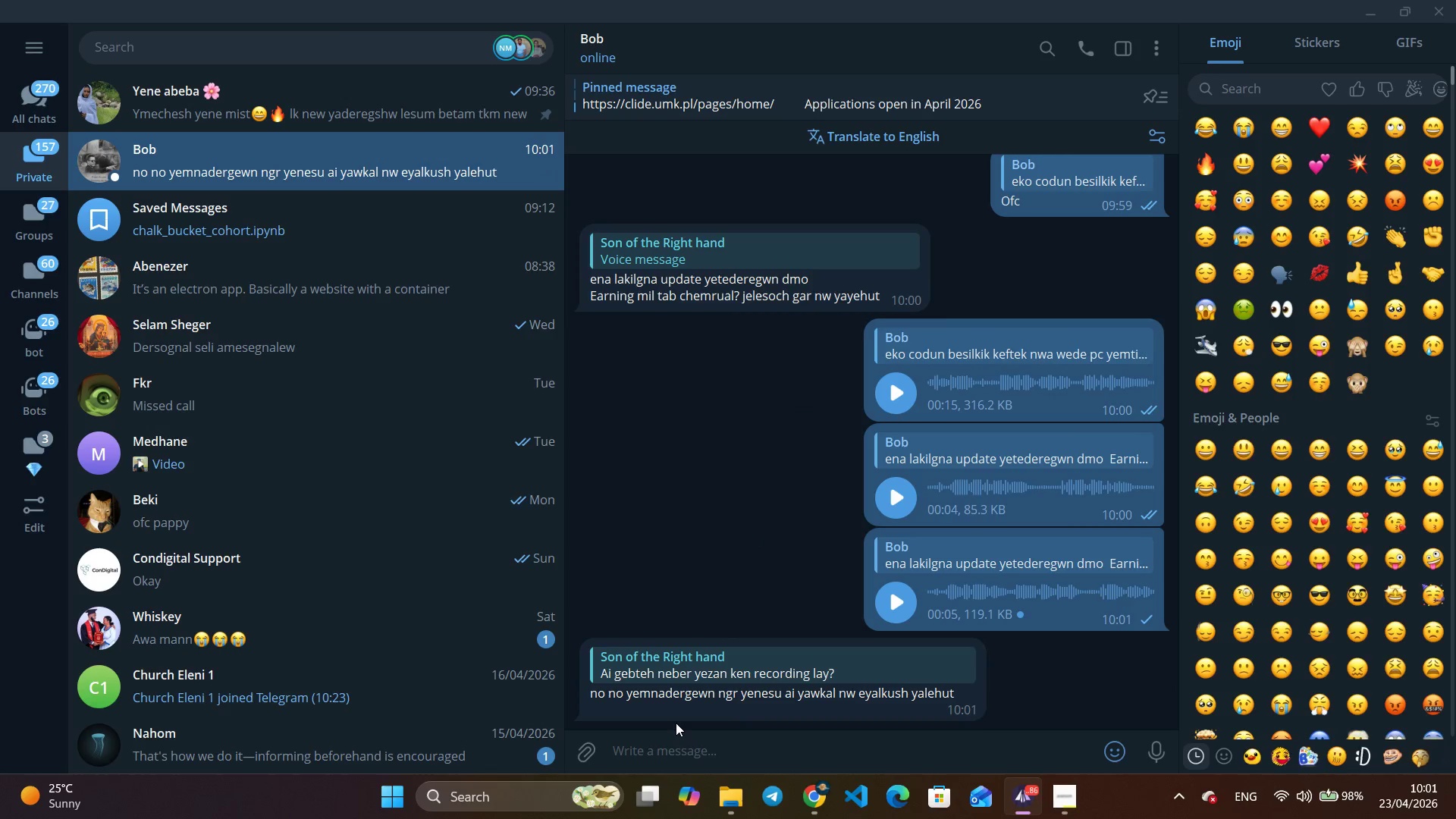 
key(Alt+Tab)
 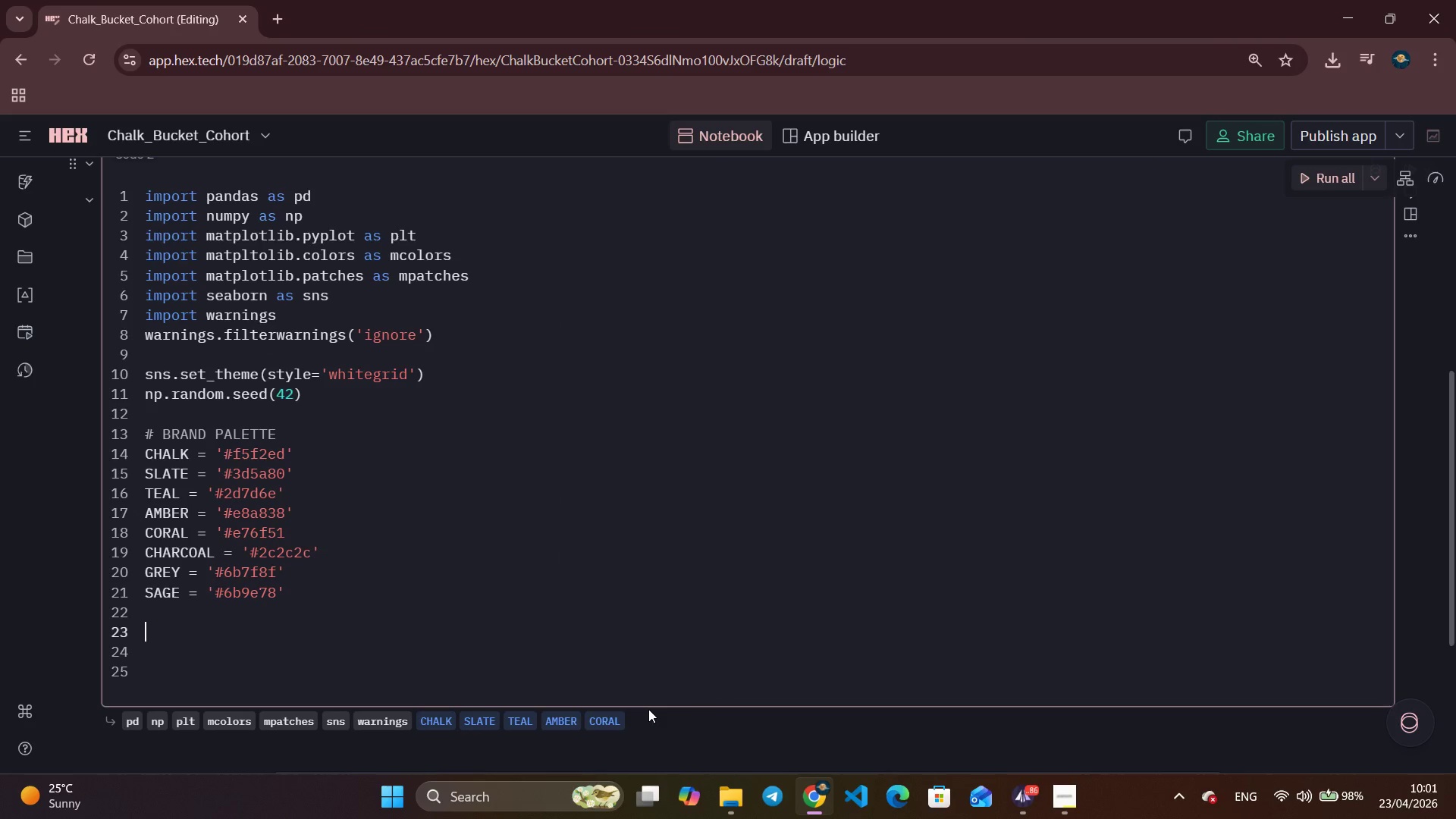 
type(# configuration constants)
 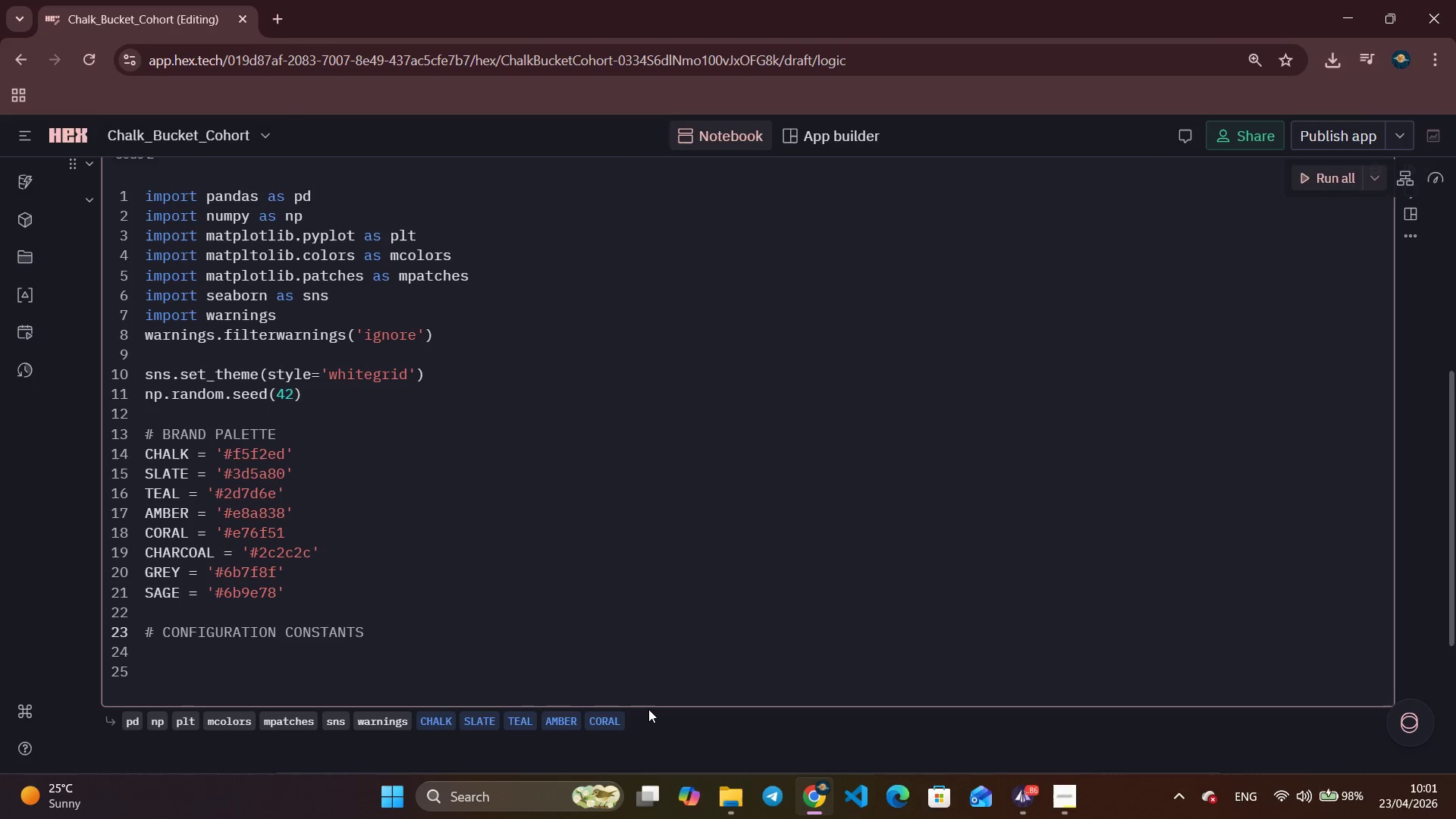 
key(Enter)
 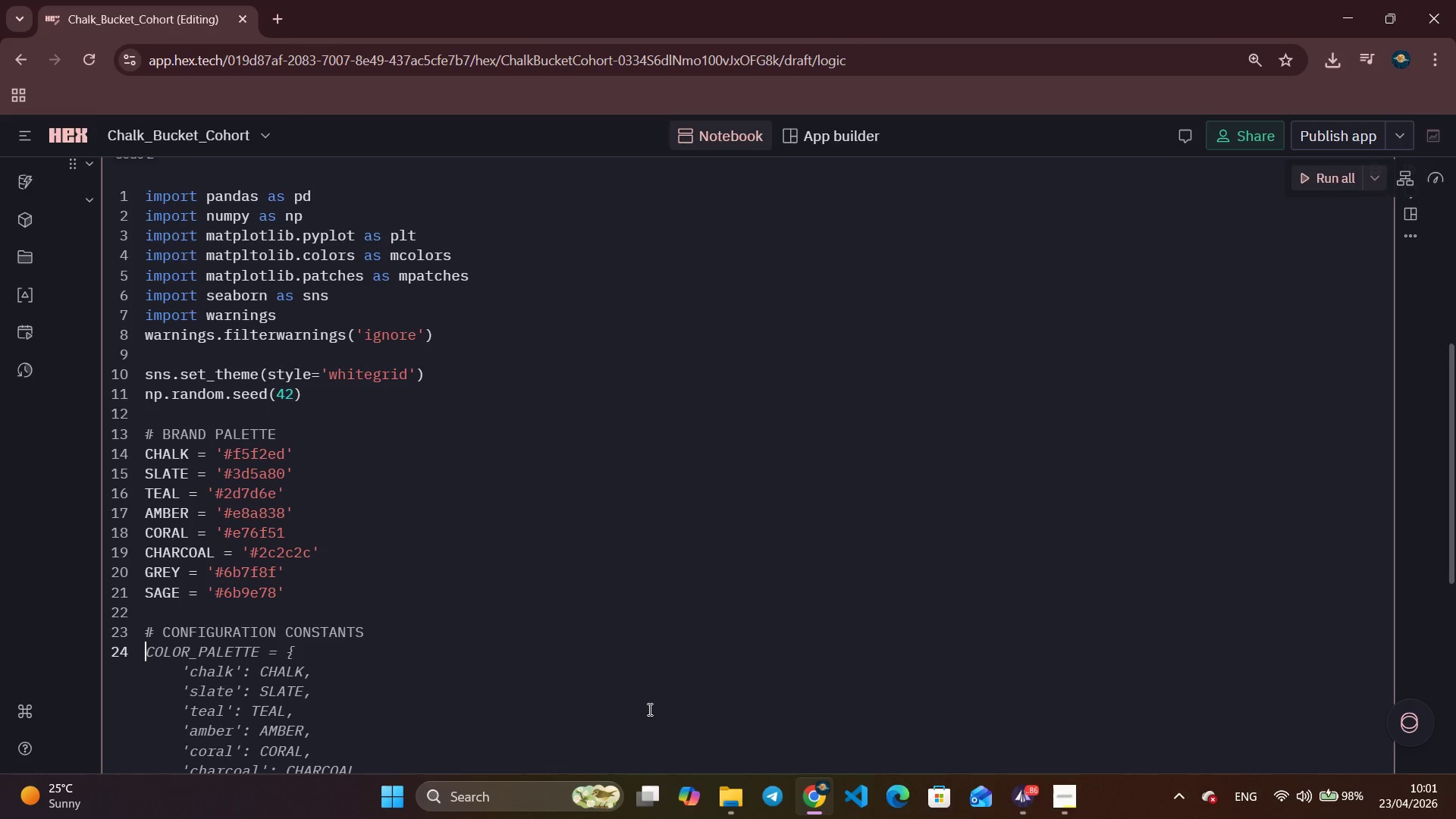 
type(LOCATIONS  = ['Downtown)
 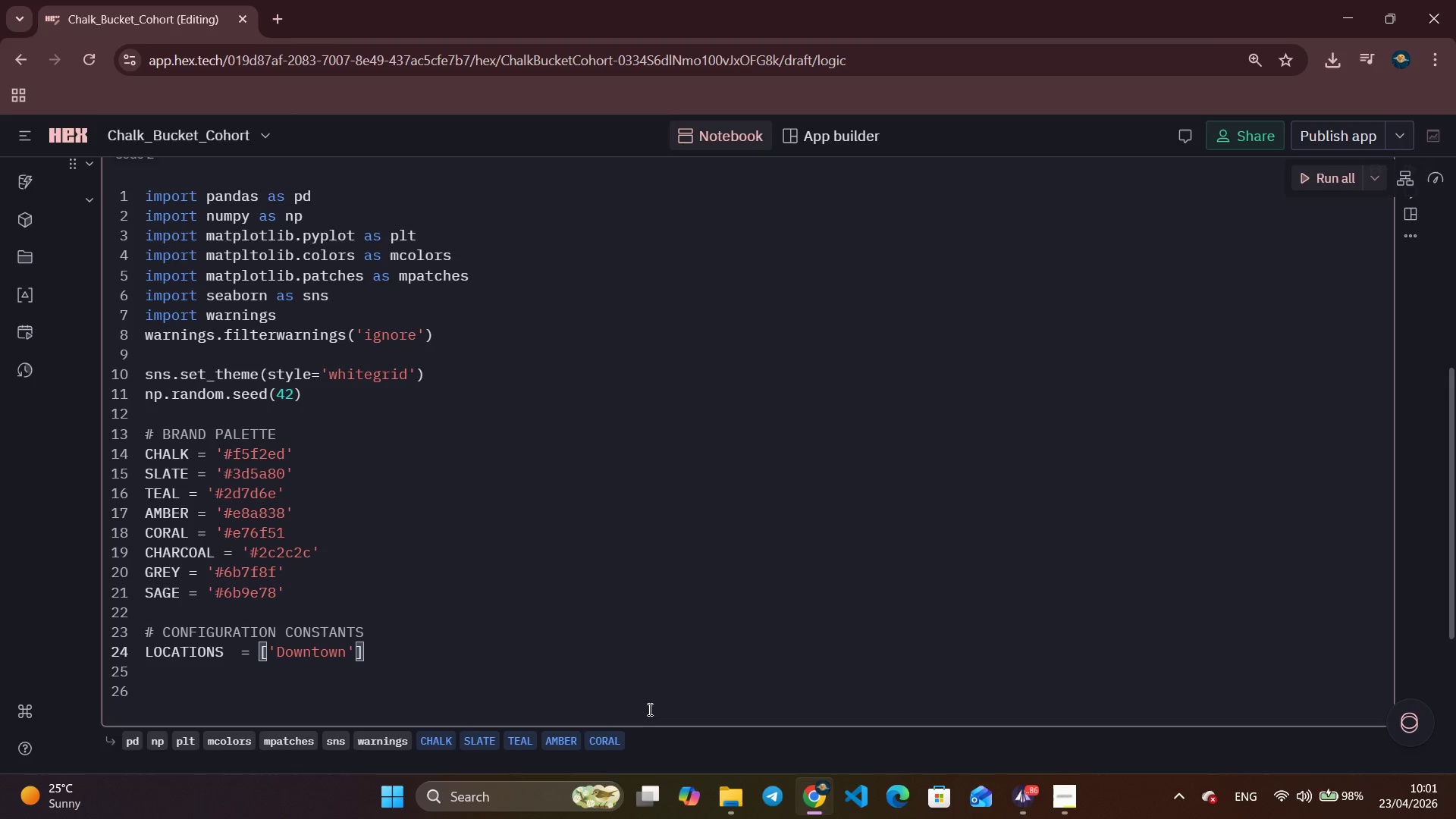 
key(ArrowRight)
 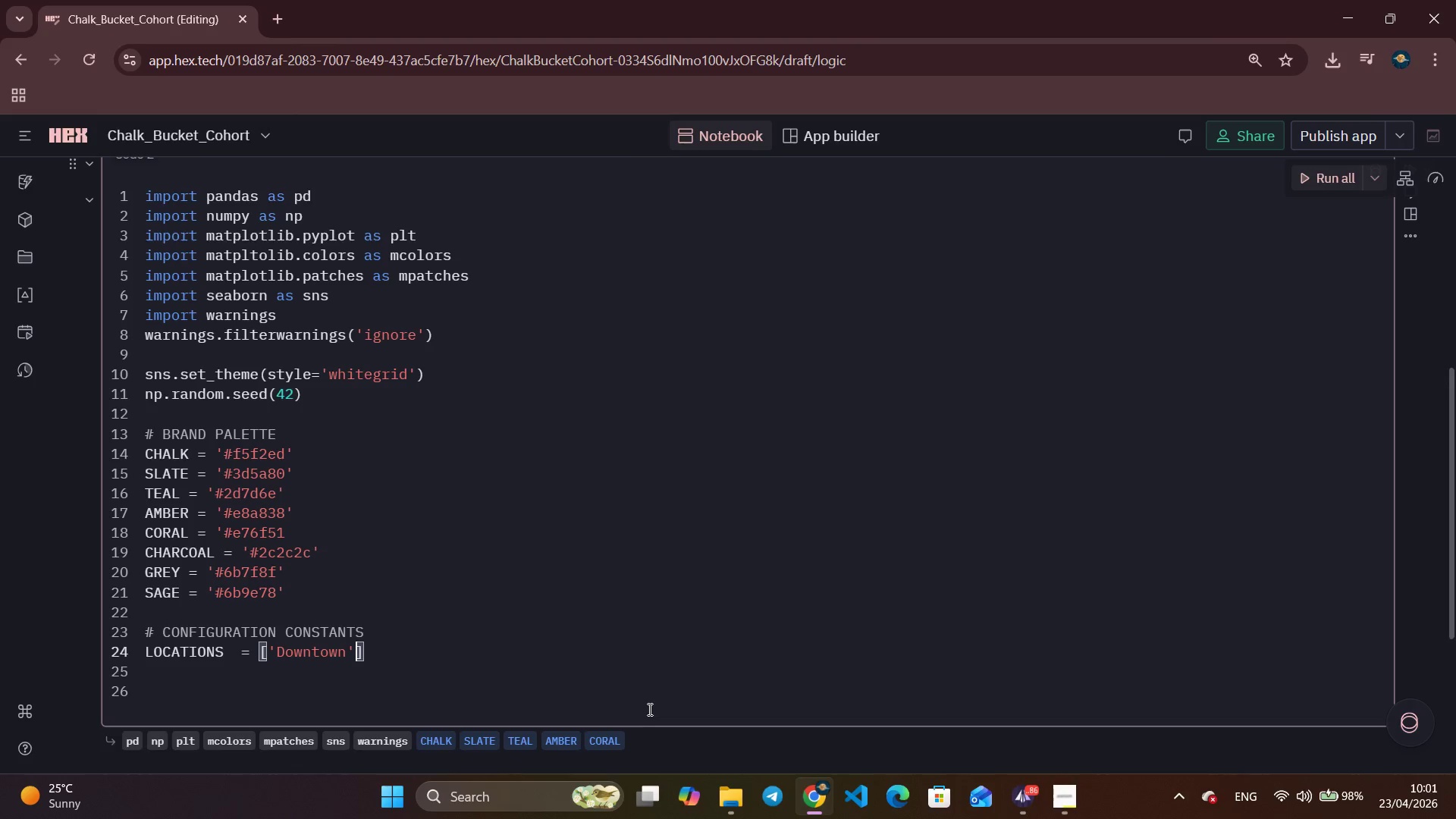 
type(, 'Eastside)
 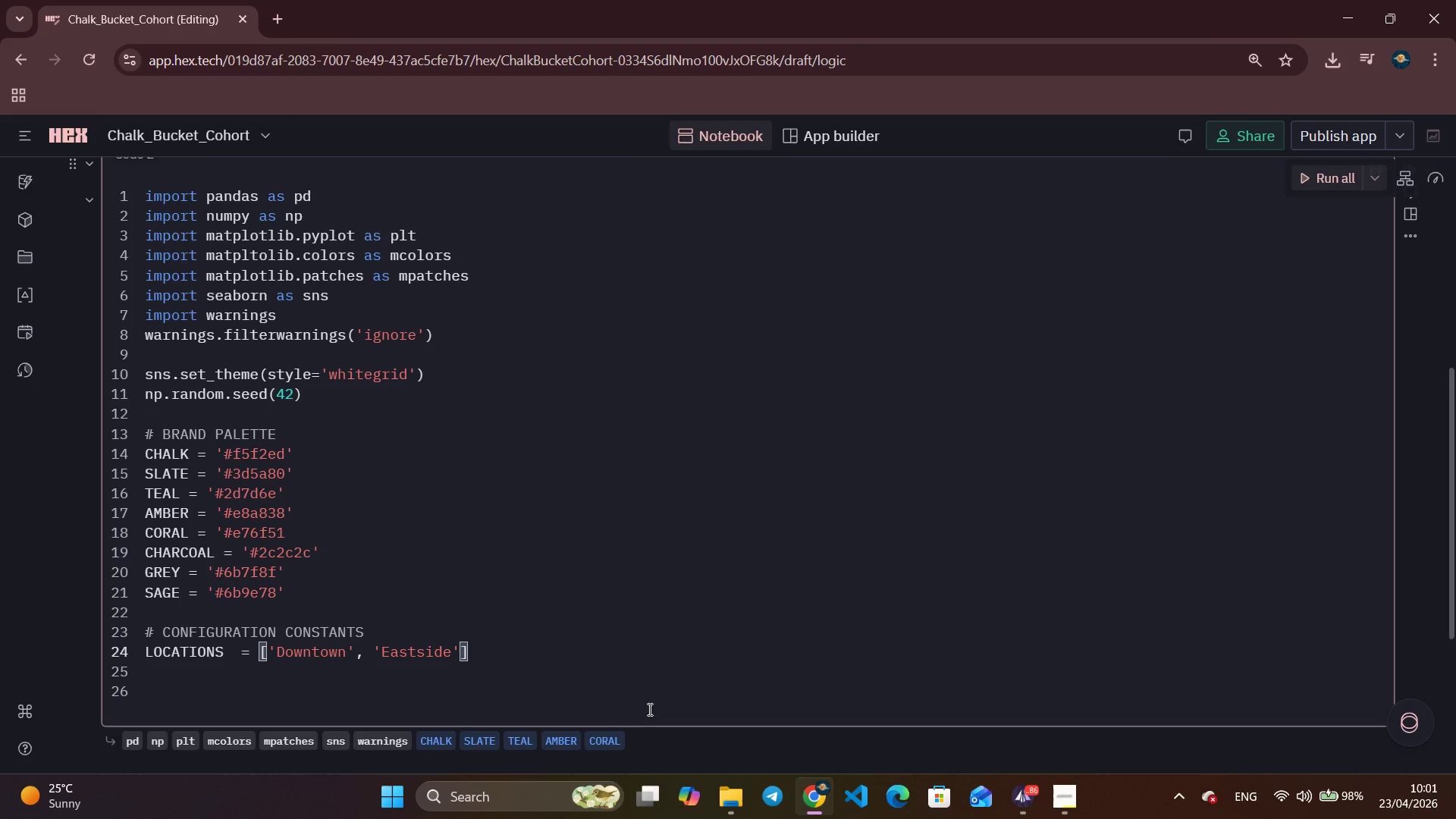 
key(ArrowRight)
 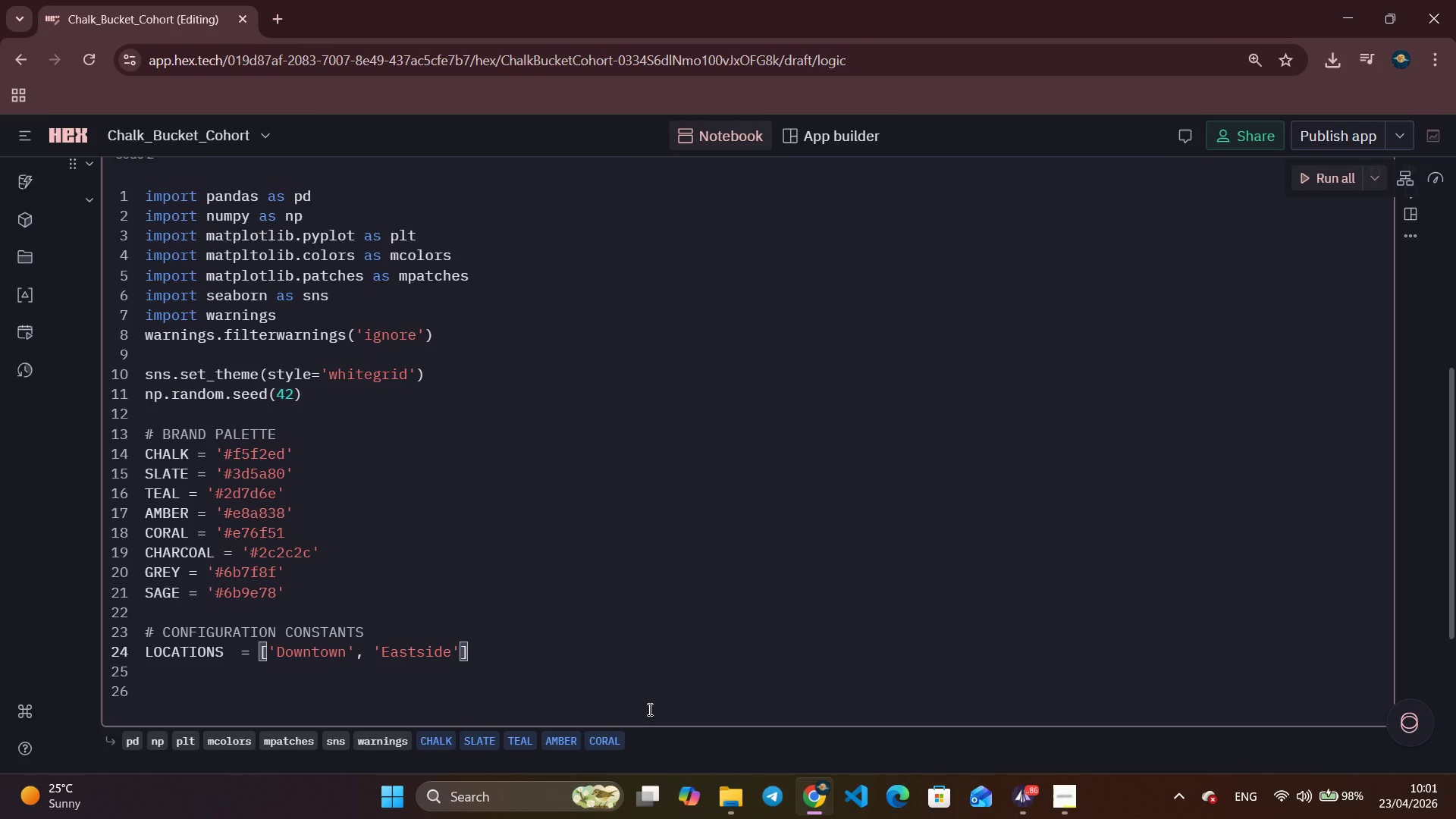 
type(, 'WEs)
key(Backspace)
key(Backspace)
type(estside)
 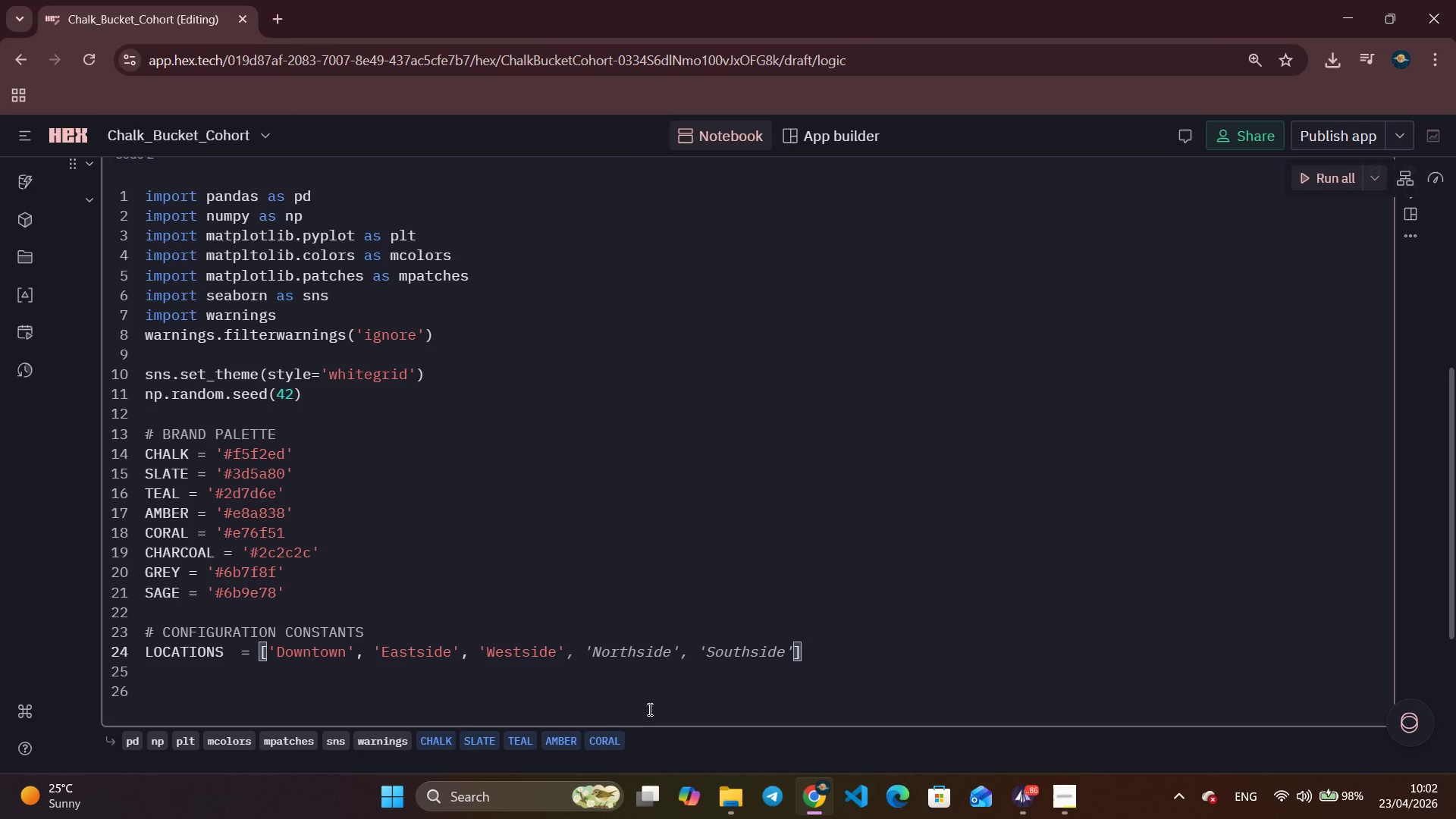 
key(ArrowRight)
 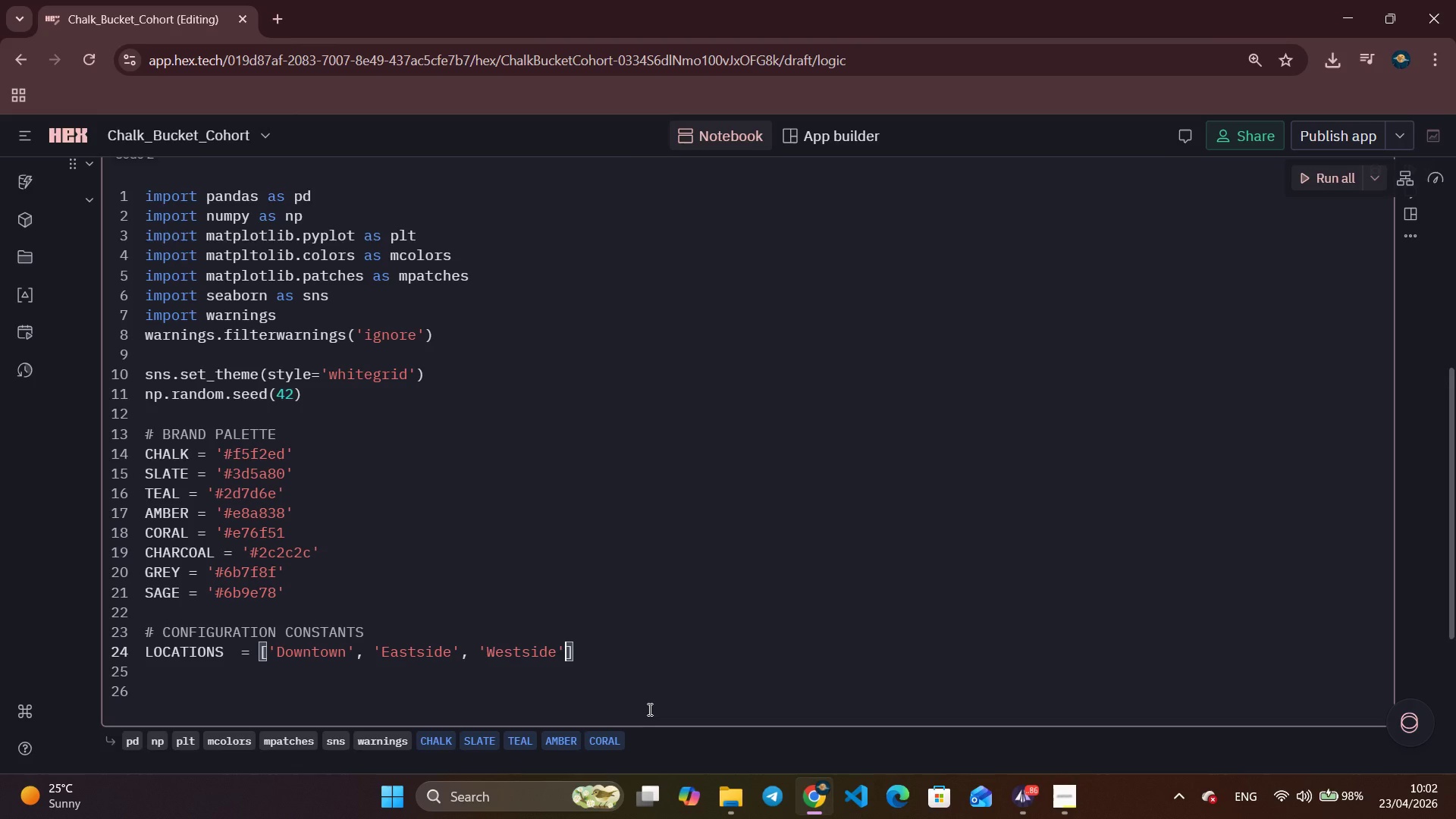 
key(ArrowRight)
 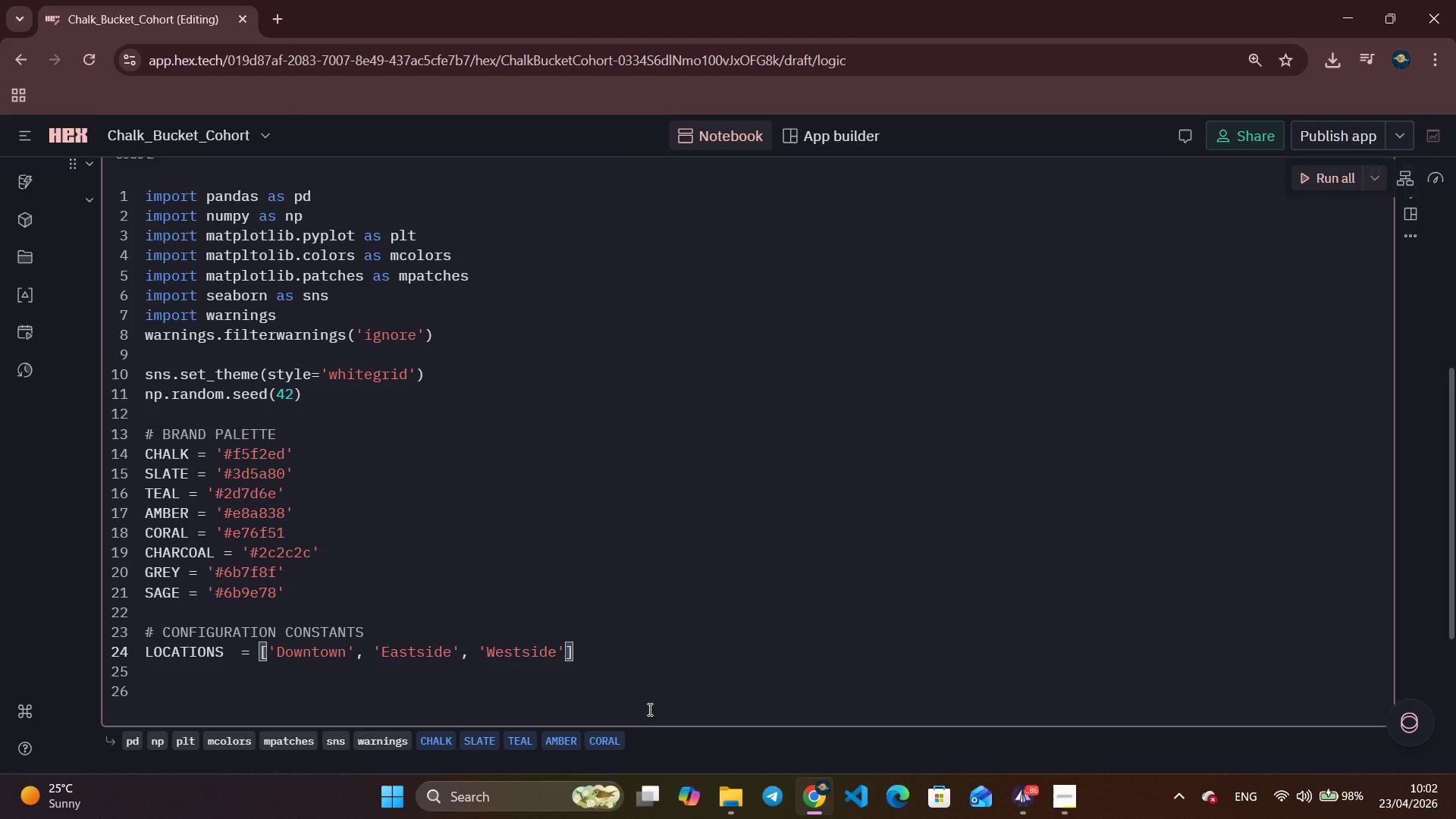 
key(Enter)
 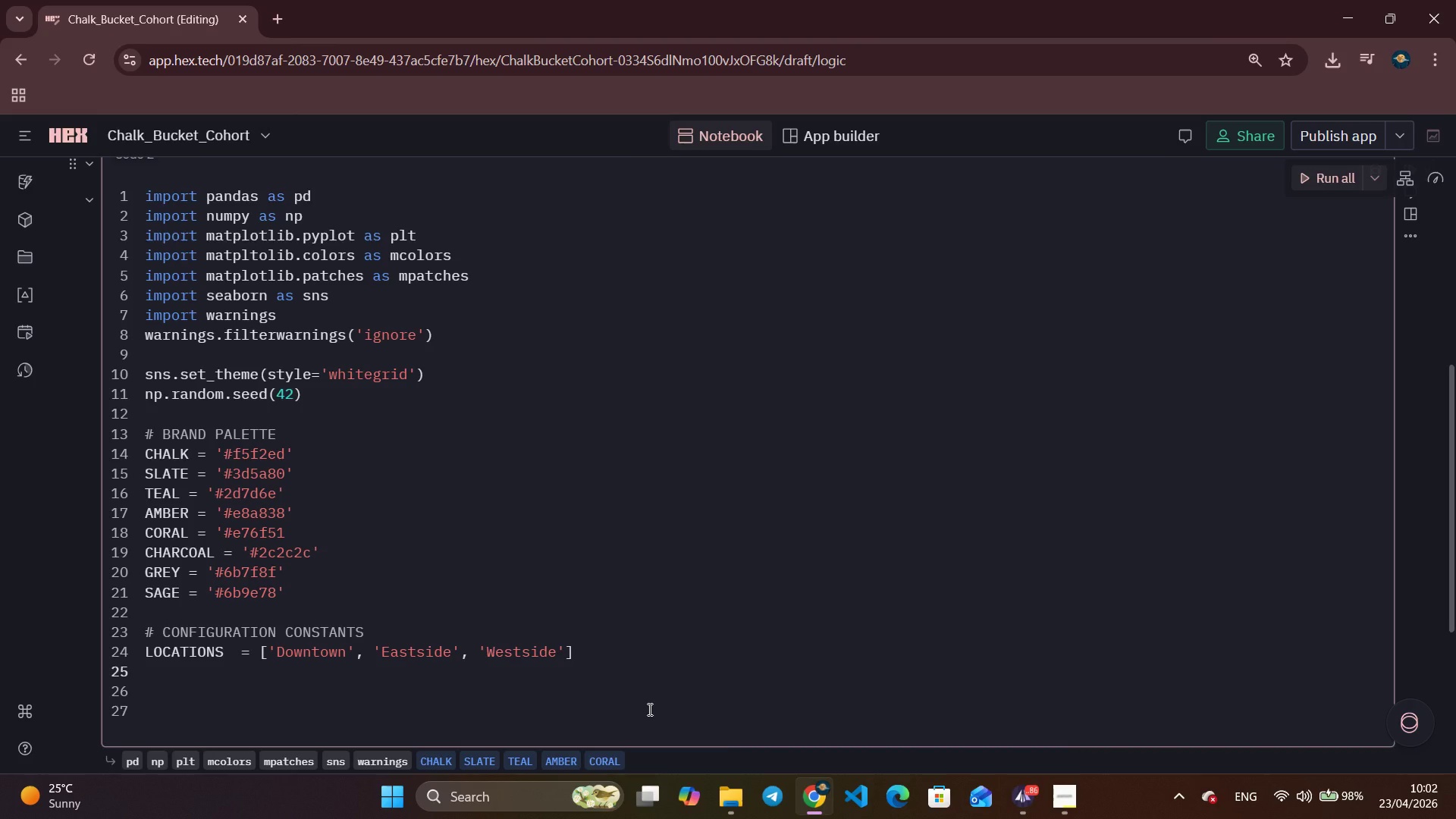 
hold_key(key=CapsLock, duration=0.42)
 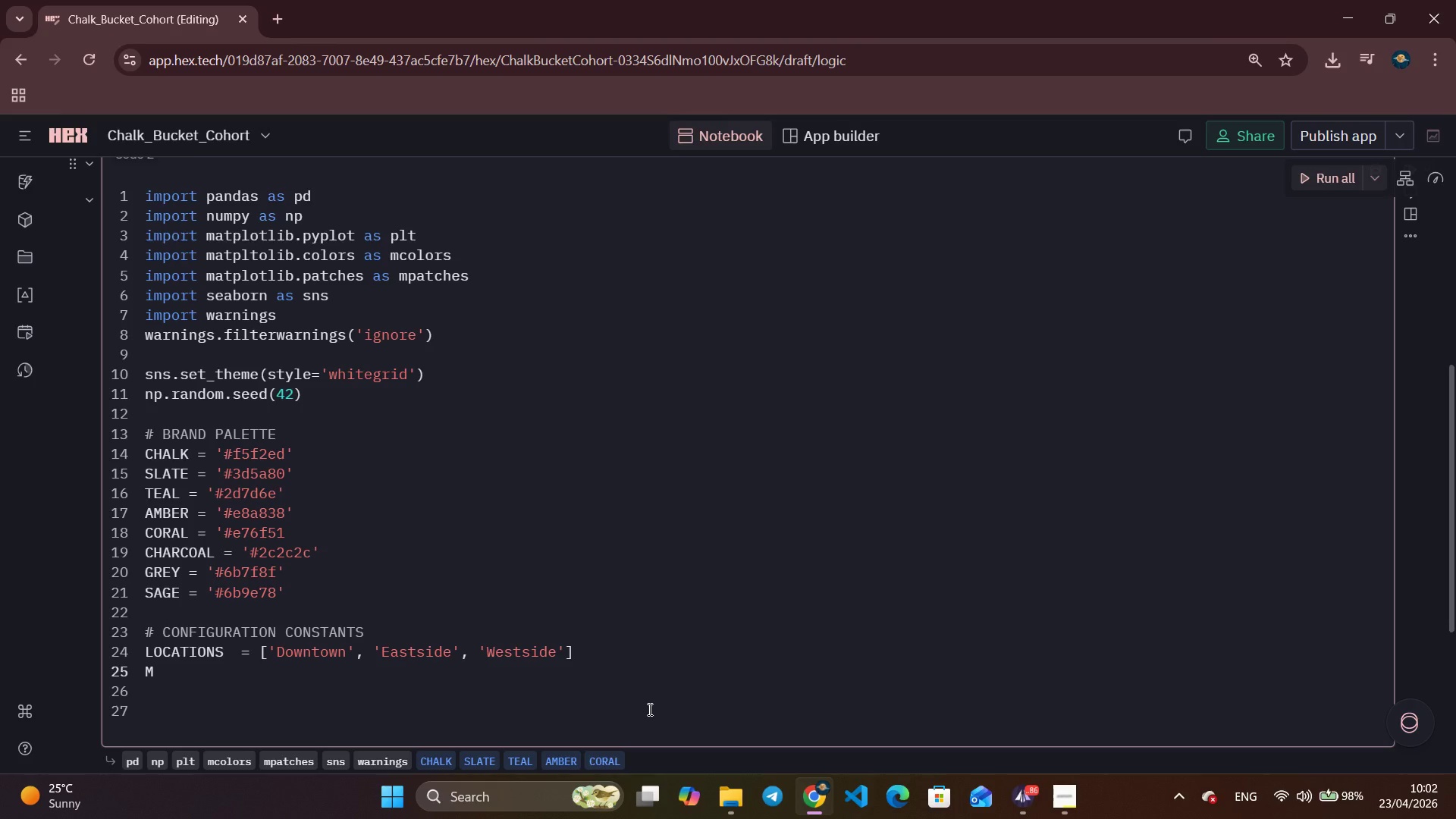 
type(meb)
key(Backspace)
type(m_types  = [A)
key(Backspace)
type('aNNUAL)
 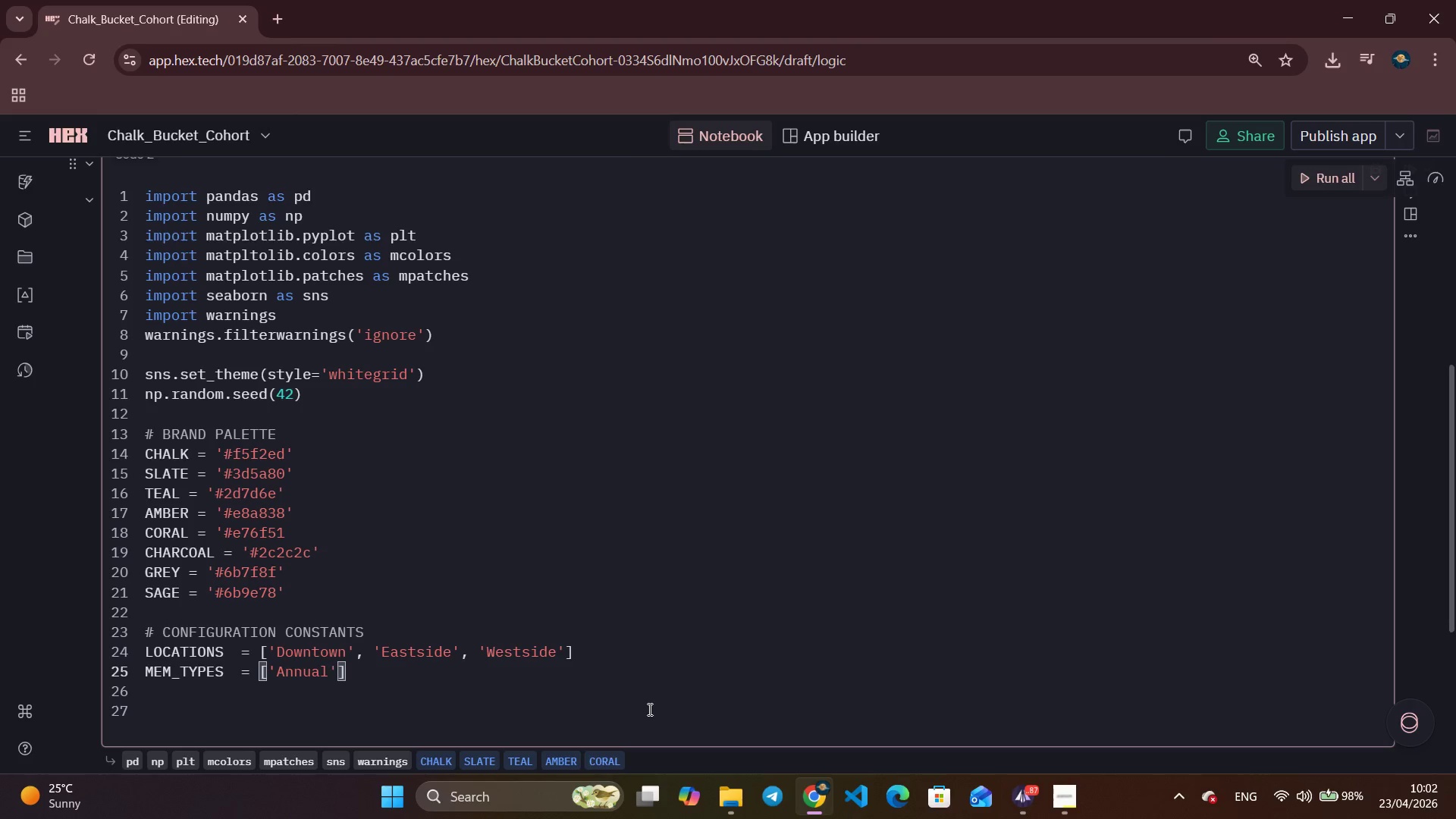 
key(ArrowRight)
 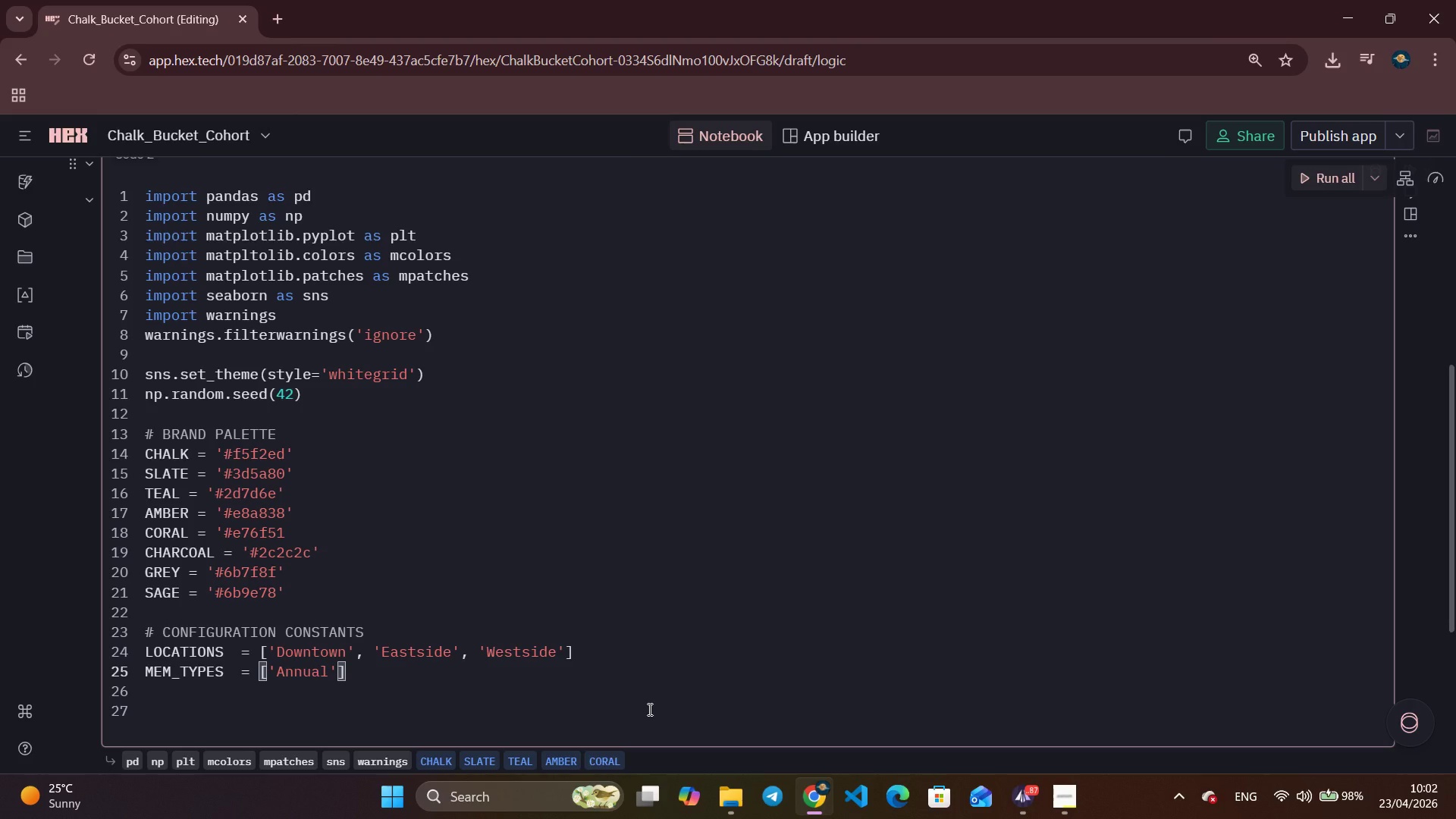 
type(, 'Monthly)
 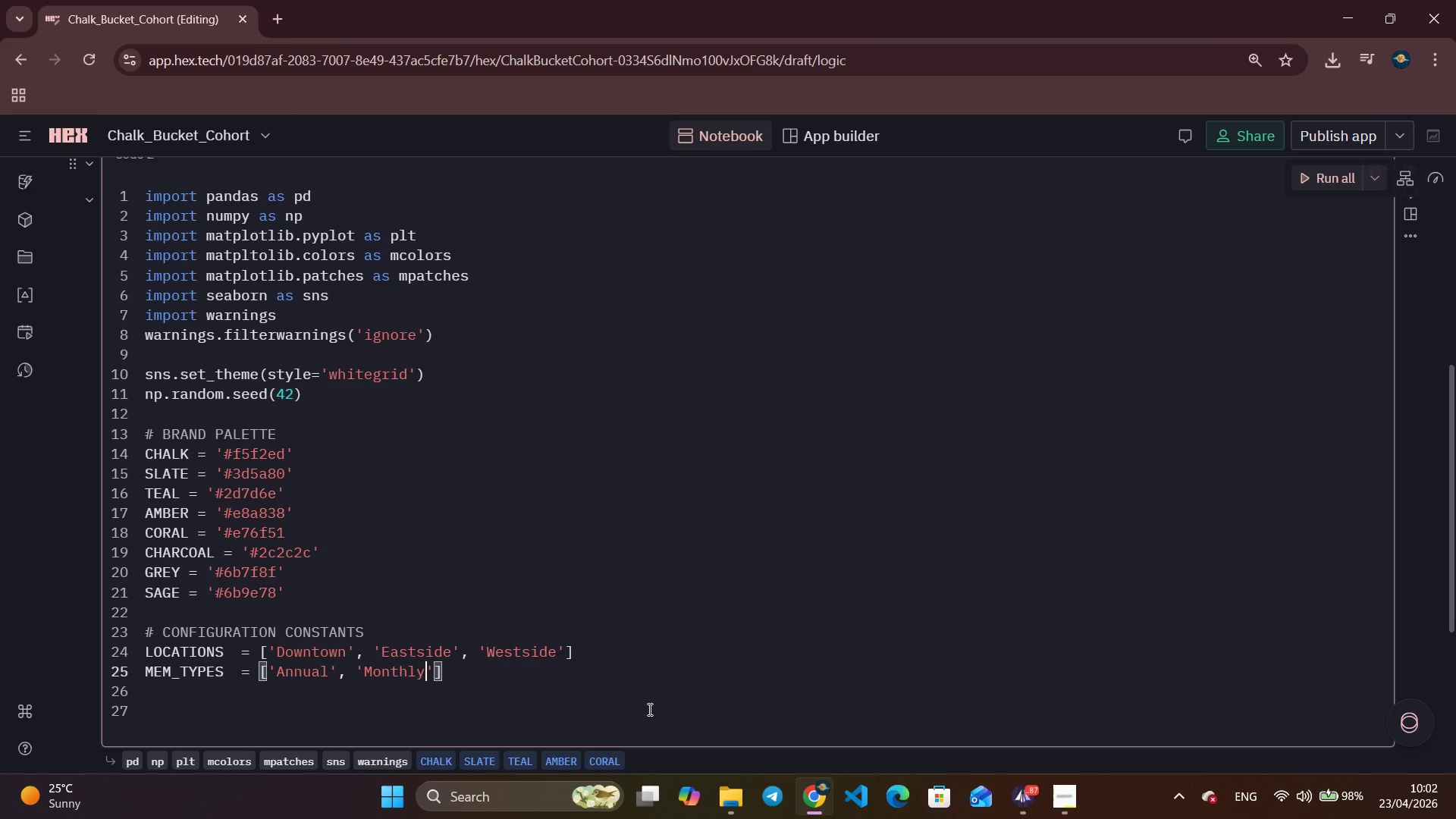 
wait(8.08)
 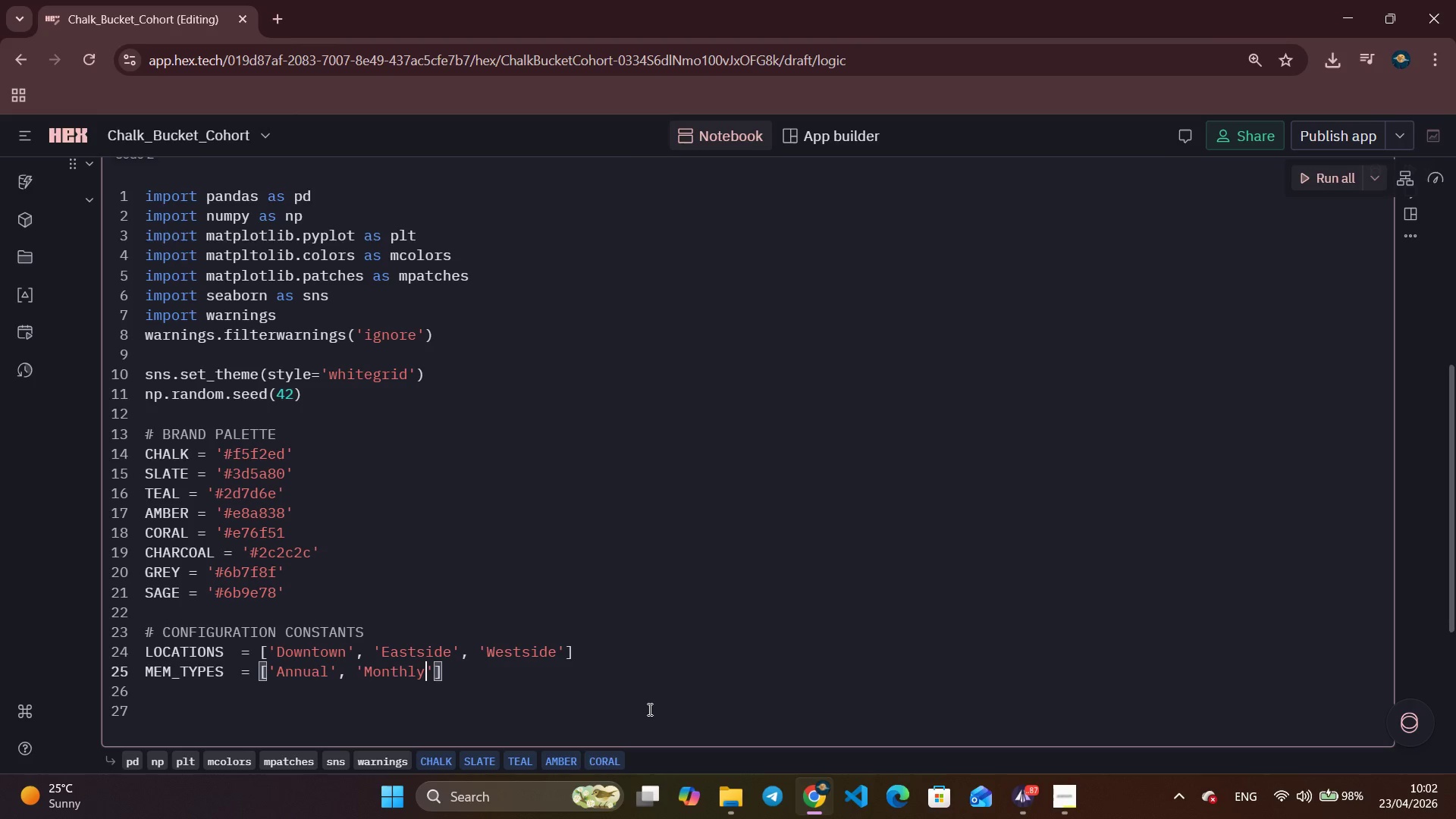 
key(ArrowRight)
 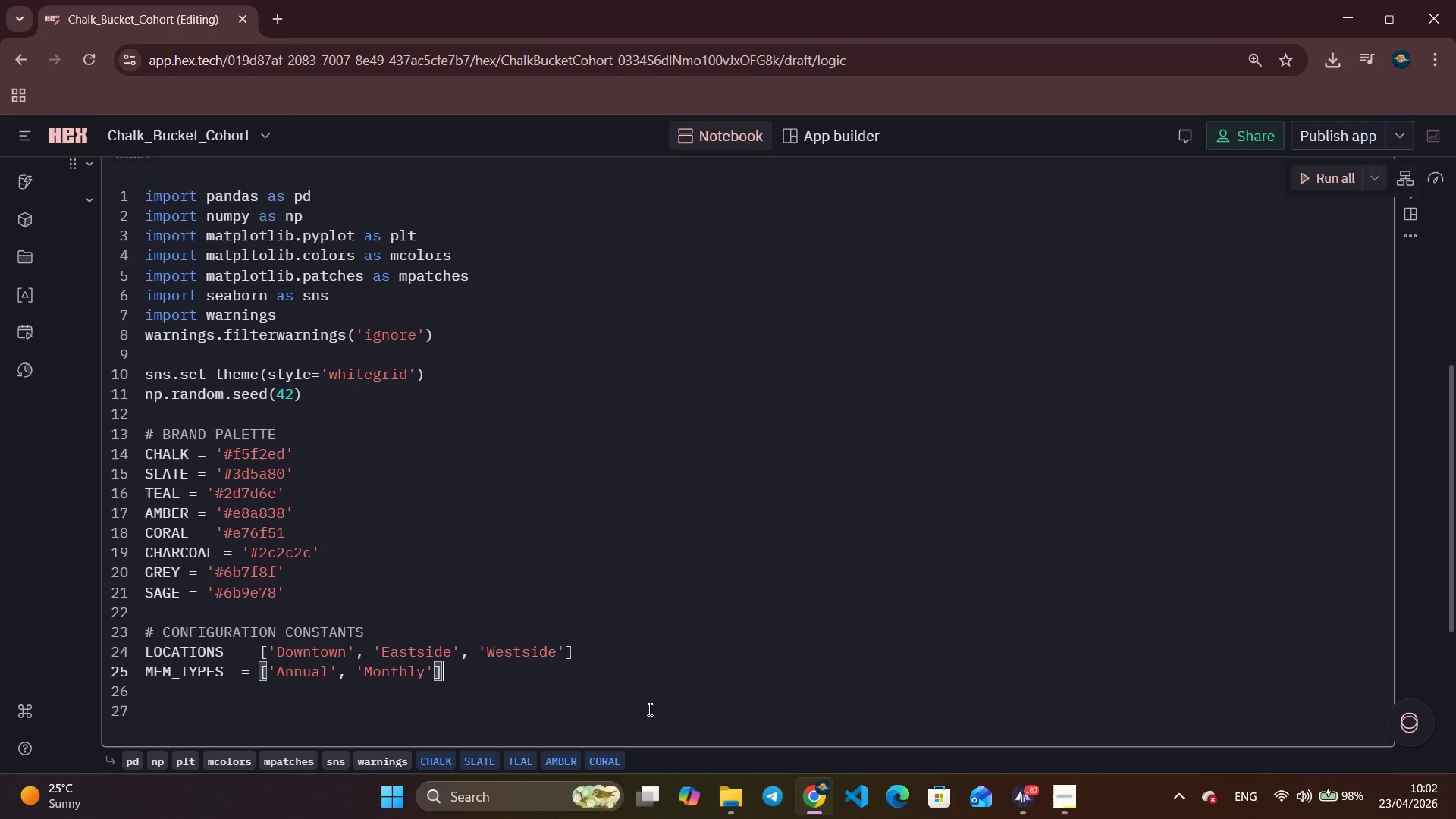 
key(ArrowRight)
 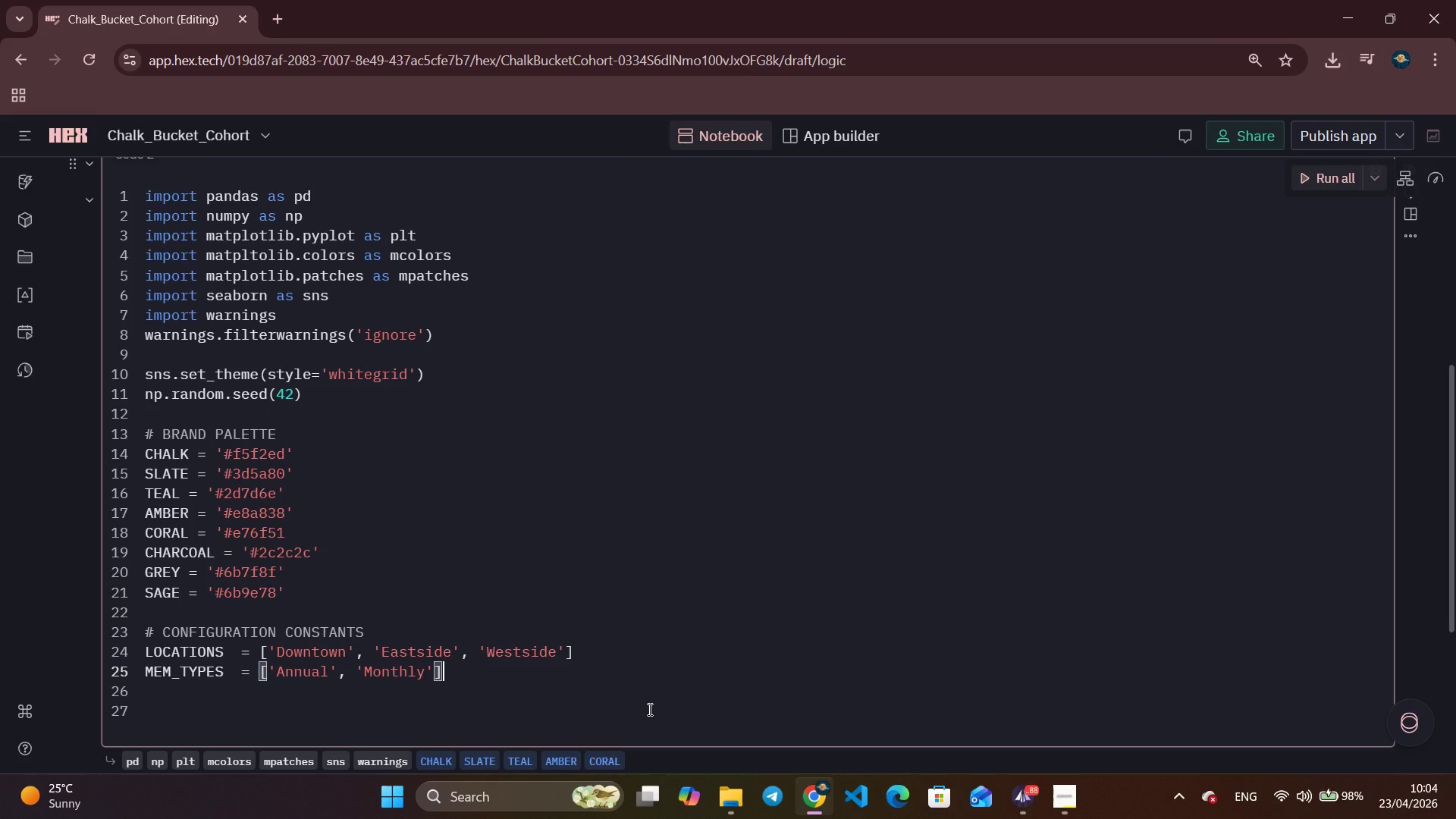 
wait(101.24)
 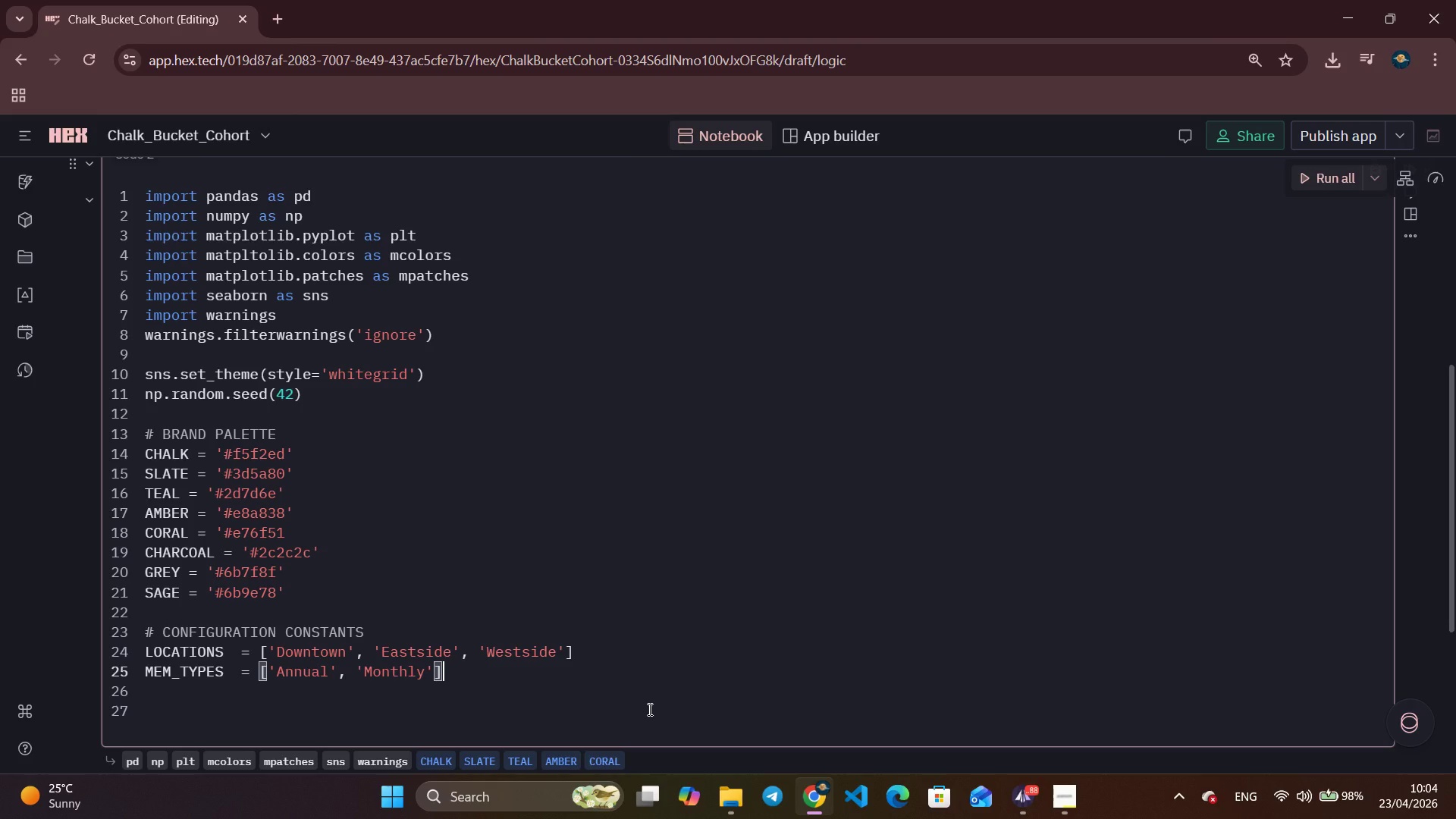 
left_click([460, 676])
 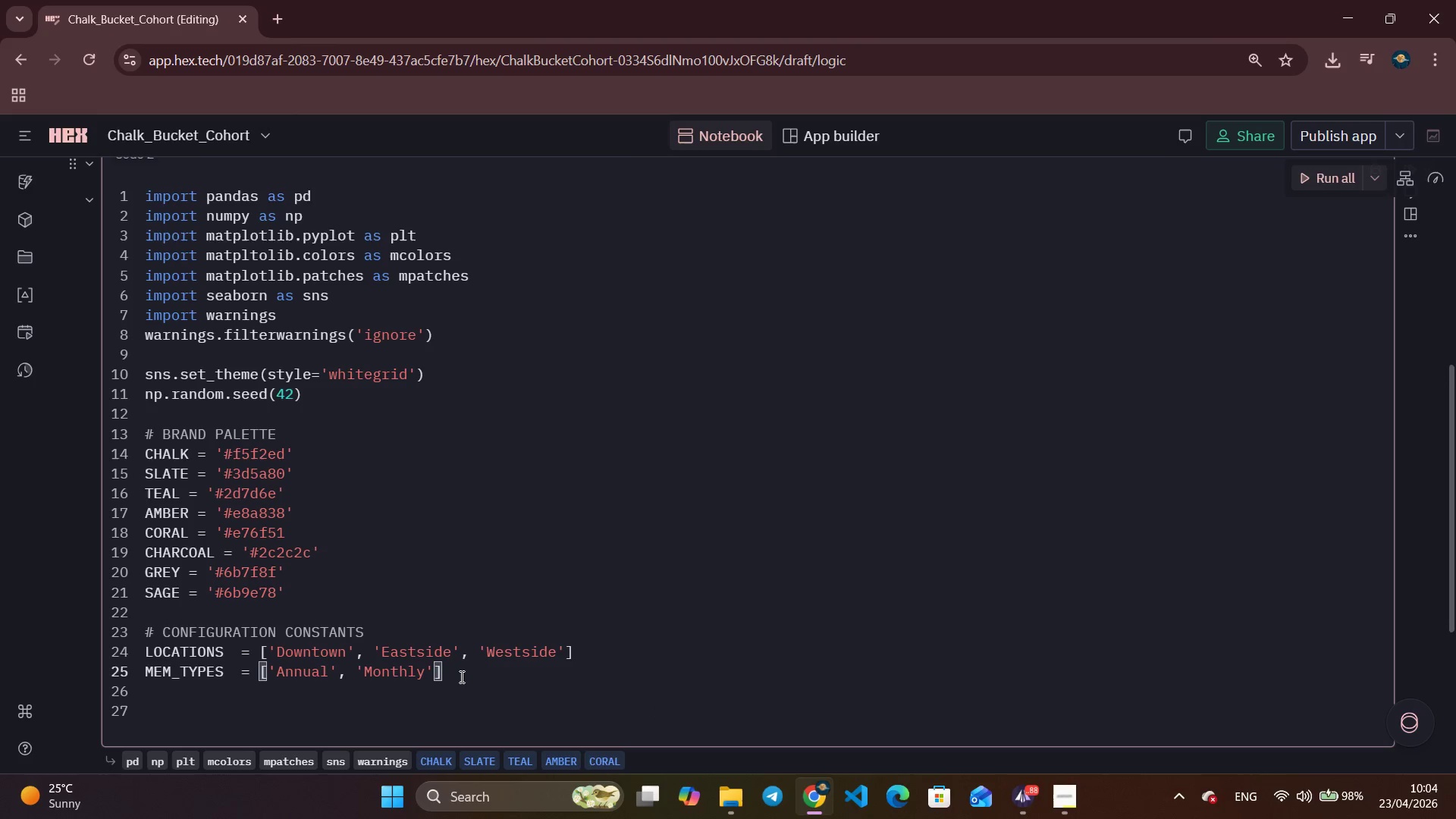 
type(   # Punch-card exluded from te)
key(Backspace)
key(Backspace)
type(retention)
 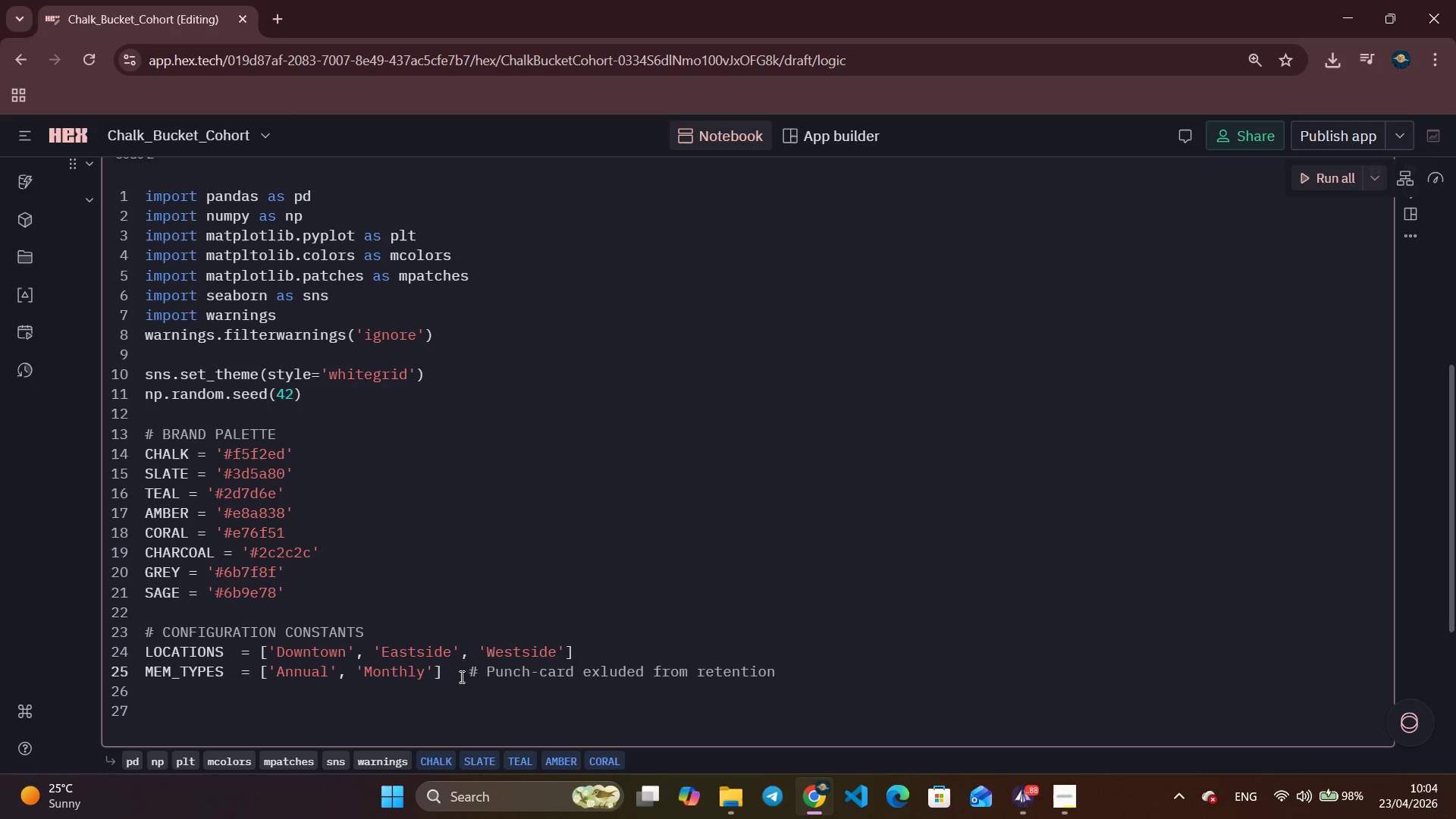 
key(Enter)
 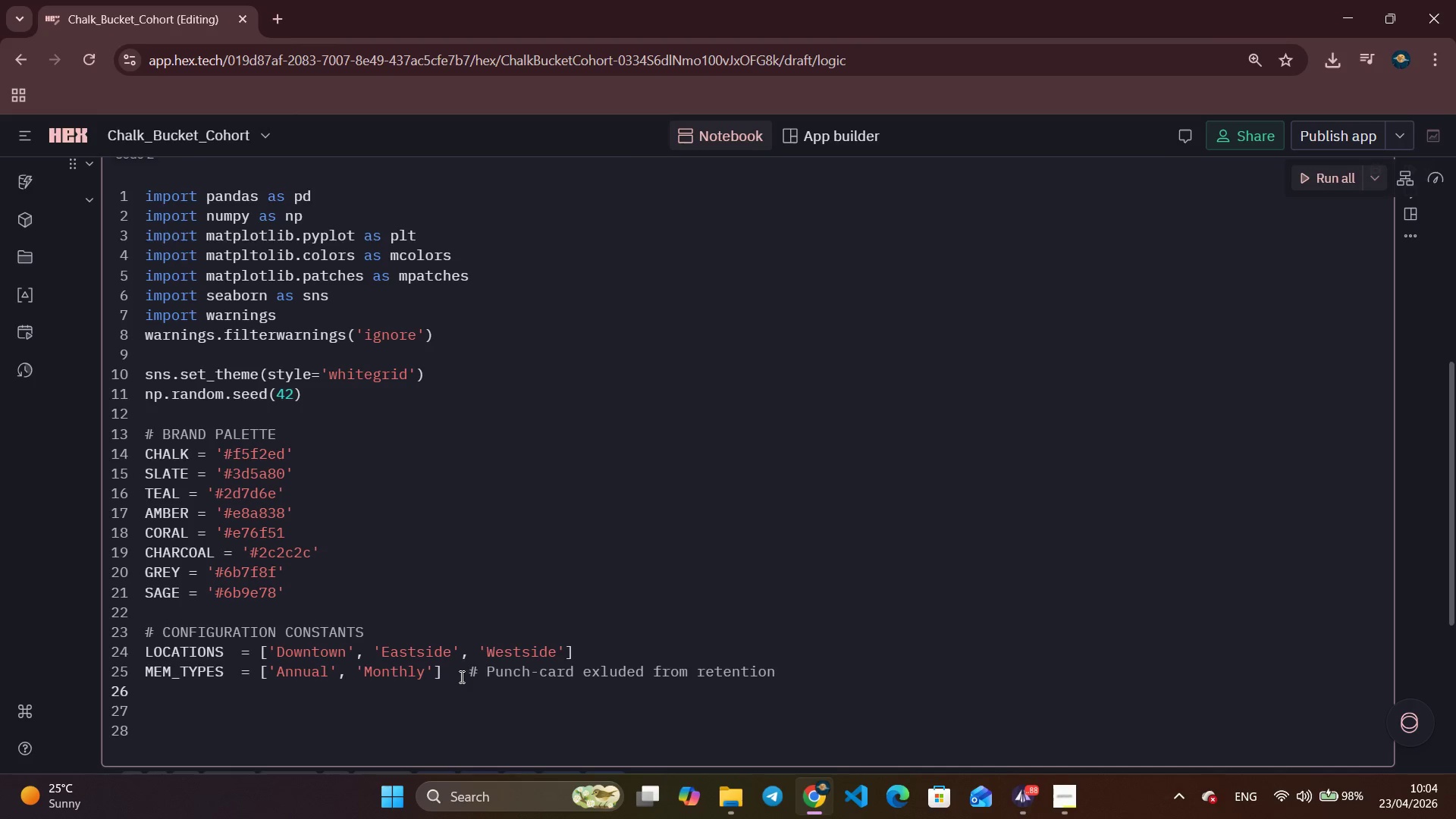 
hold_key(key=CapsLock, duration=0.42)
 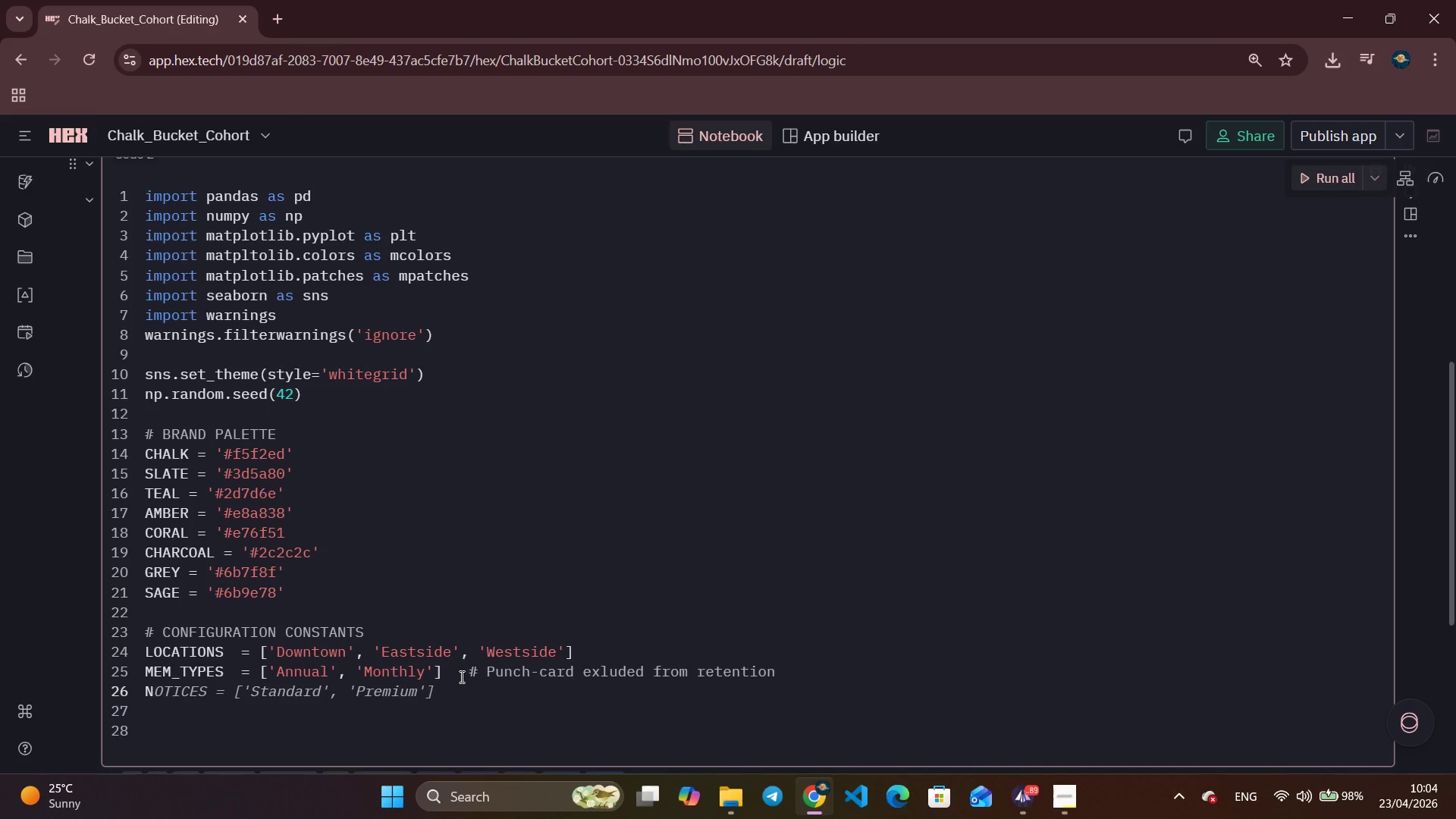 
type(n_Mm)
key(Backspace)
key(Backspace)
type(members  = 3500)
 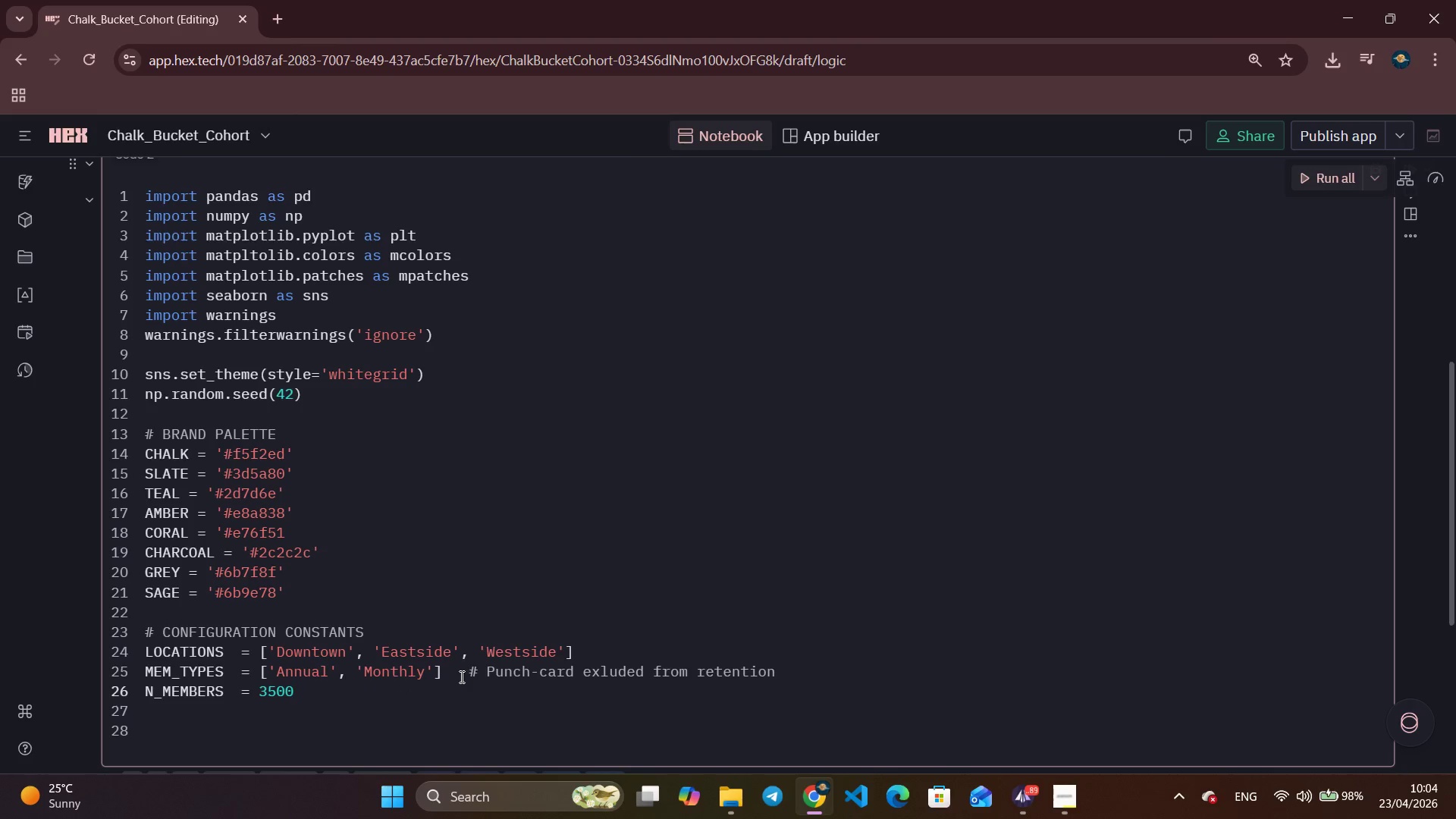 
key(Enter)
 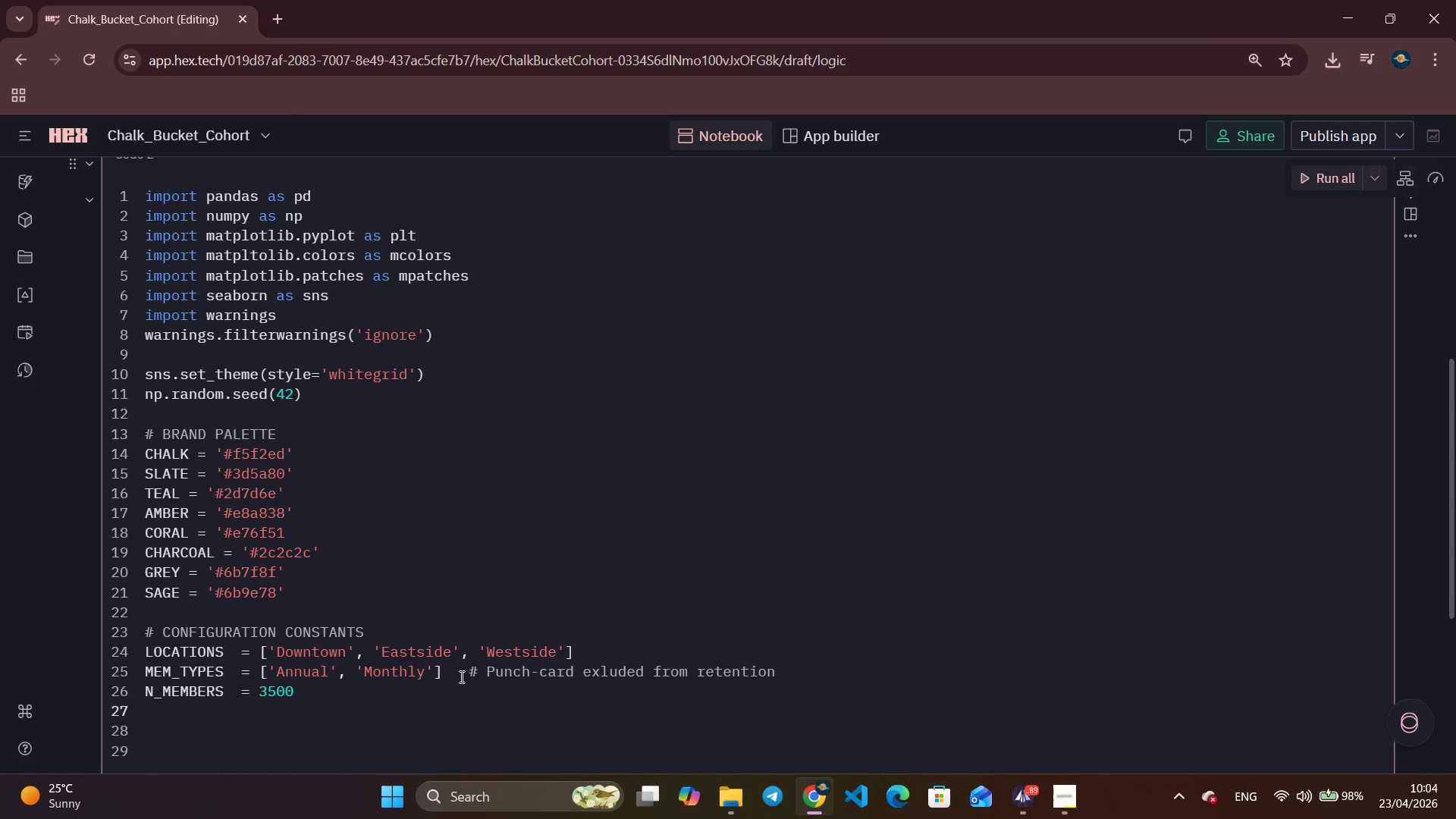 
type(join_start = PS.)
key(Backspace)
key(Backspace)
type(D.)
 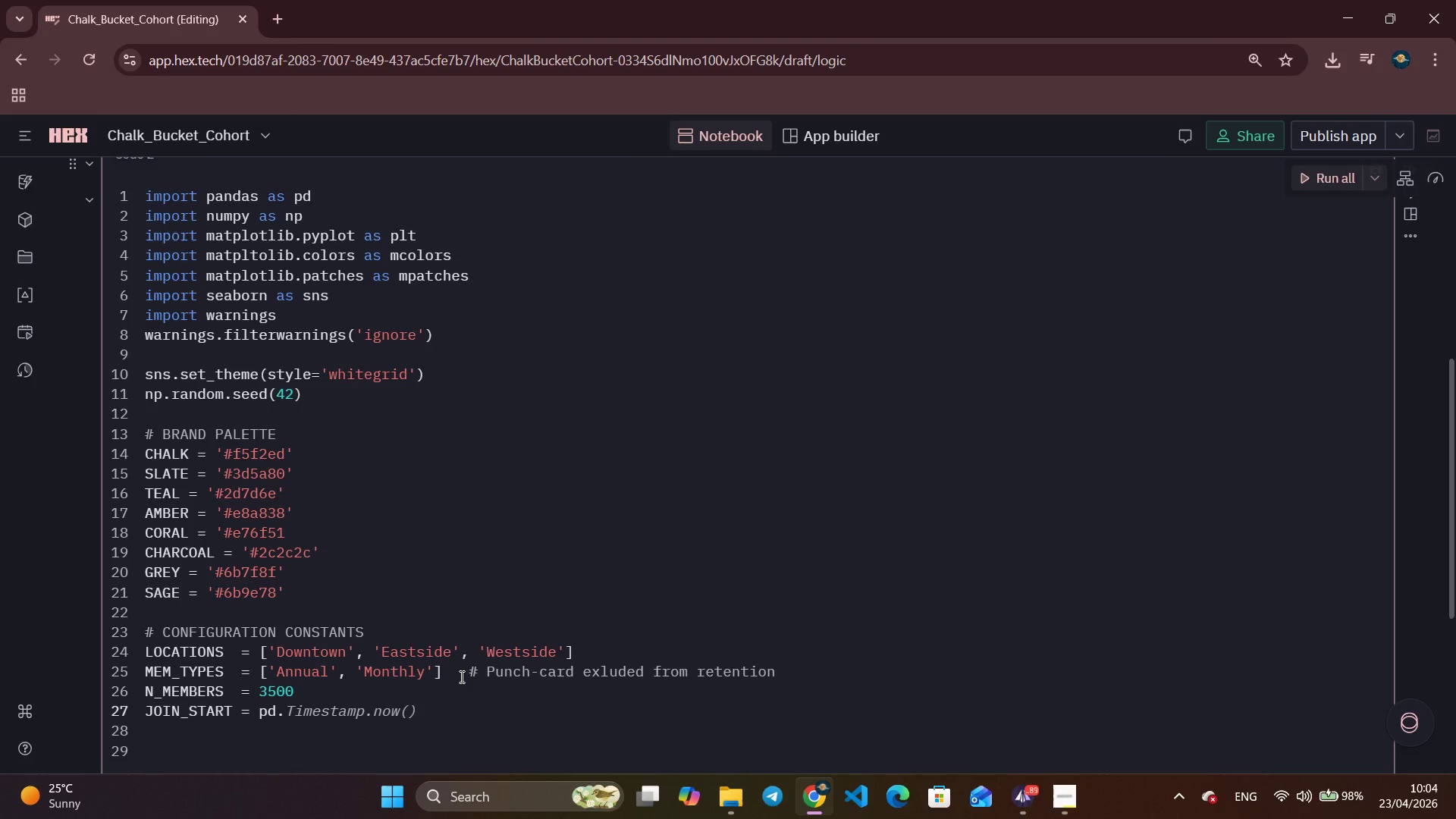 
key(Control+ArrowRight)
 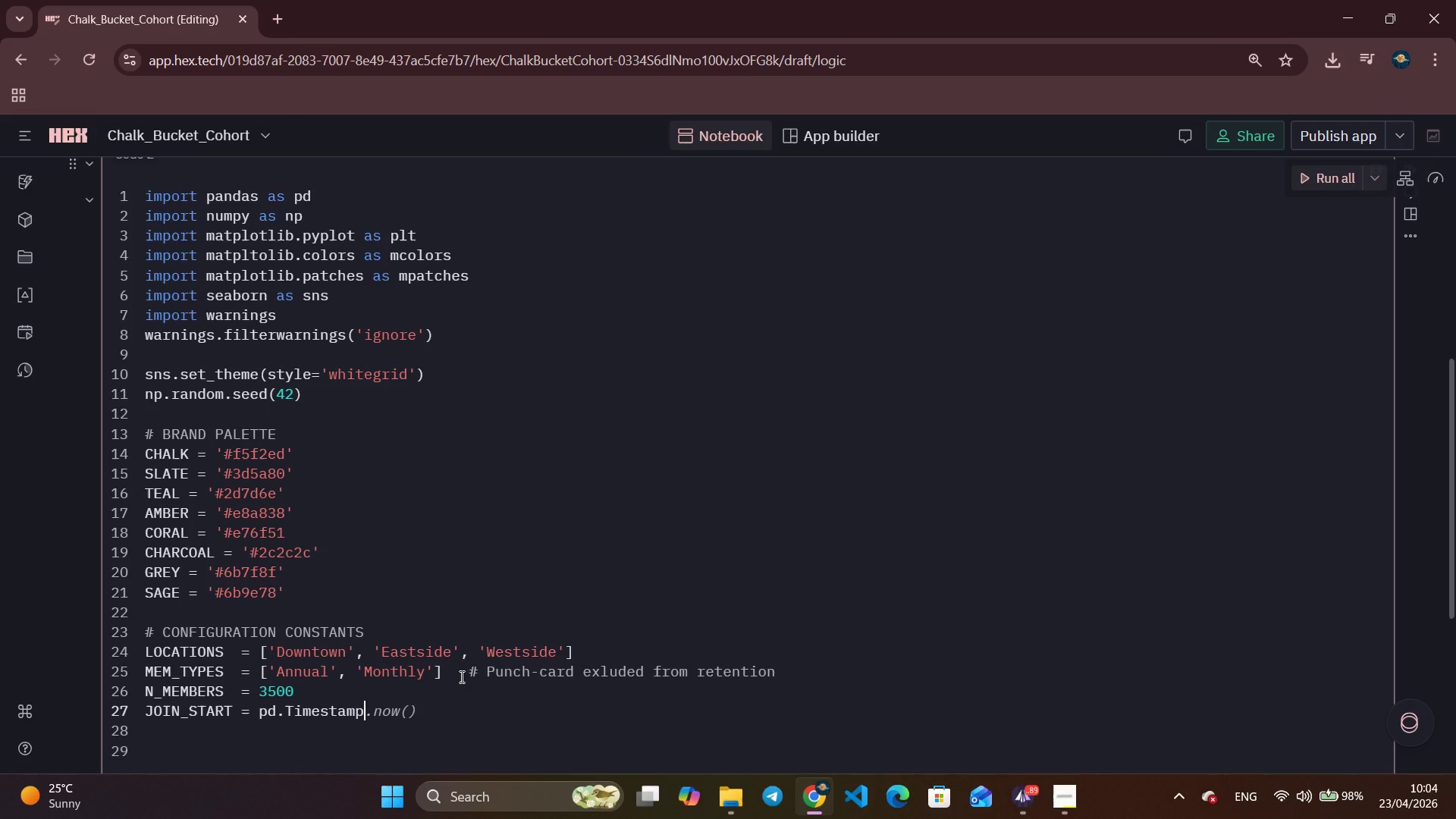 
type(('2021-01-01)
 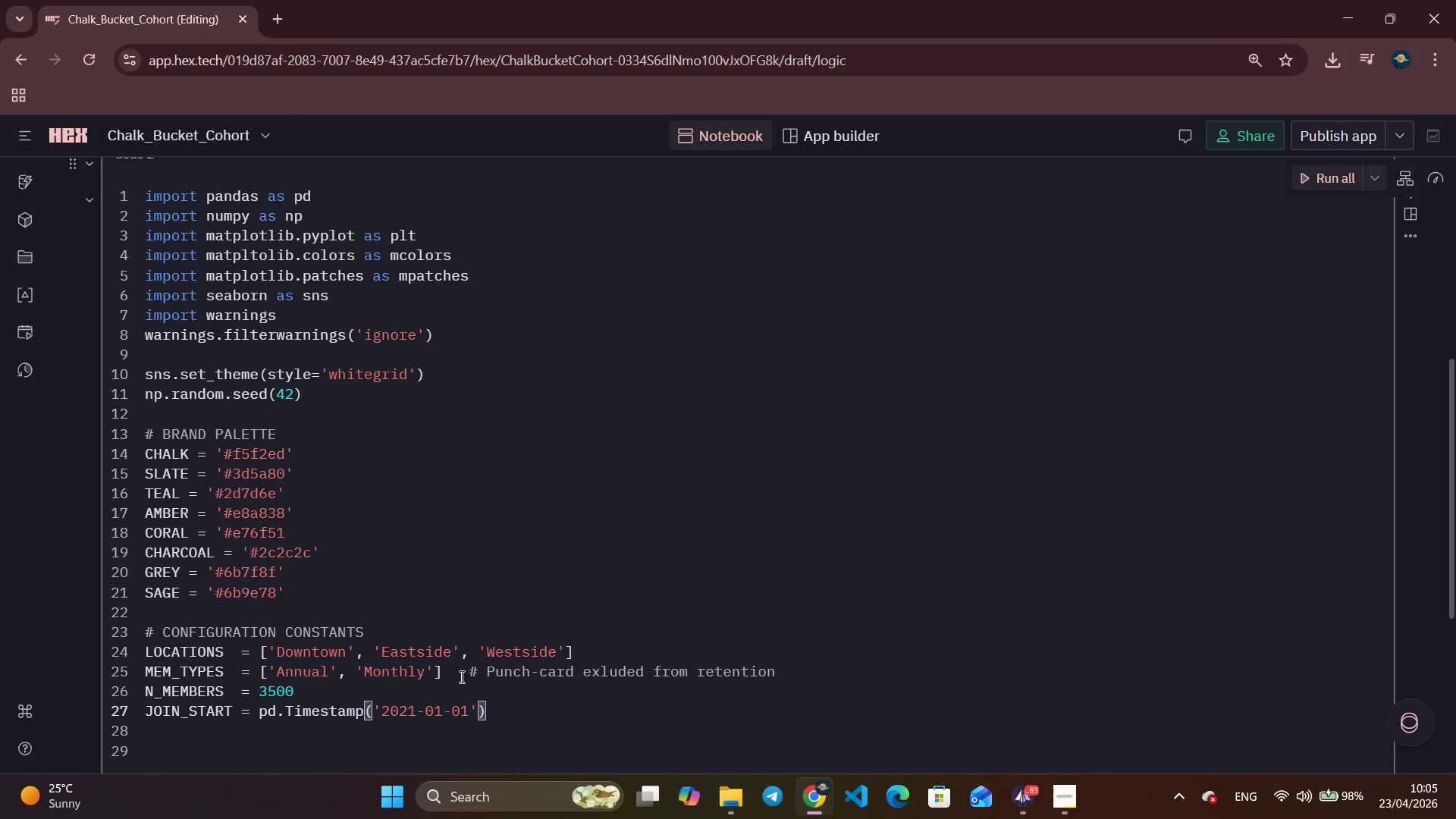 
key(ArrowRight)
 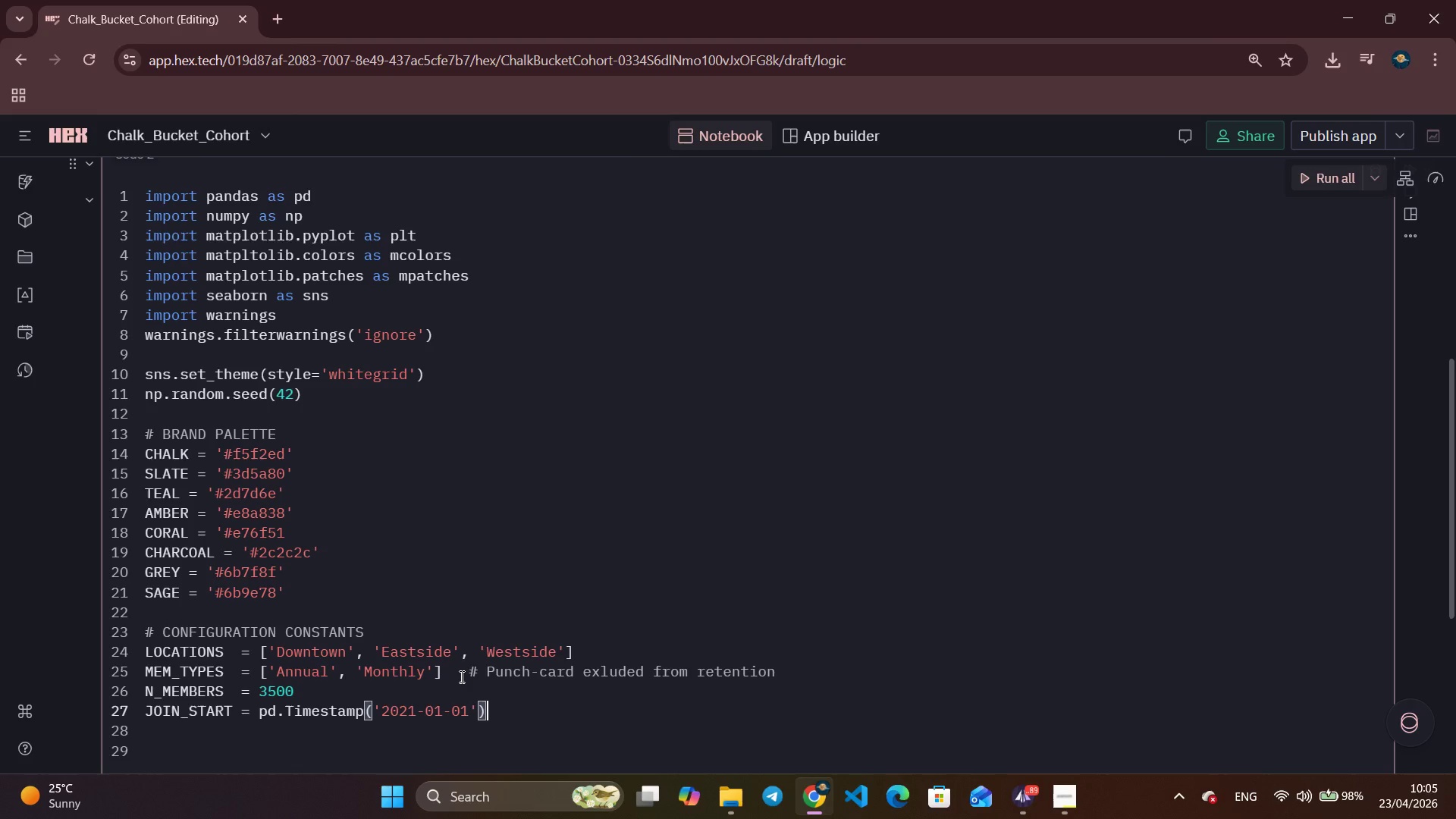 
key(ArrowRight)
 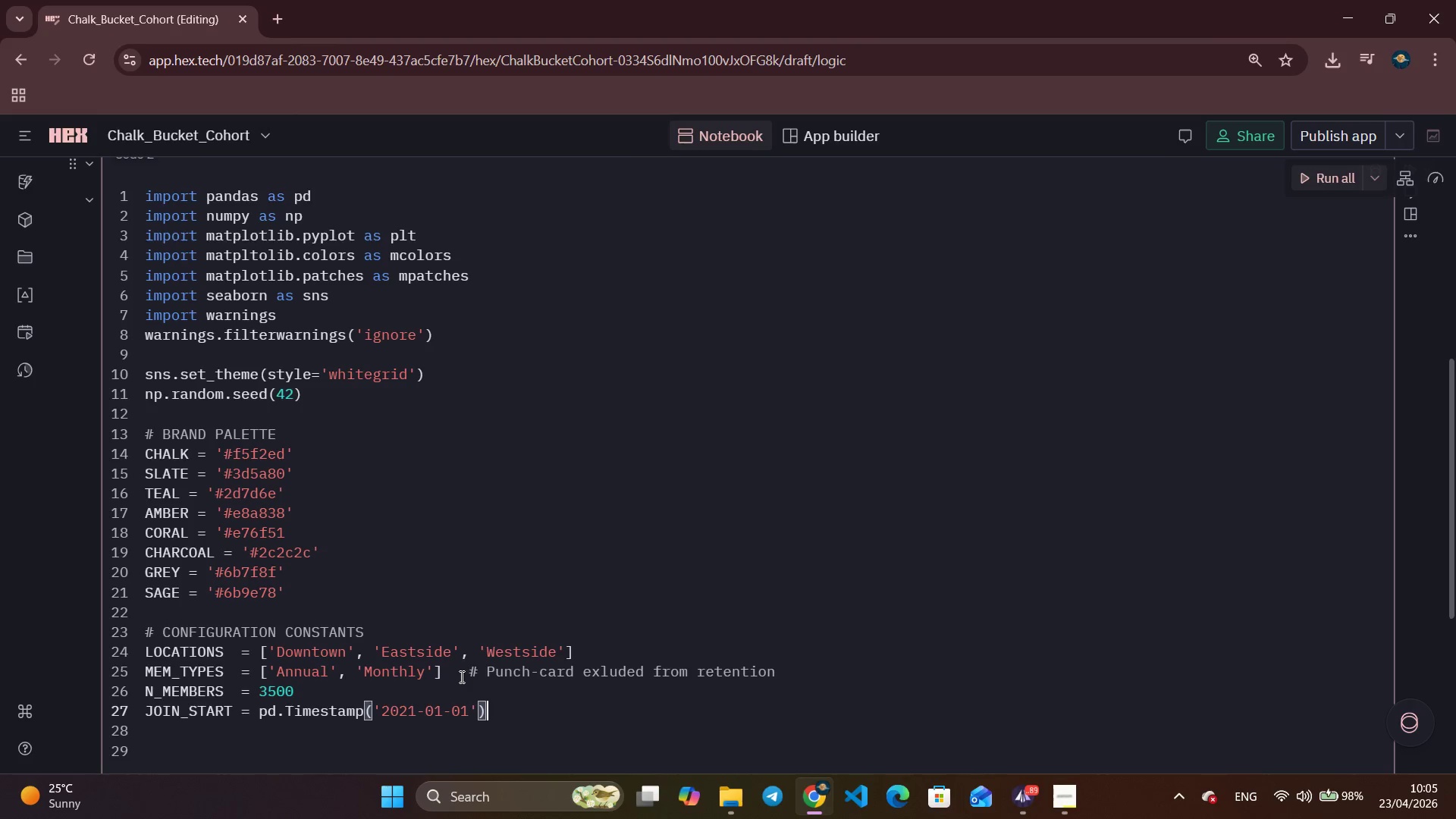 
key(Enter)
 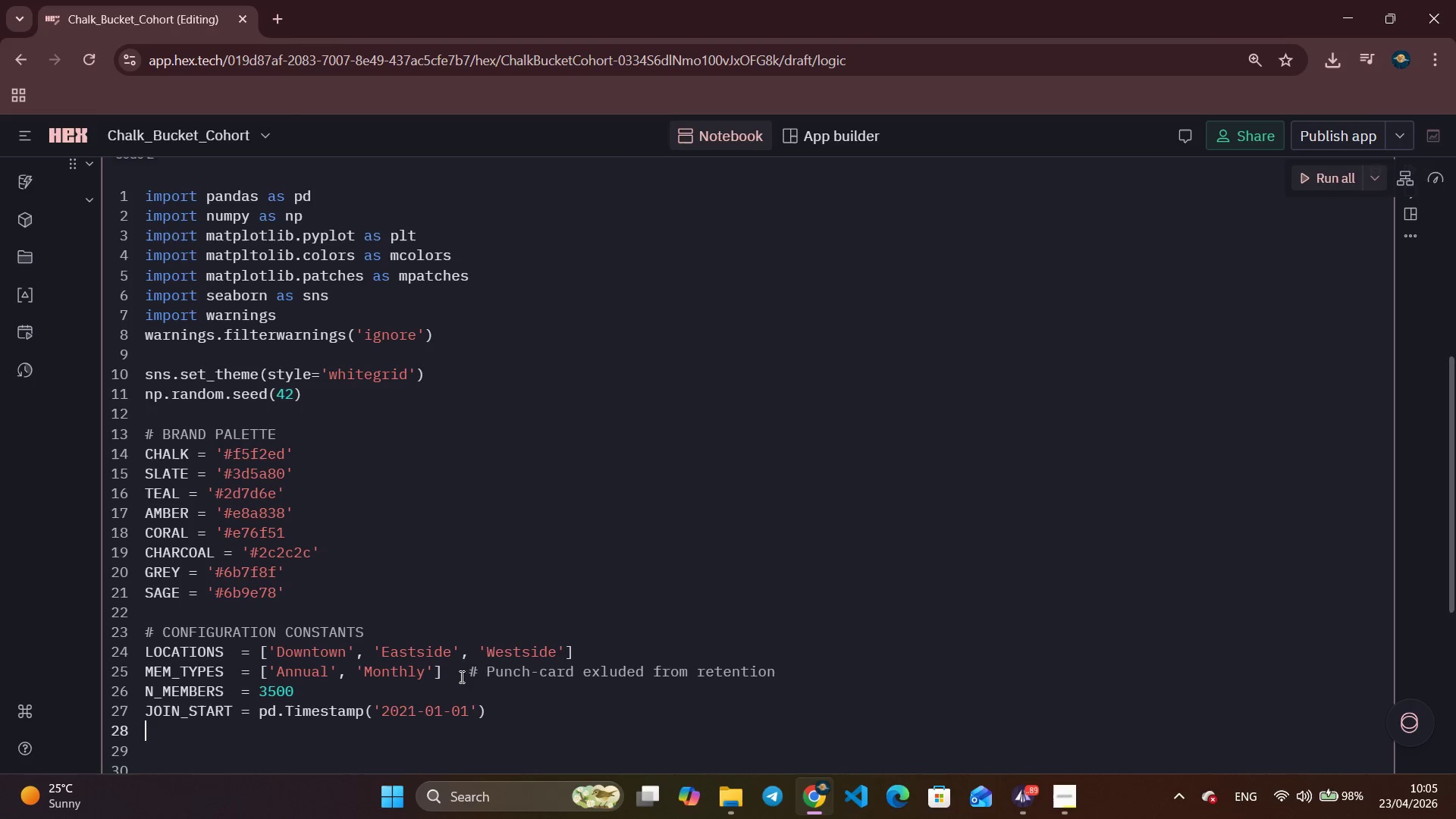 
type(JOI)
key(Backspace)
key(Backspace)
key(Backspace)
type(join_ende)
key(Backspace)
 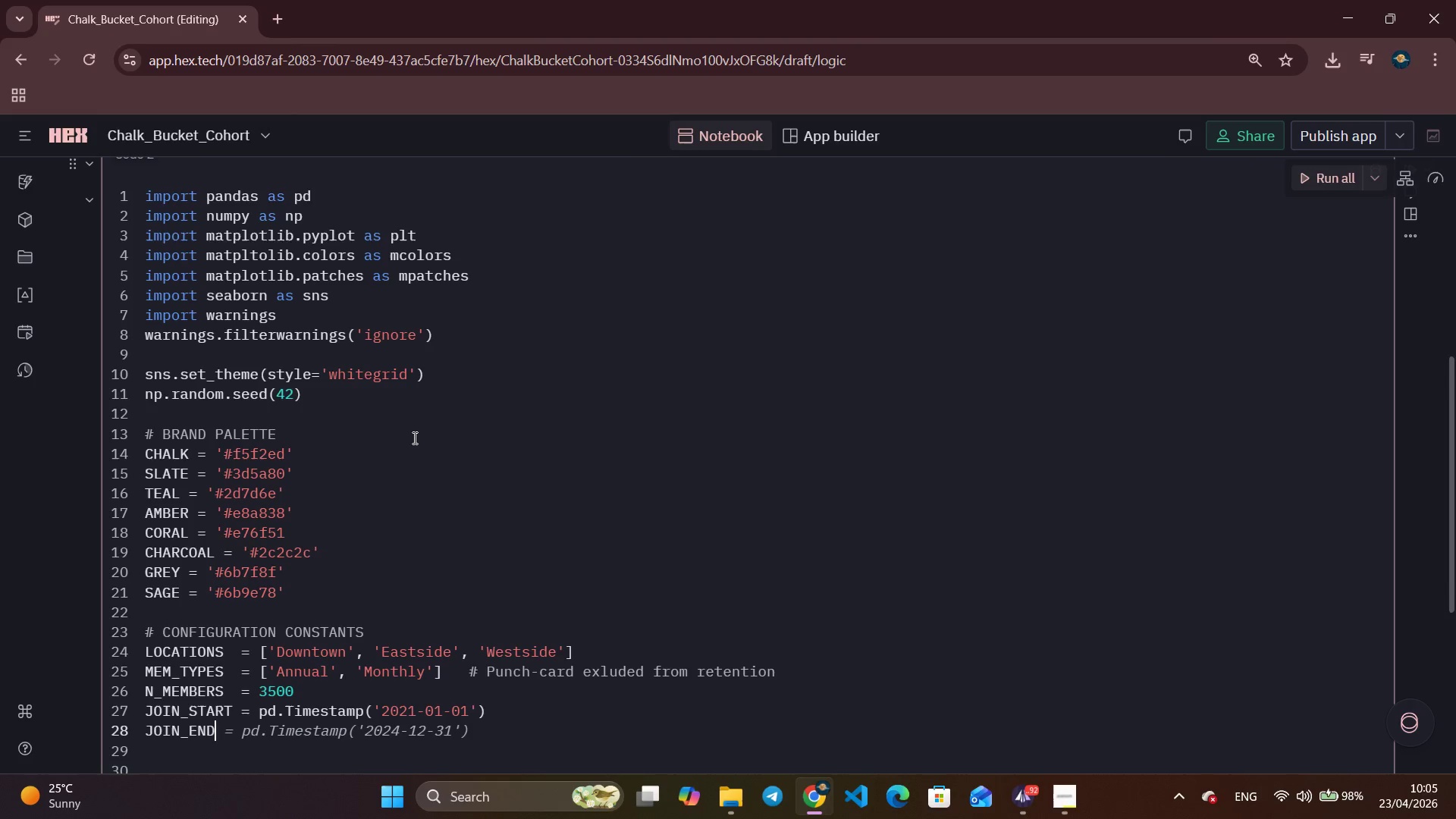 
scroll: coordinate [333, 432], scroll_direction: down, amount: 3.0
 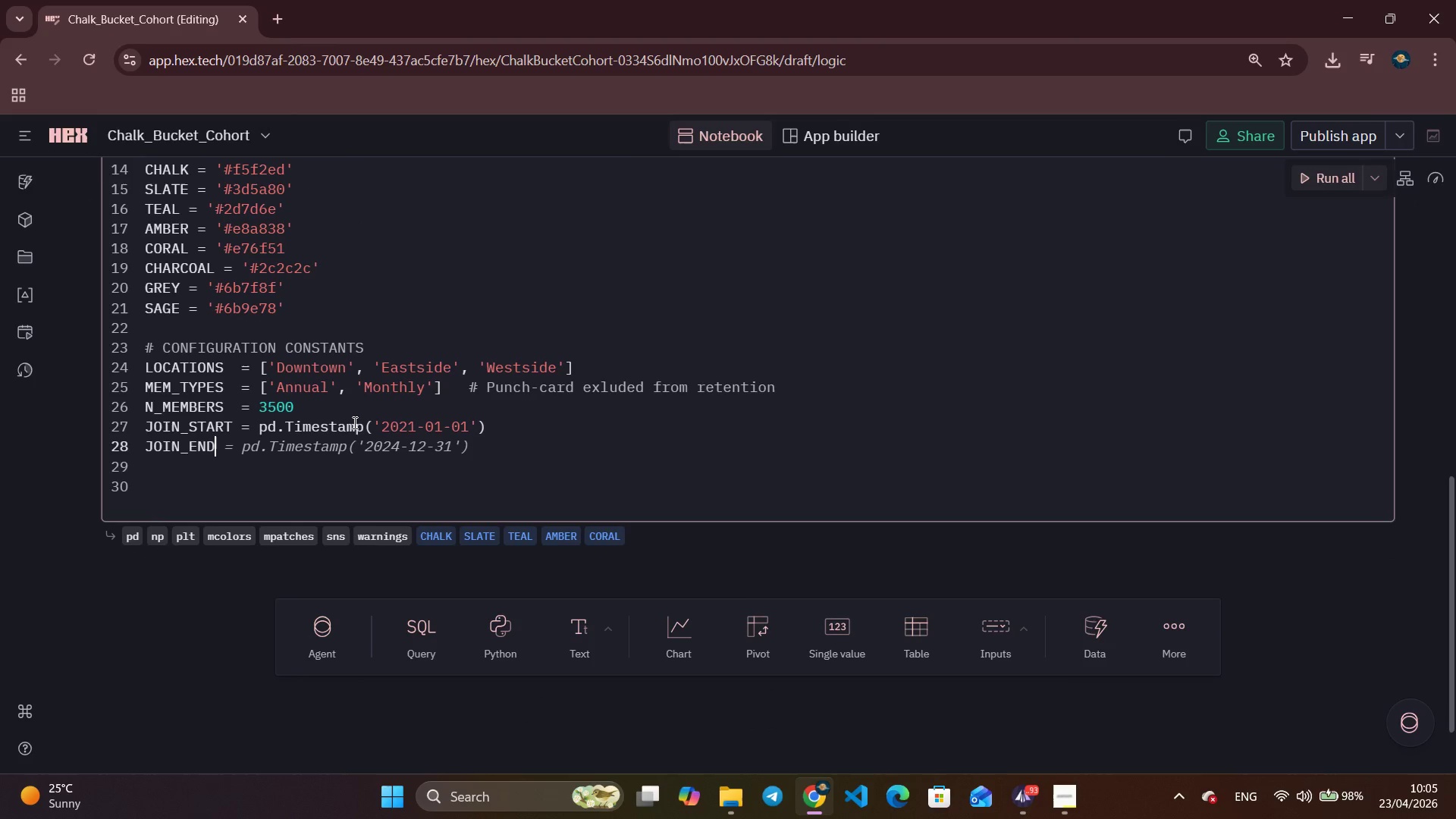 
wait(5.07)
 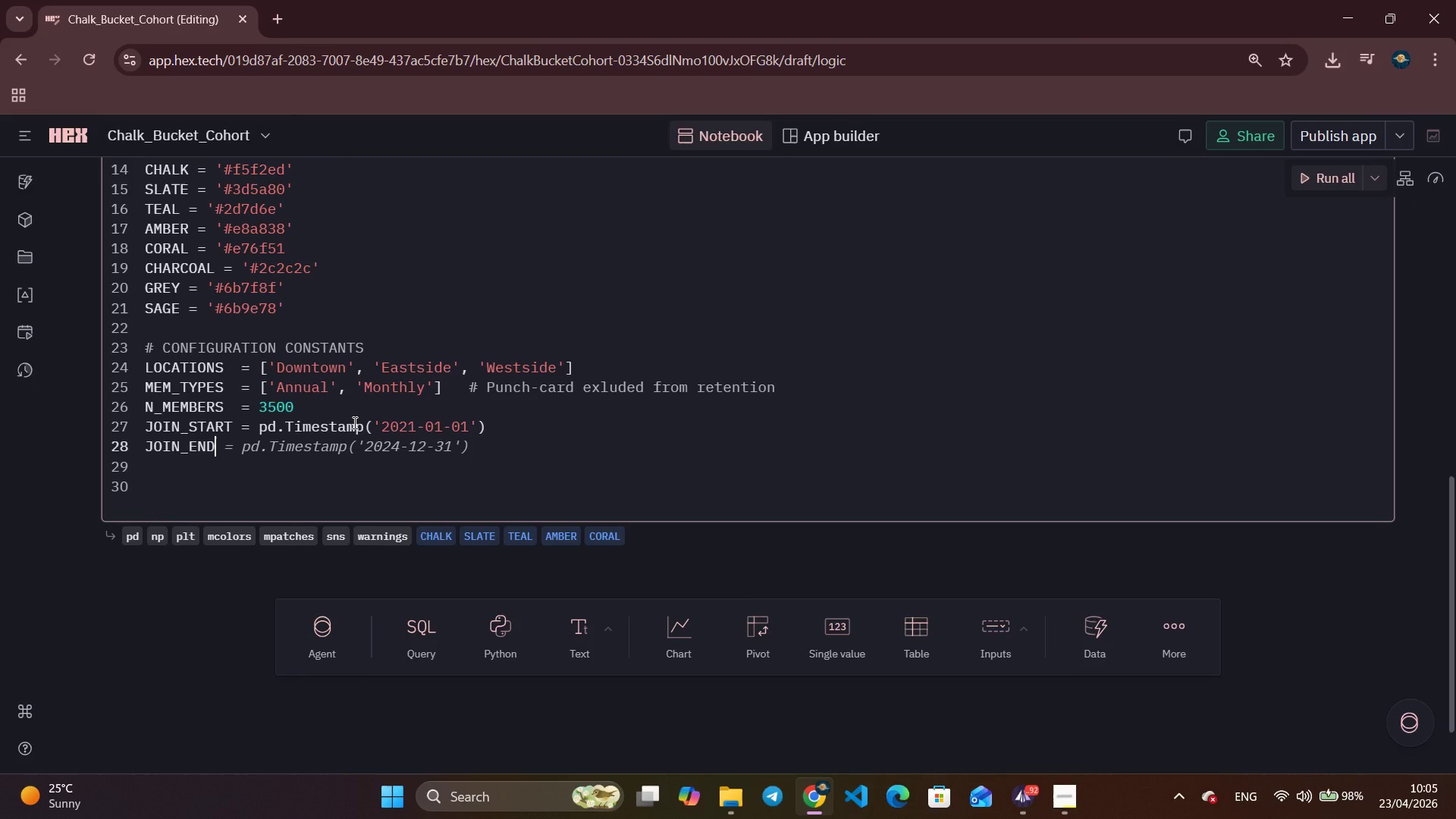 
type(   PD.)
key(Backspace)
key(Backspace)
key(Backspace)
type(pd.Timestamp('2022-12-31)
 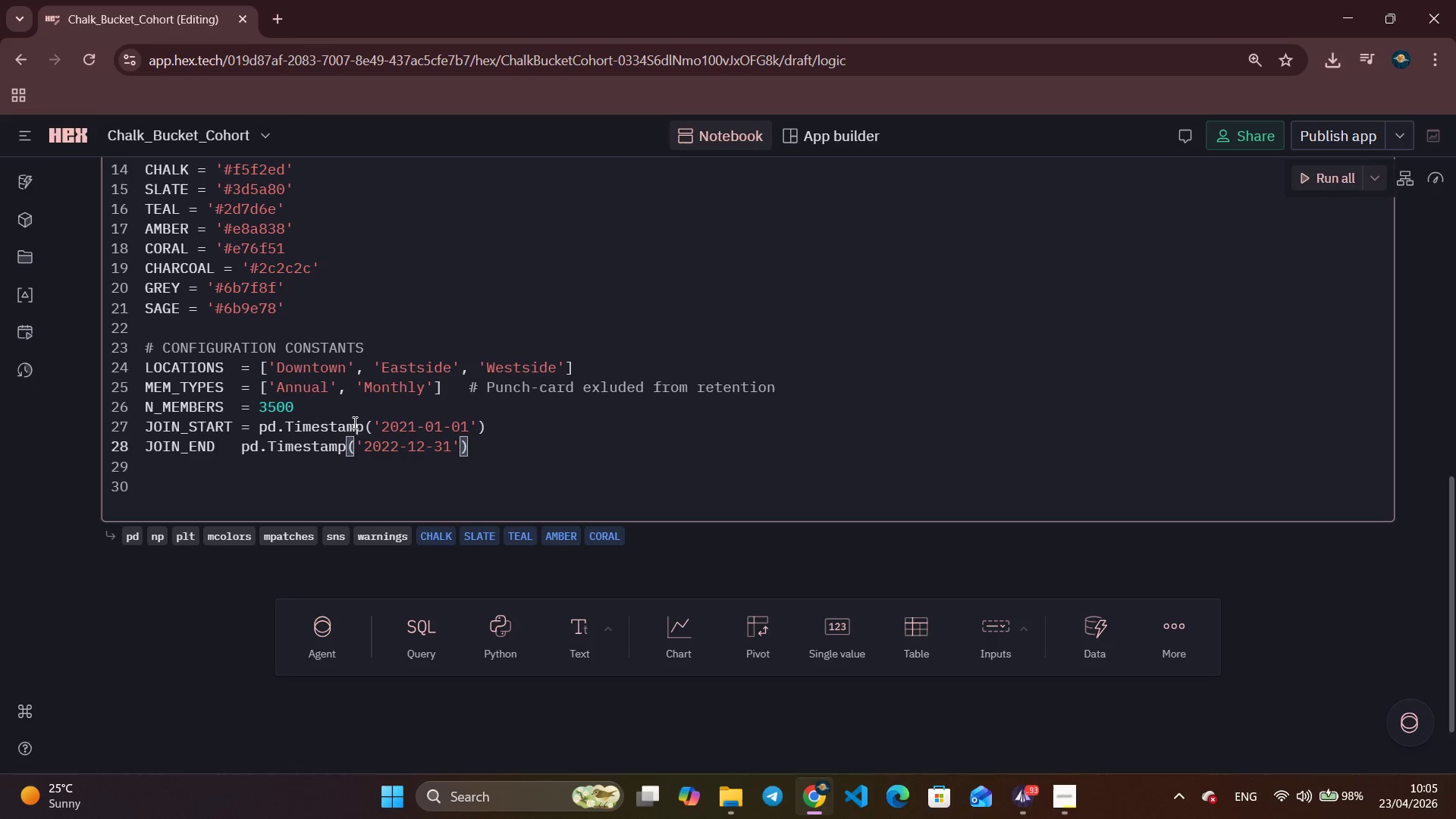 
key(ArrowRight)
 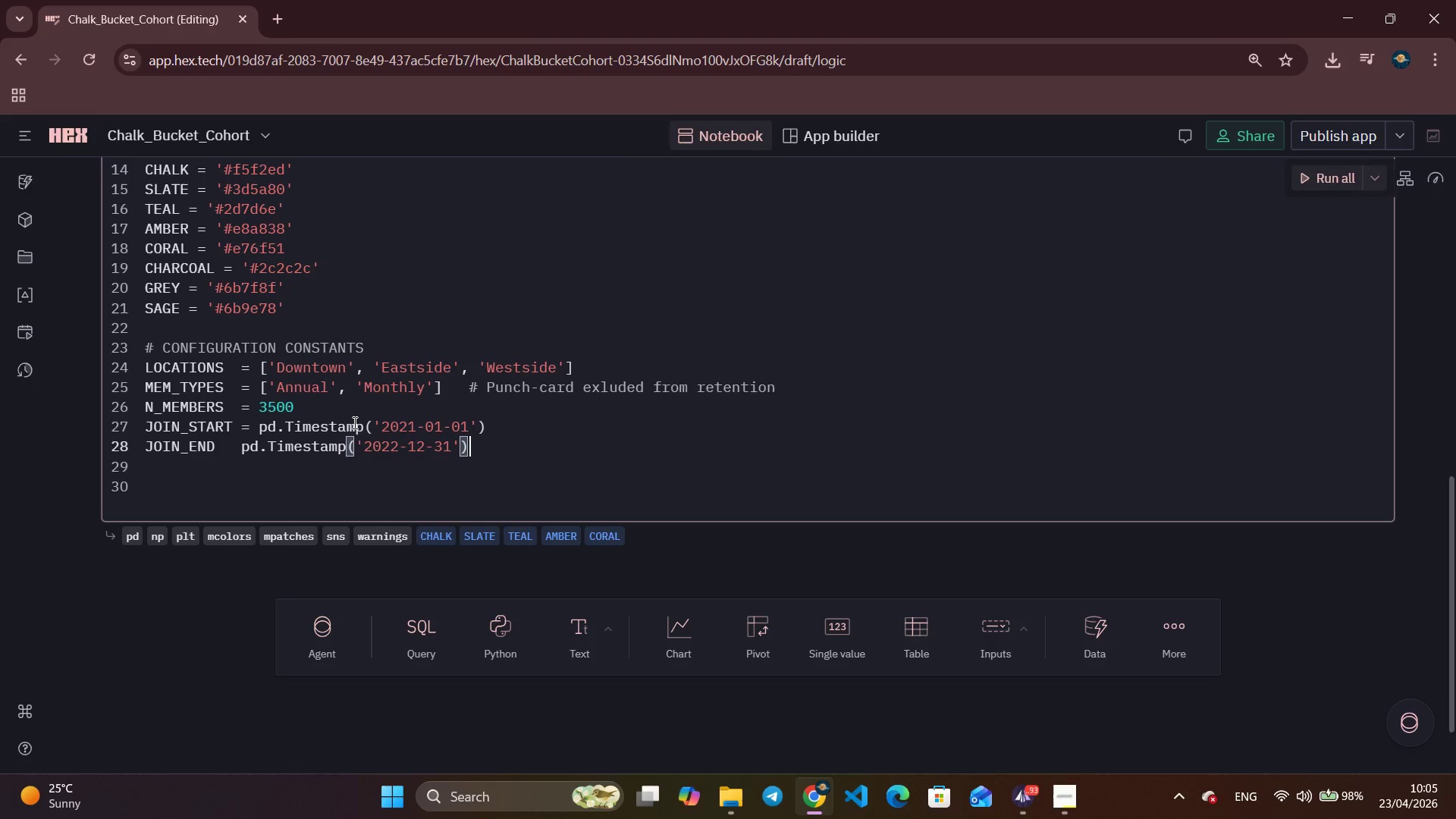 
key(ArrowRight)
 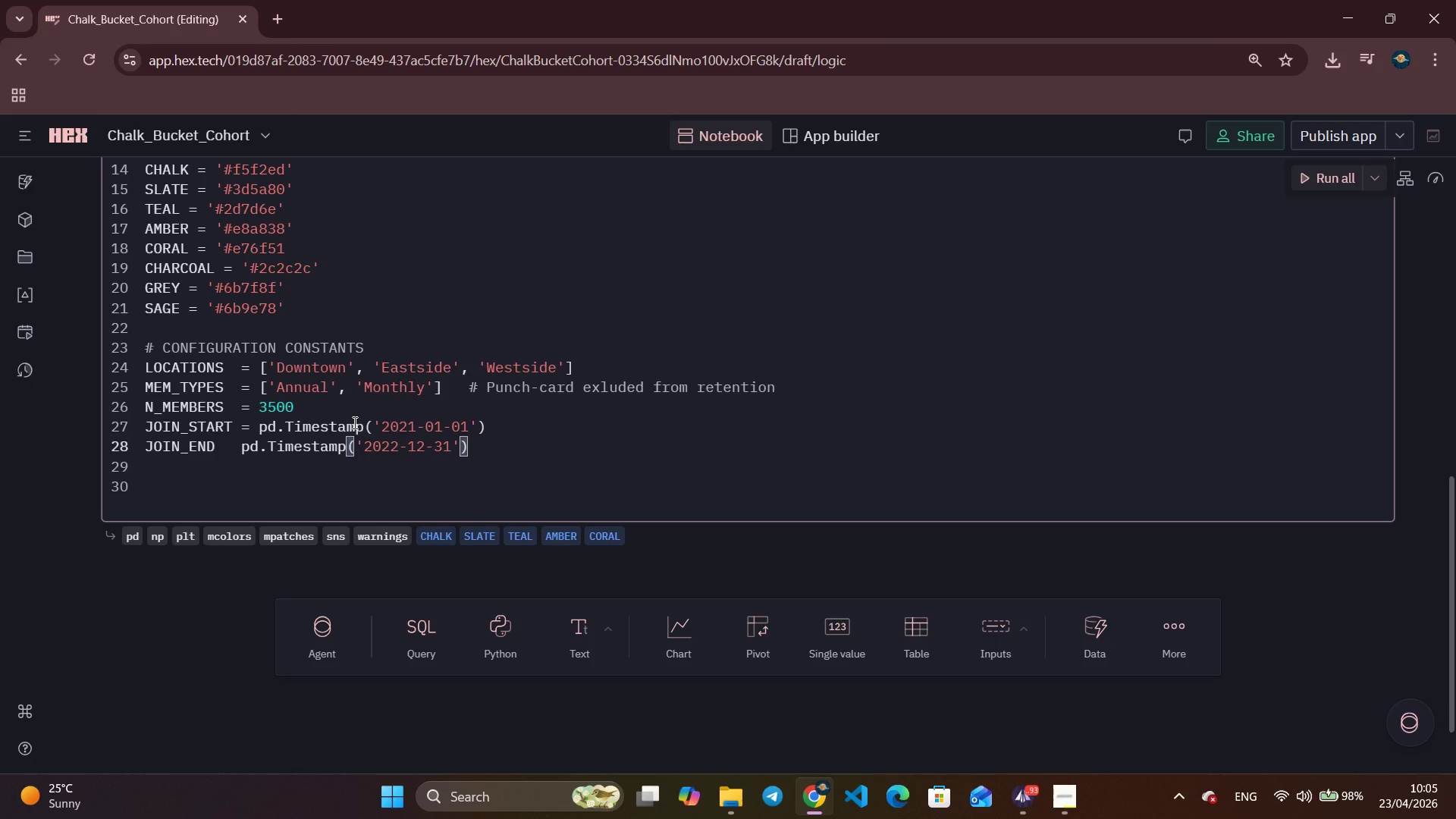 
key(Enter)
 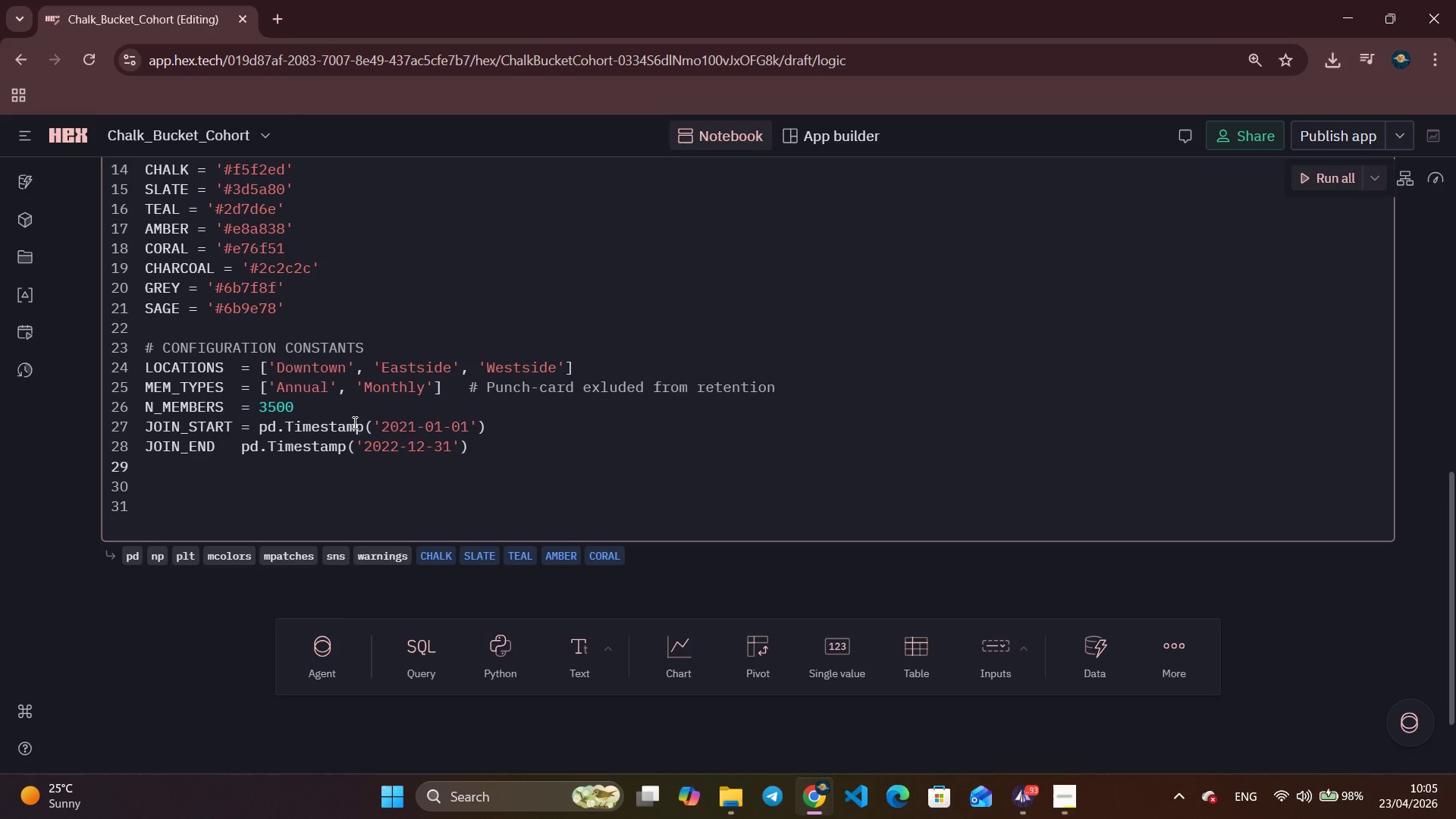 
type(RETENTION_MONTHS = 12)
 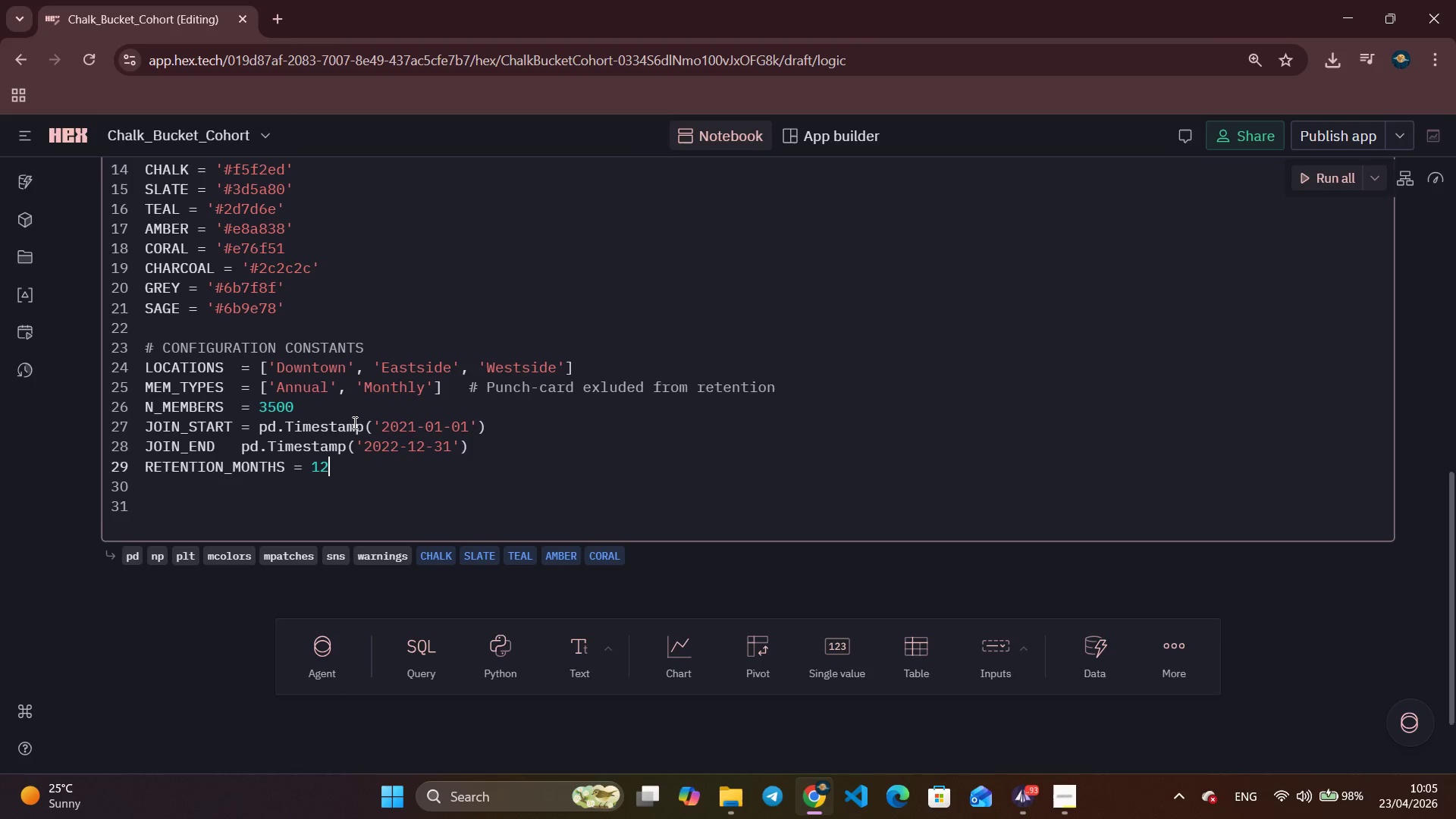 
key(Enter)
 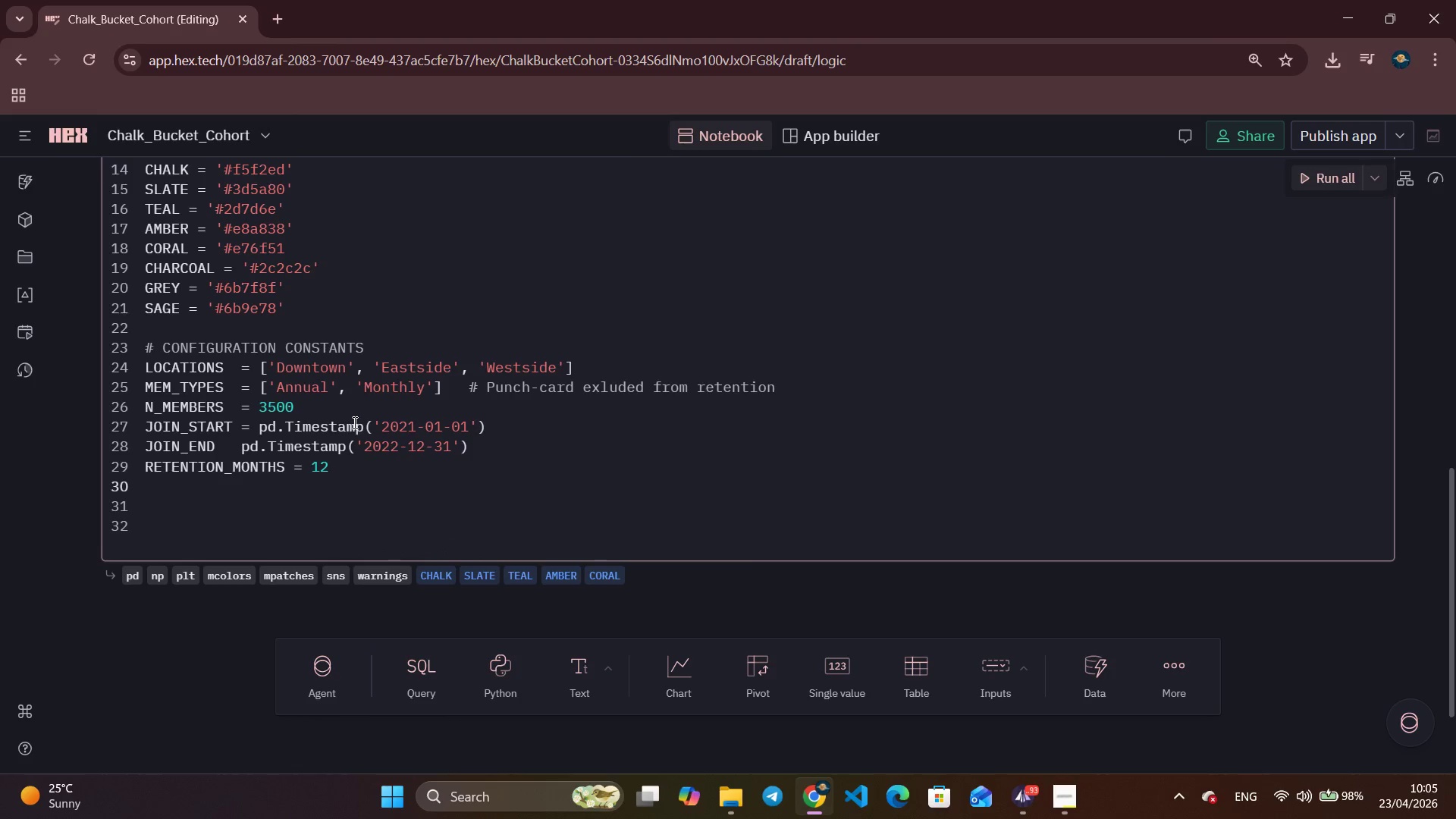 
type(MIN_COHORT_SIZE = 20 # applier AFTER)
key(Backspace)
key(Backspace)
key(Backspace)
key(Backspace)
key(Backspace)
type(after  )
key(Backspace)
type(FILTERS, NOT GLOBALLY)
 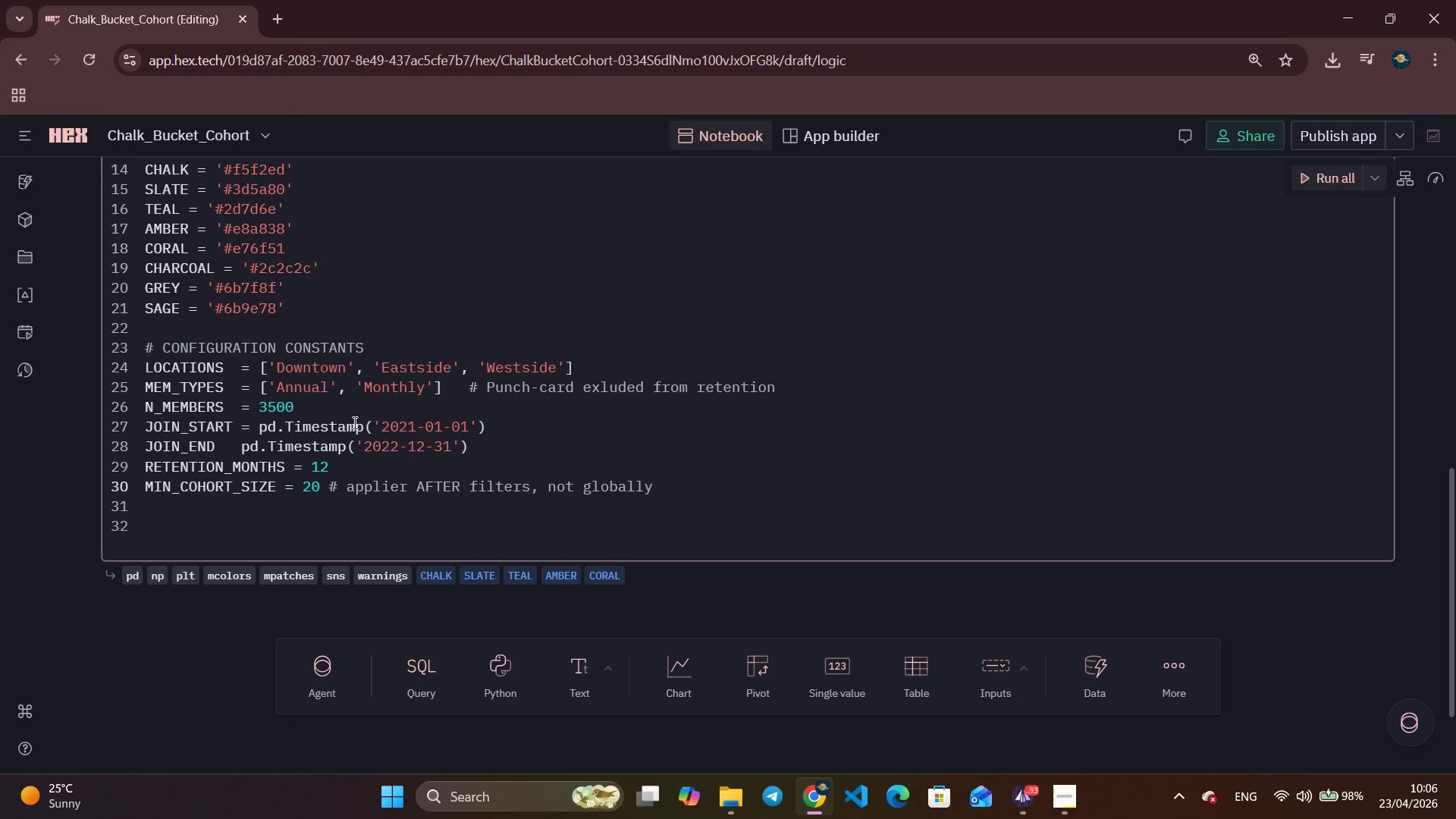 
hold_key(key=CapsLock, duration=2.53)
 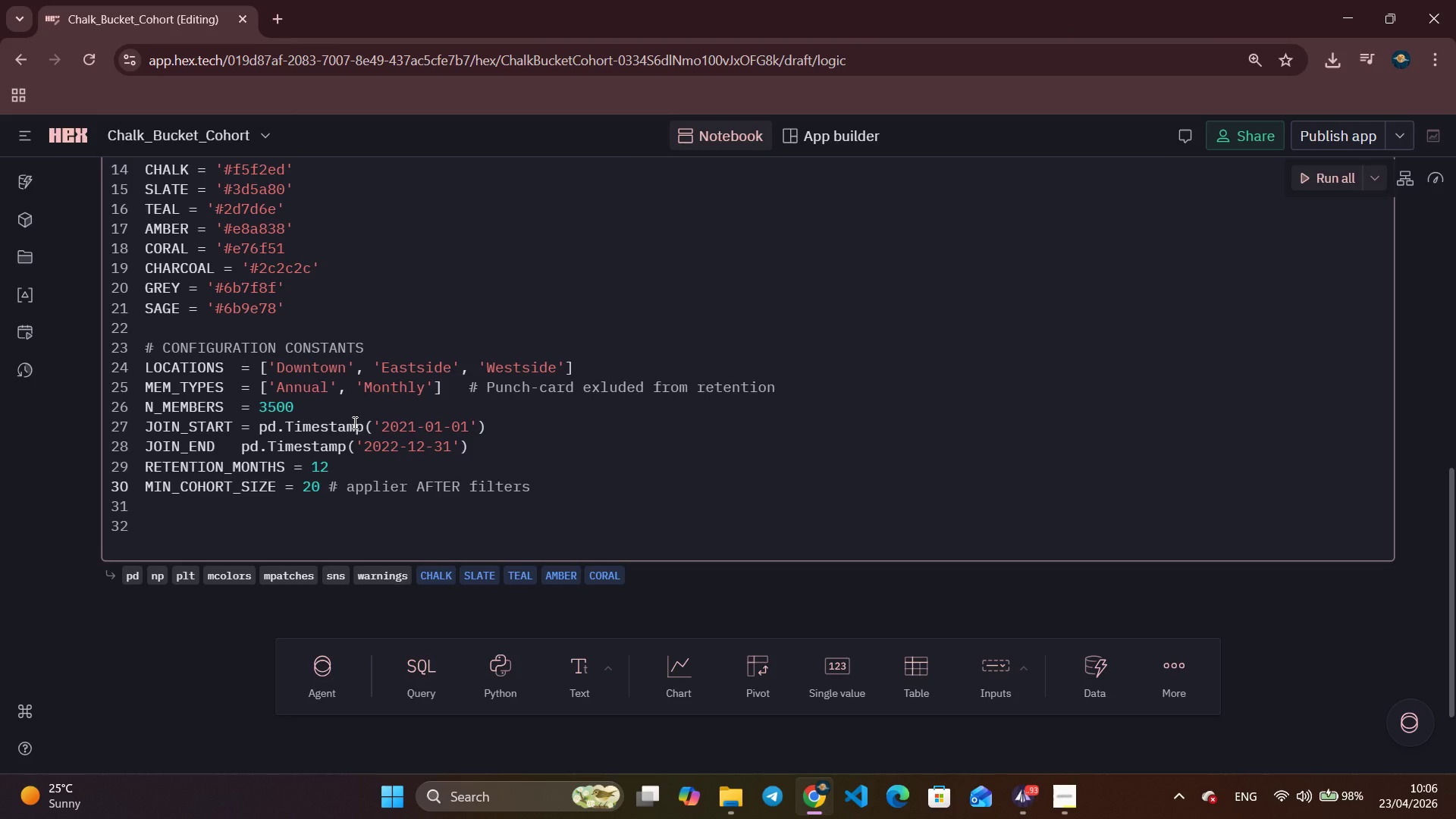 
key(Enter)
 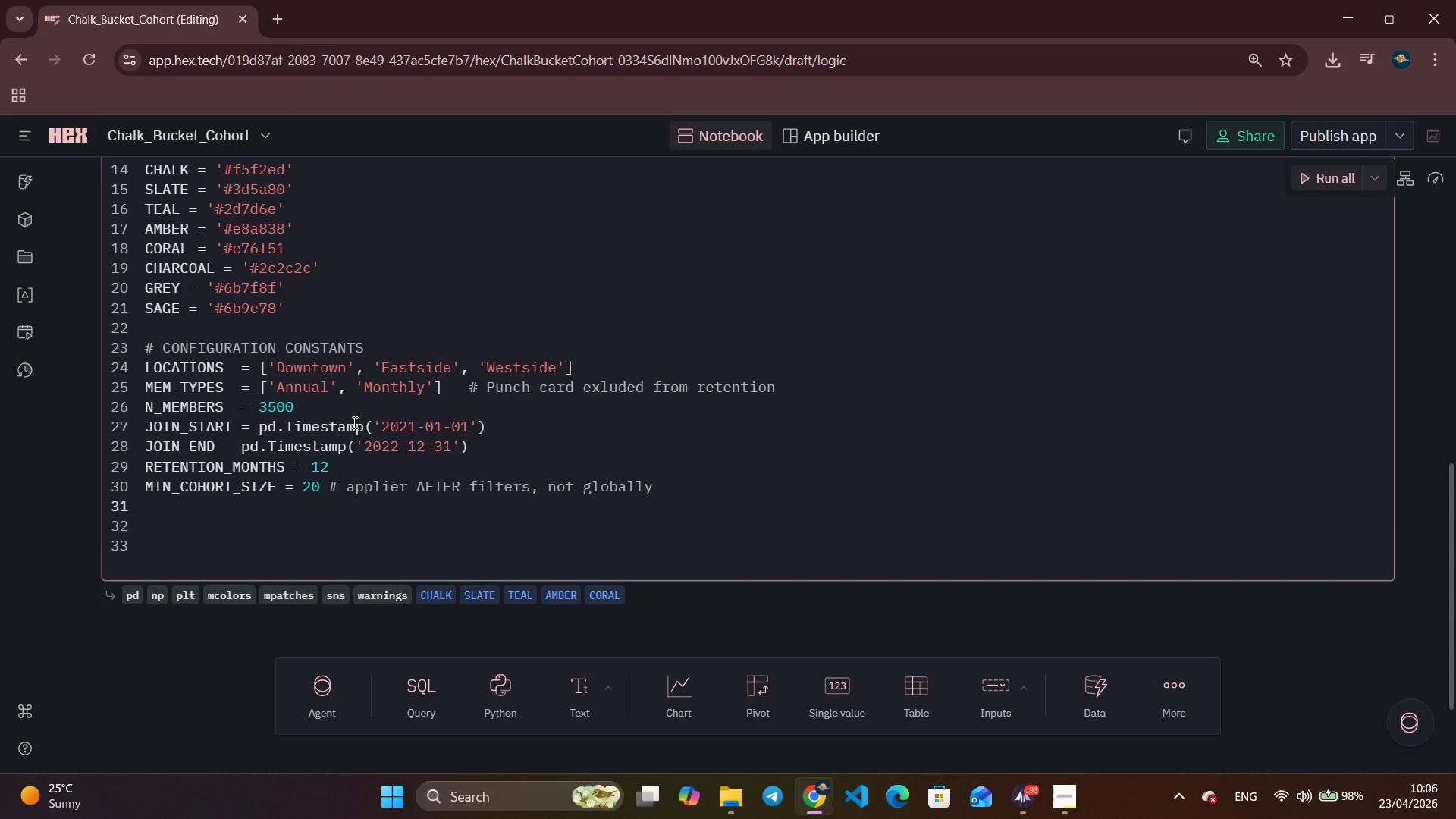 
type(MAX_COHORT  = pd.Period('2022-12)
 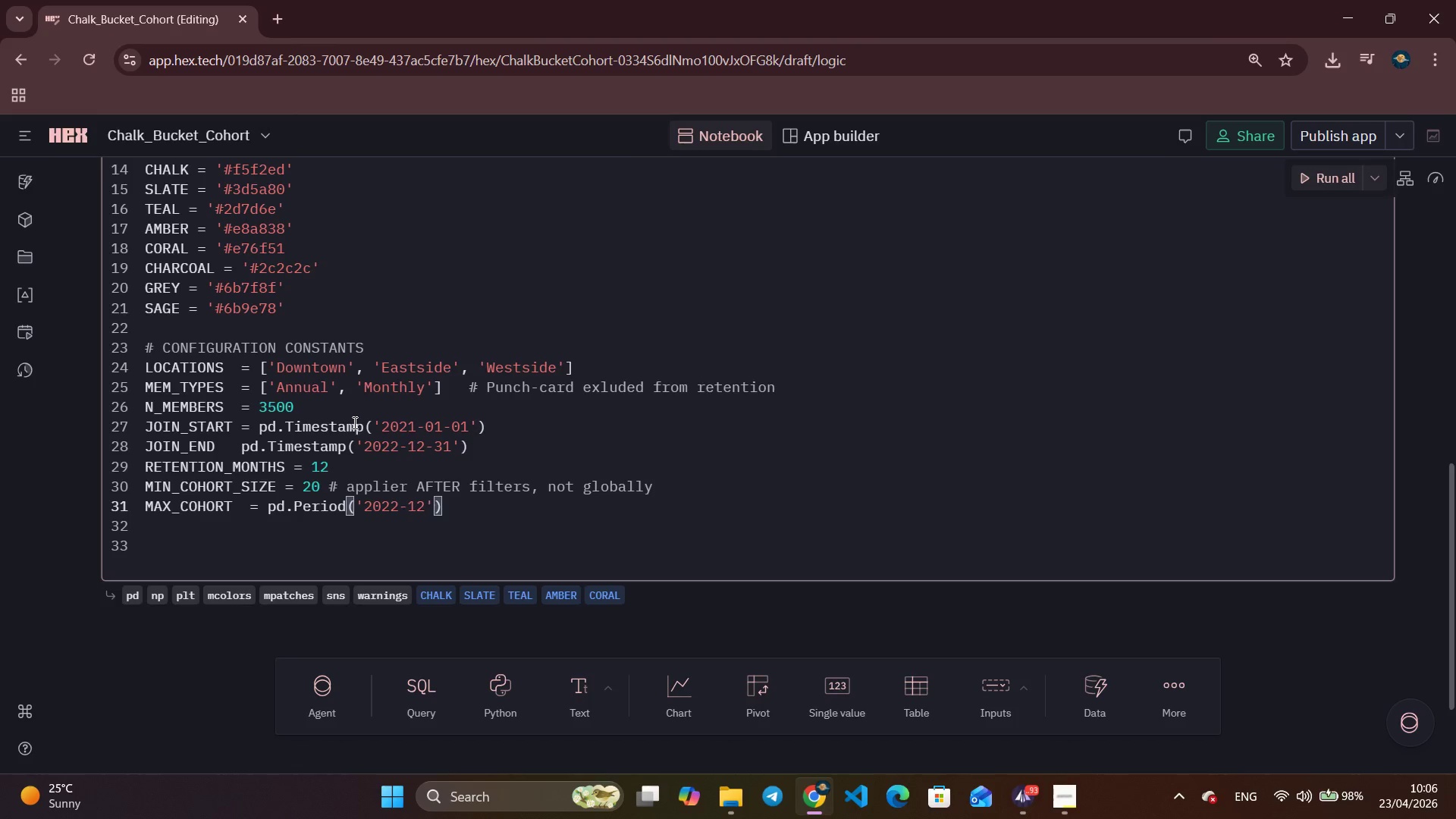 
wait(10.5)
 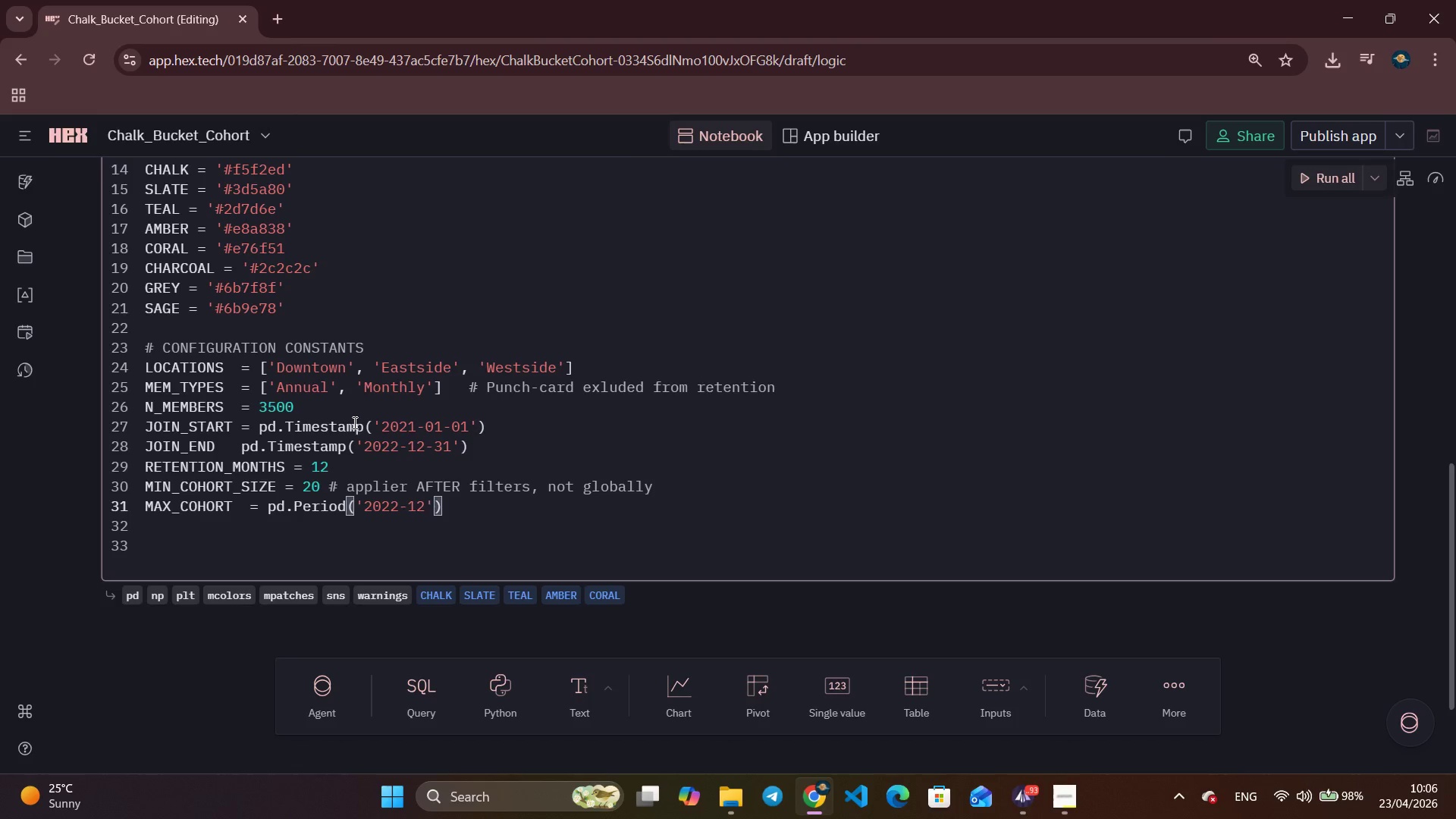 
key(ArrowRight)
 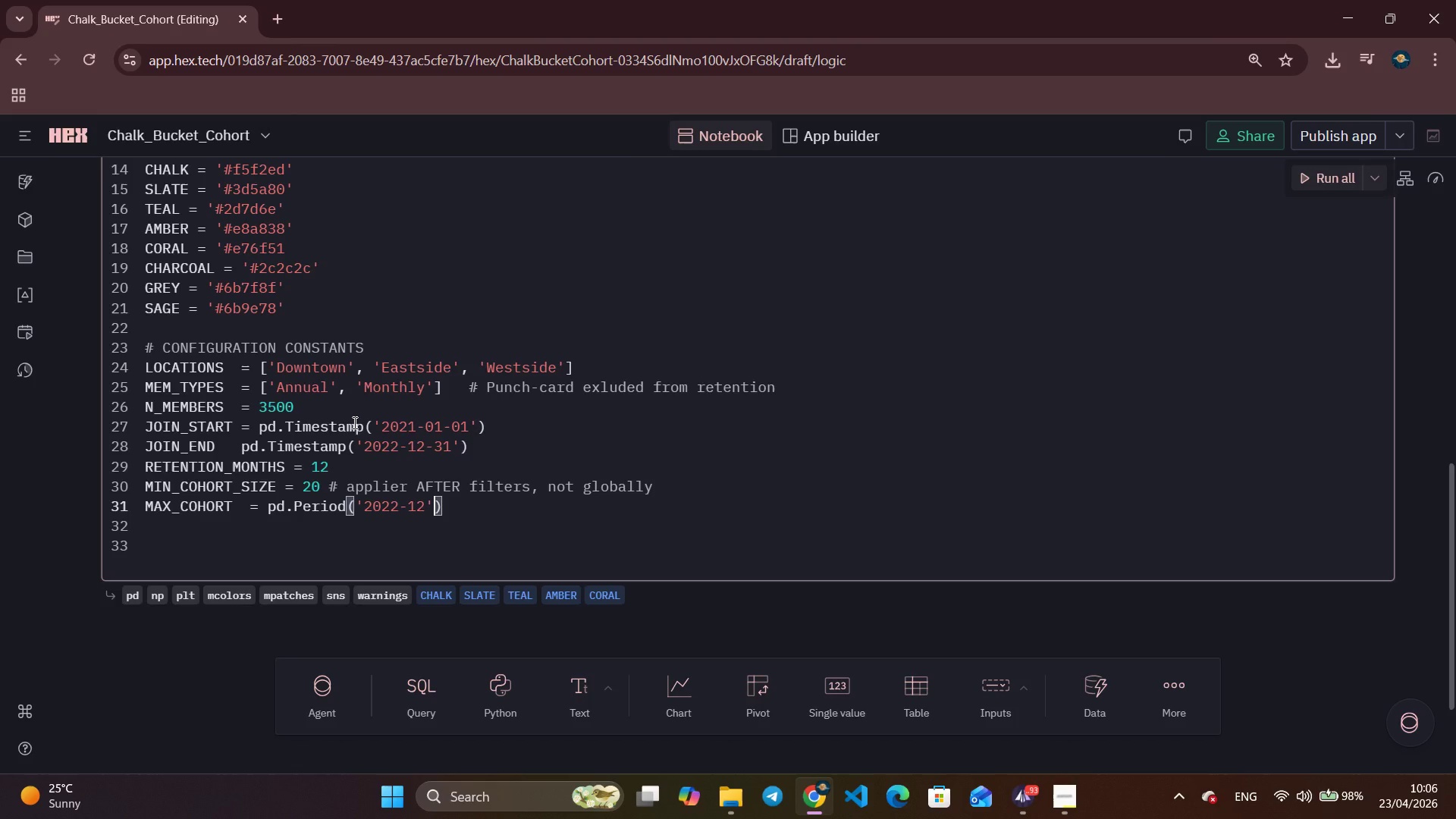 
key(Comma)
 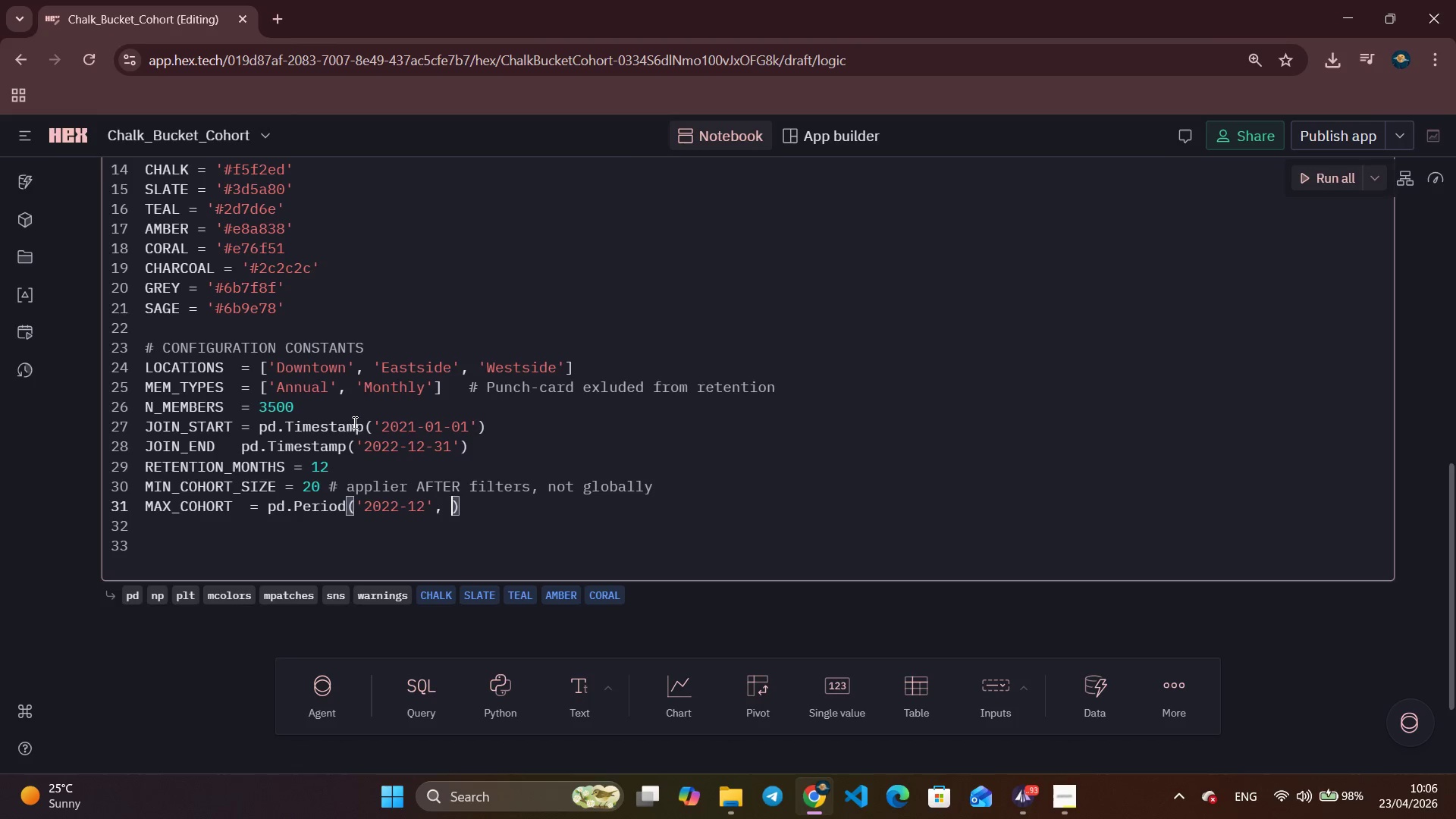 
key(Space)
 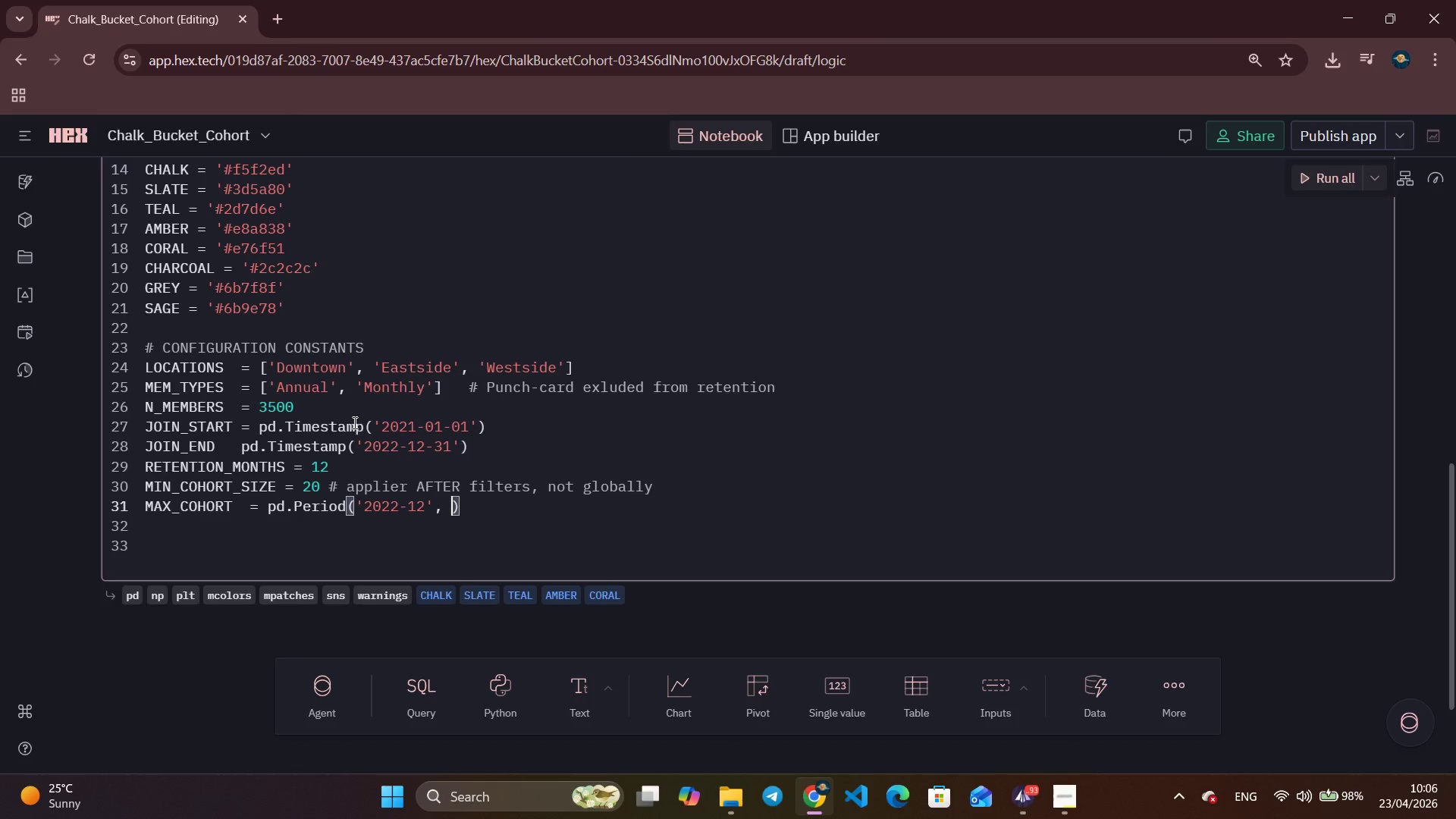 
key(Quote)
 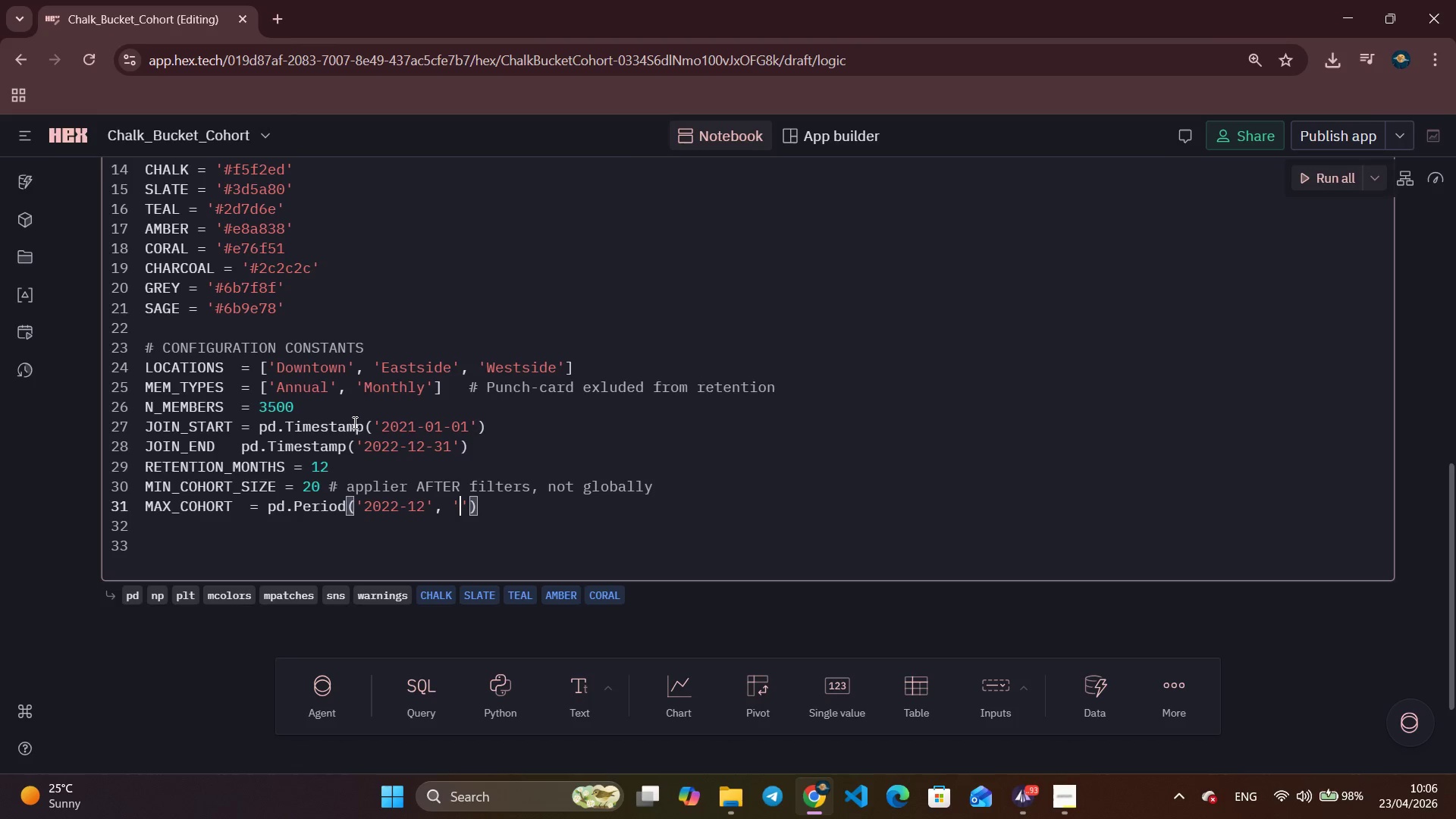 
key(Shift+ShiftLeft)
 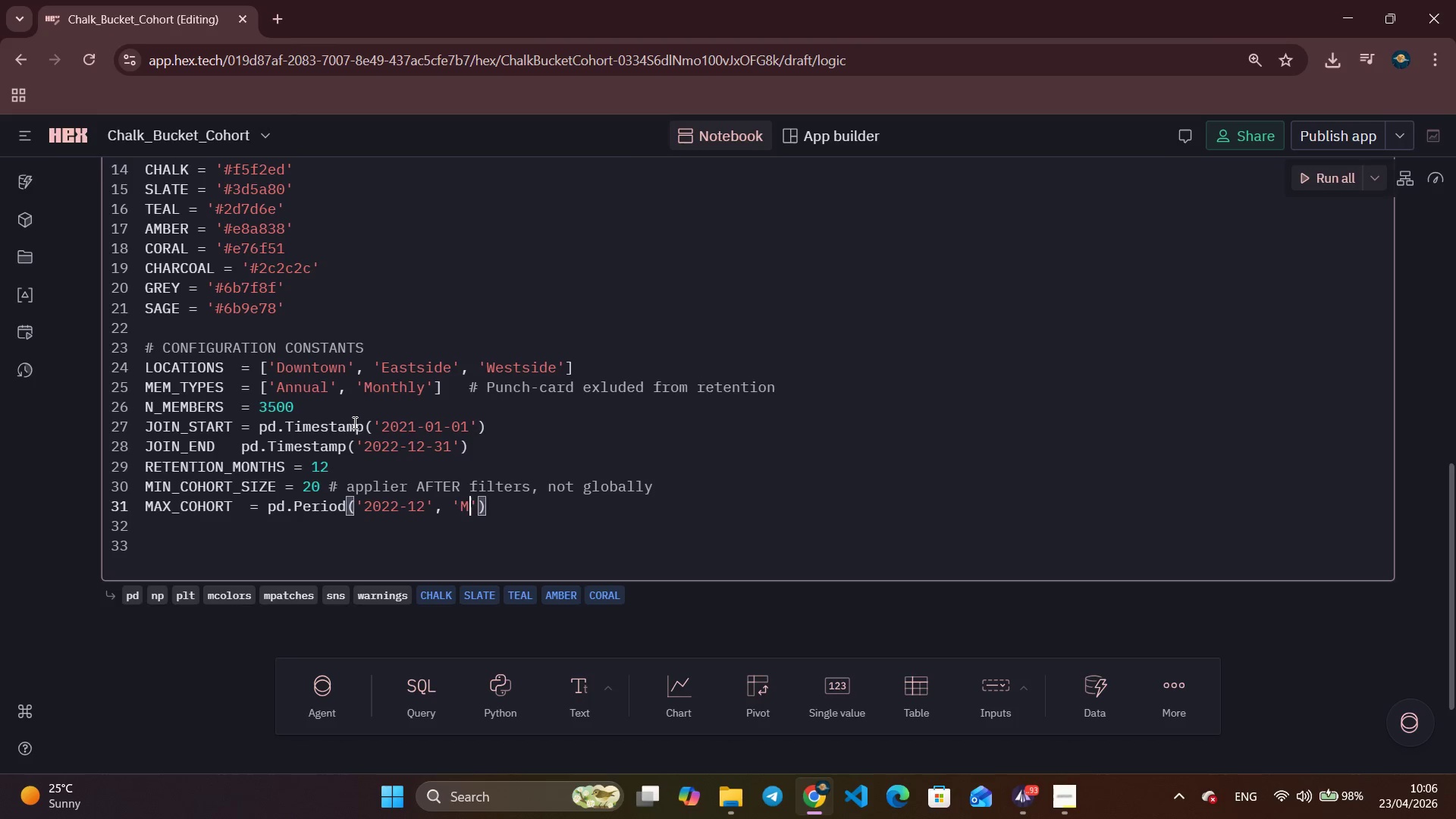 
key(Shift+M)
 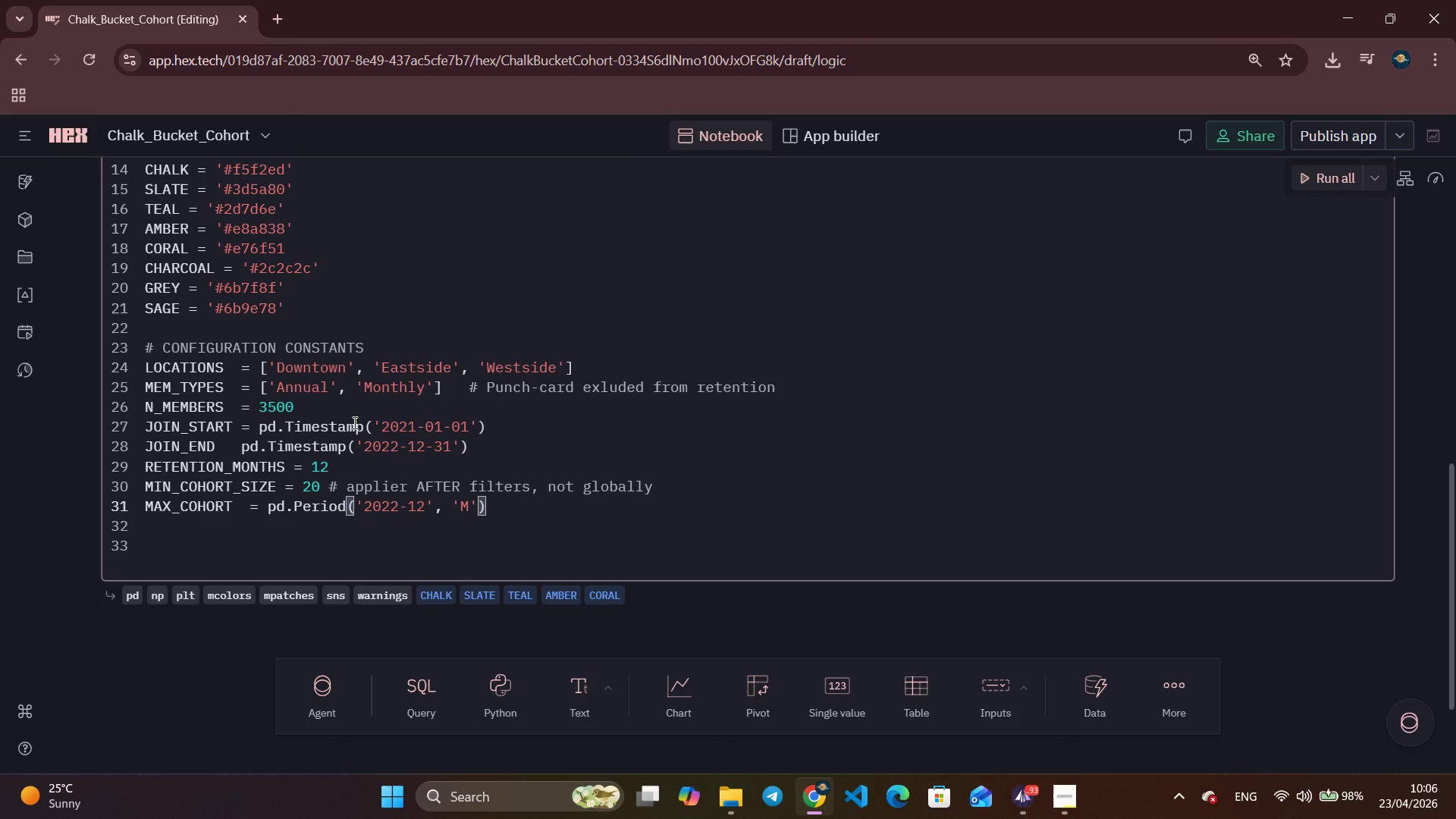 
key(ArrowRight)
 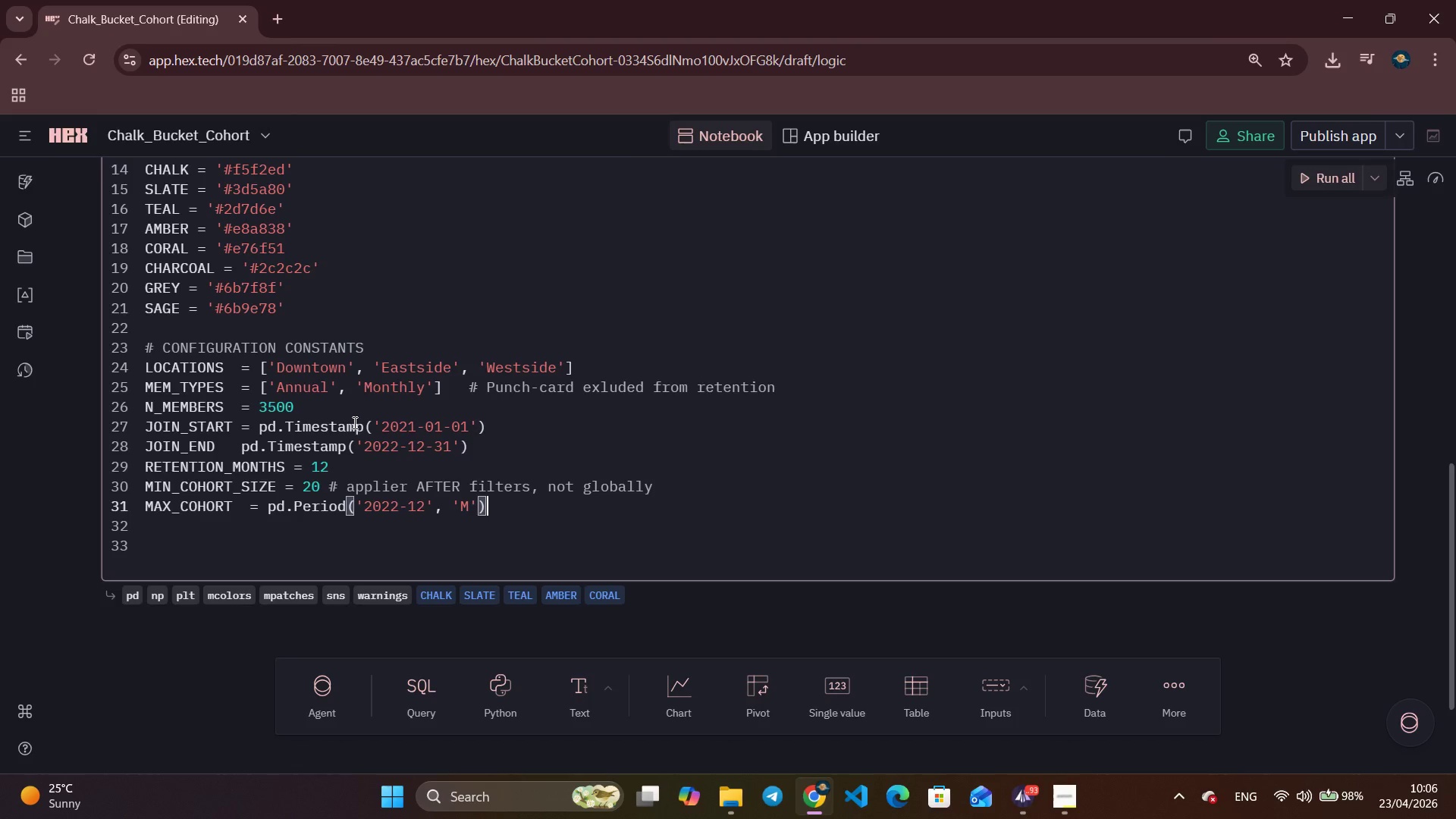 
key(ArrowRight)
 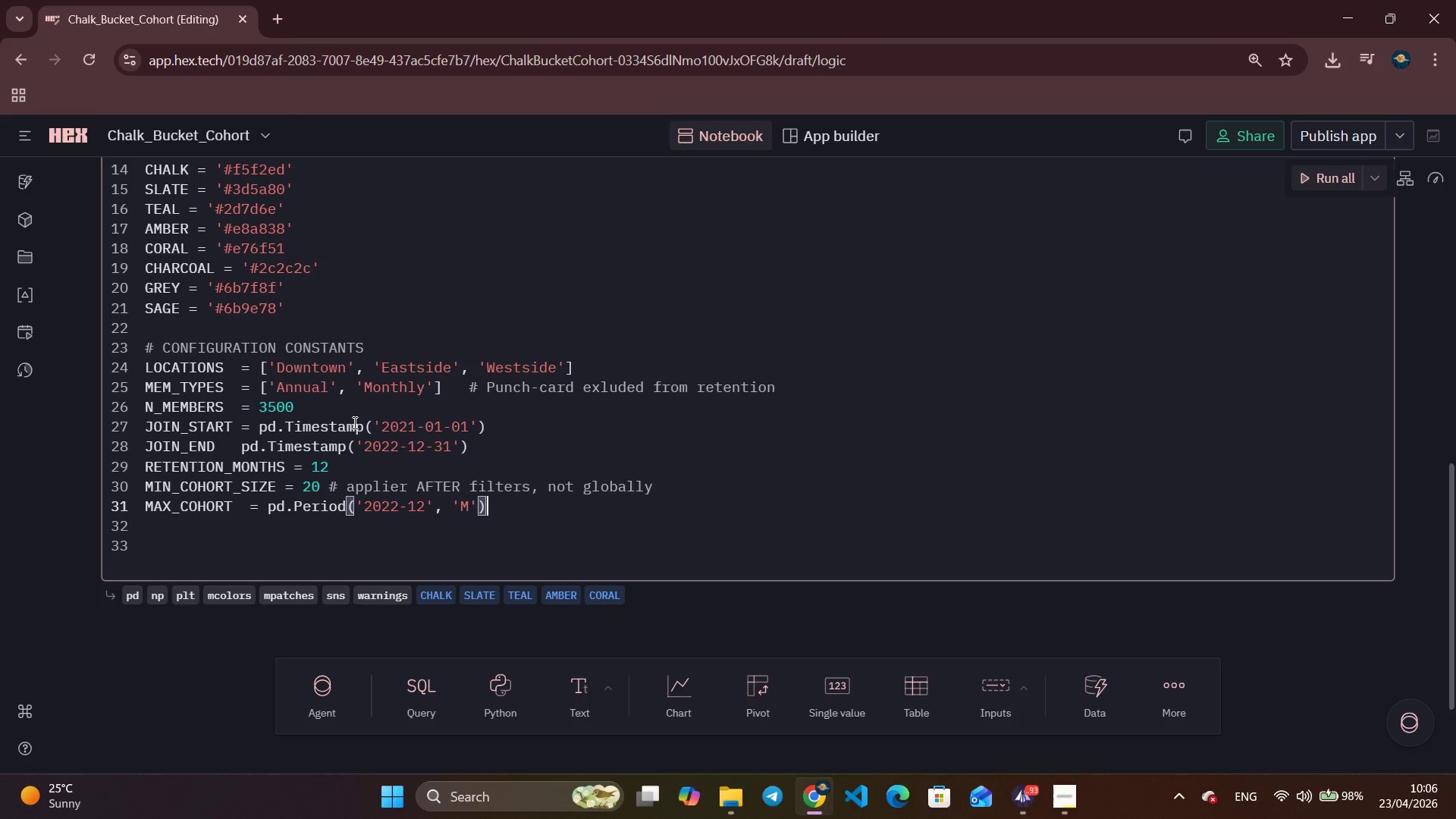 
type( # ensure full 12-month window)
 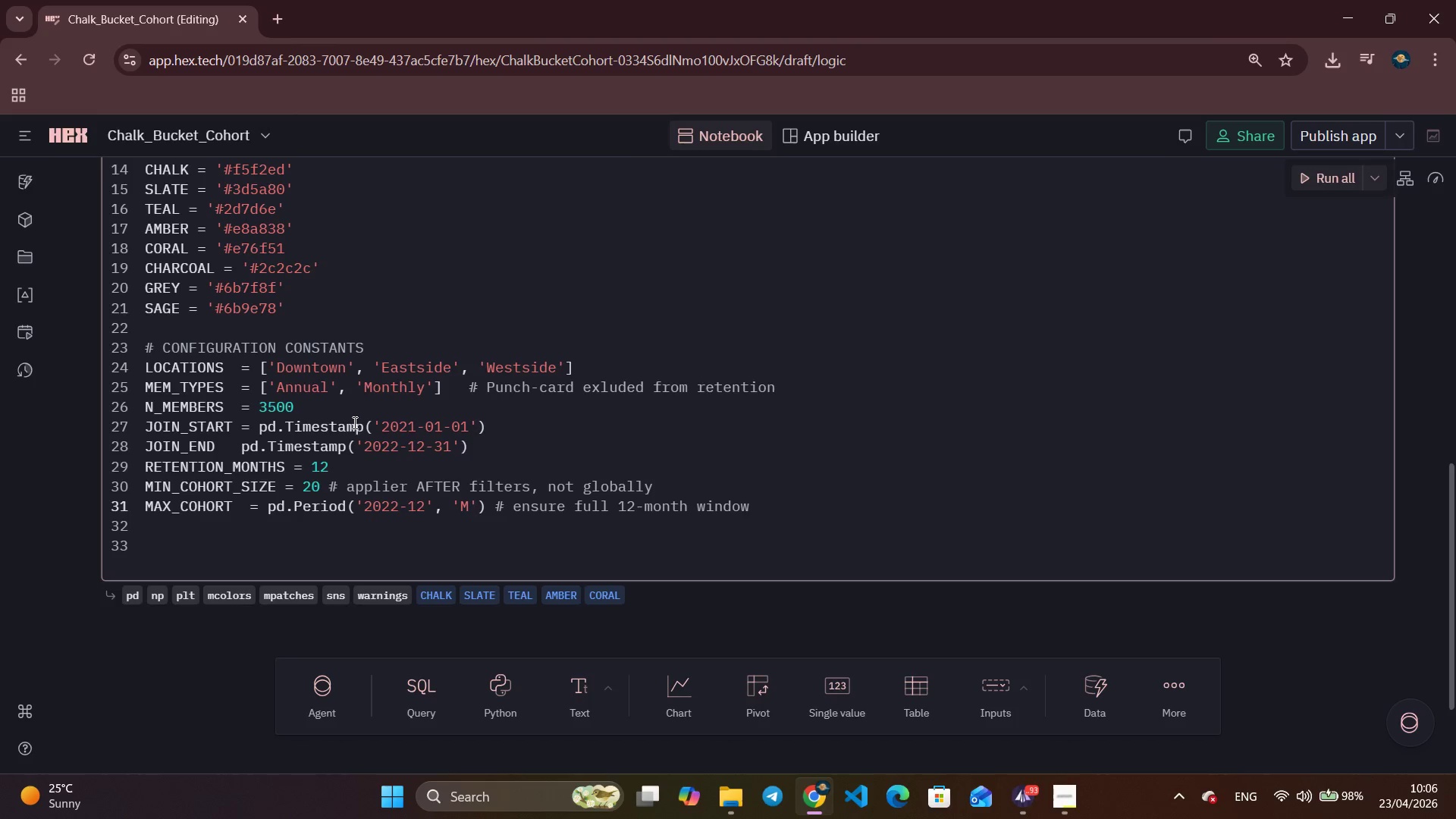 
key(Enter)
 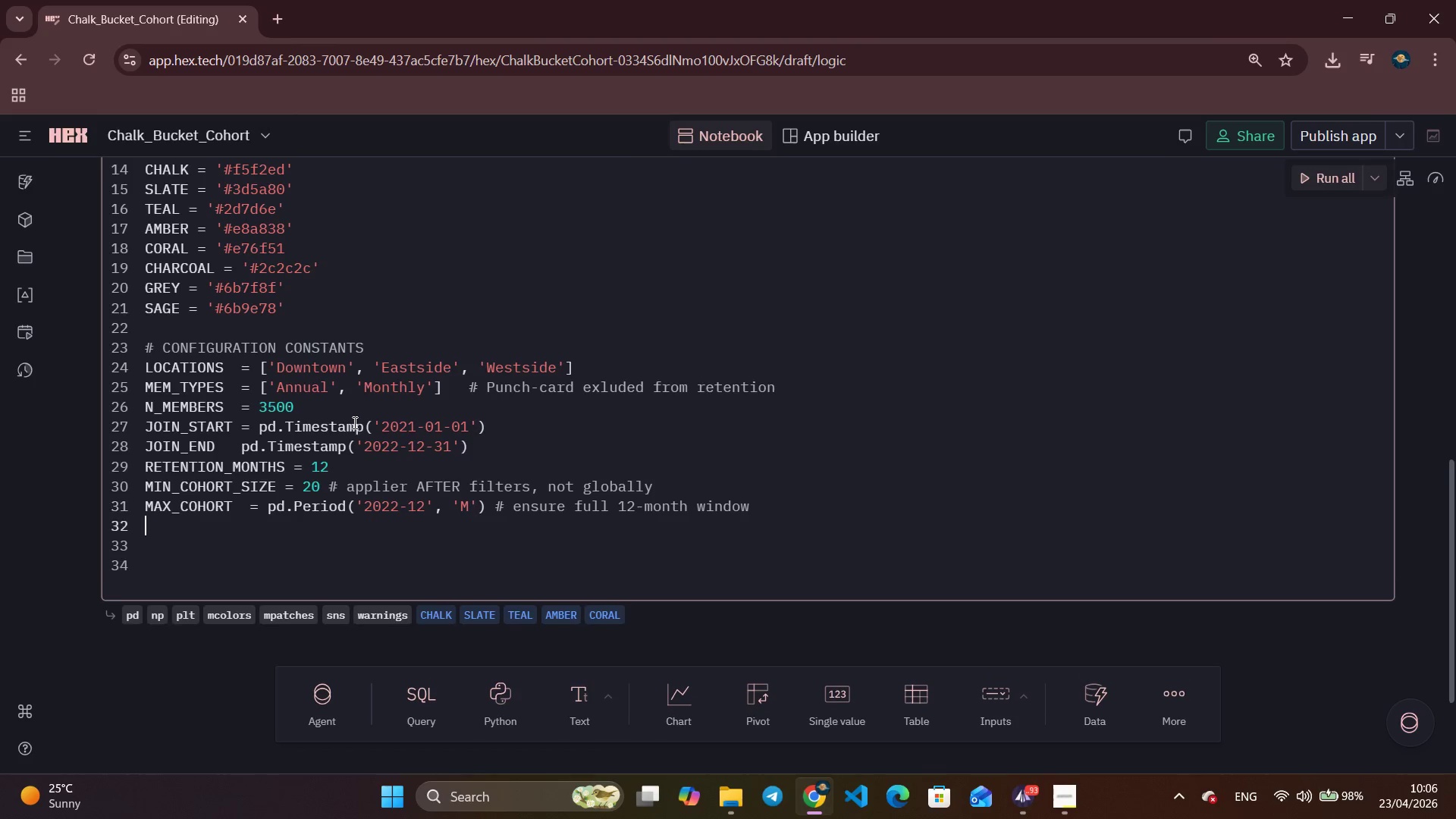 
key(Enter)
 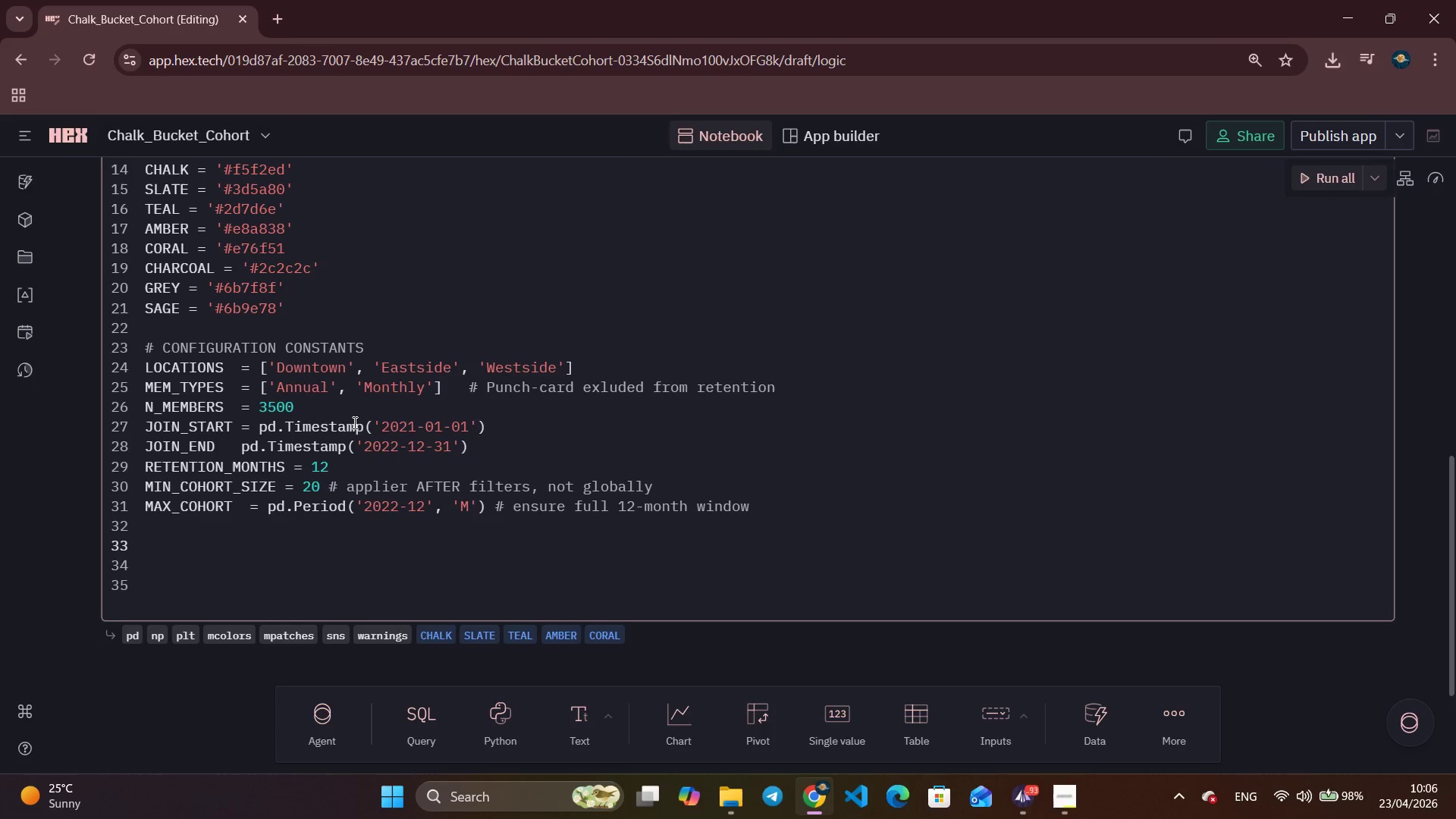 
type(# SEa)
key(Backspace)
type(ASONAL)
key(Backspace)
key(Backspace)
key(Backspace)
key(Backspace)
key(Backspace)
key(Backspace)
key(Backspace)
type(easonal base retentin)
key(Backspace)
type(on by join monh)
key(Backspace)
type(th-)
key(Backspace)
type( - N )
key(Backspace)
type(Y lower, summer higher)
 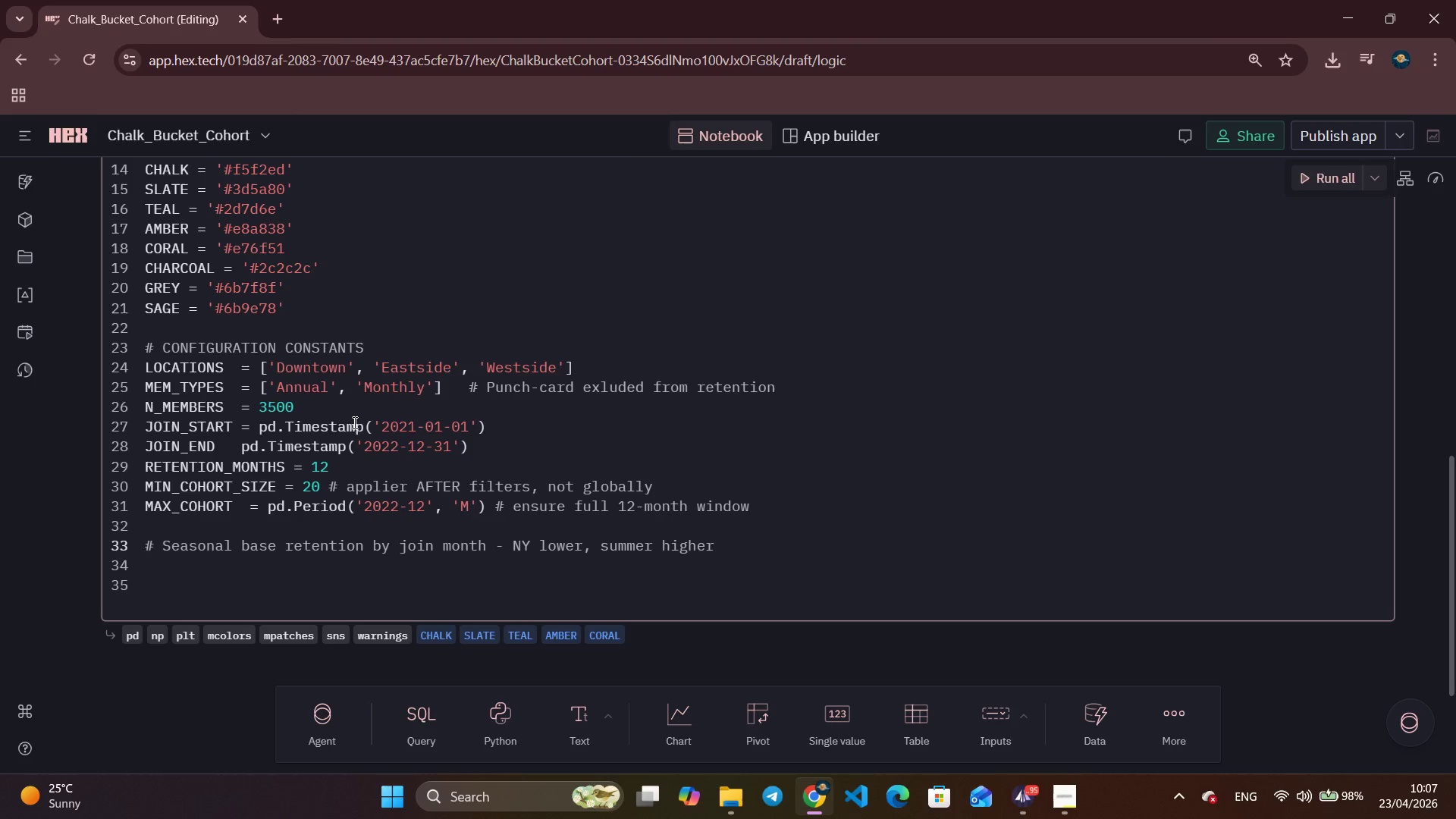 
key(Enter)
 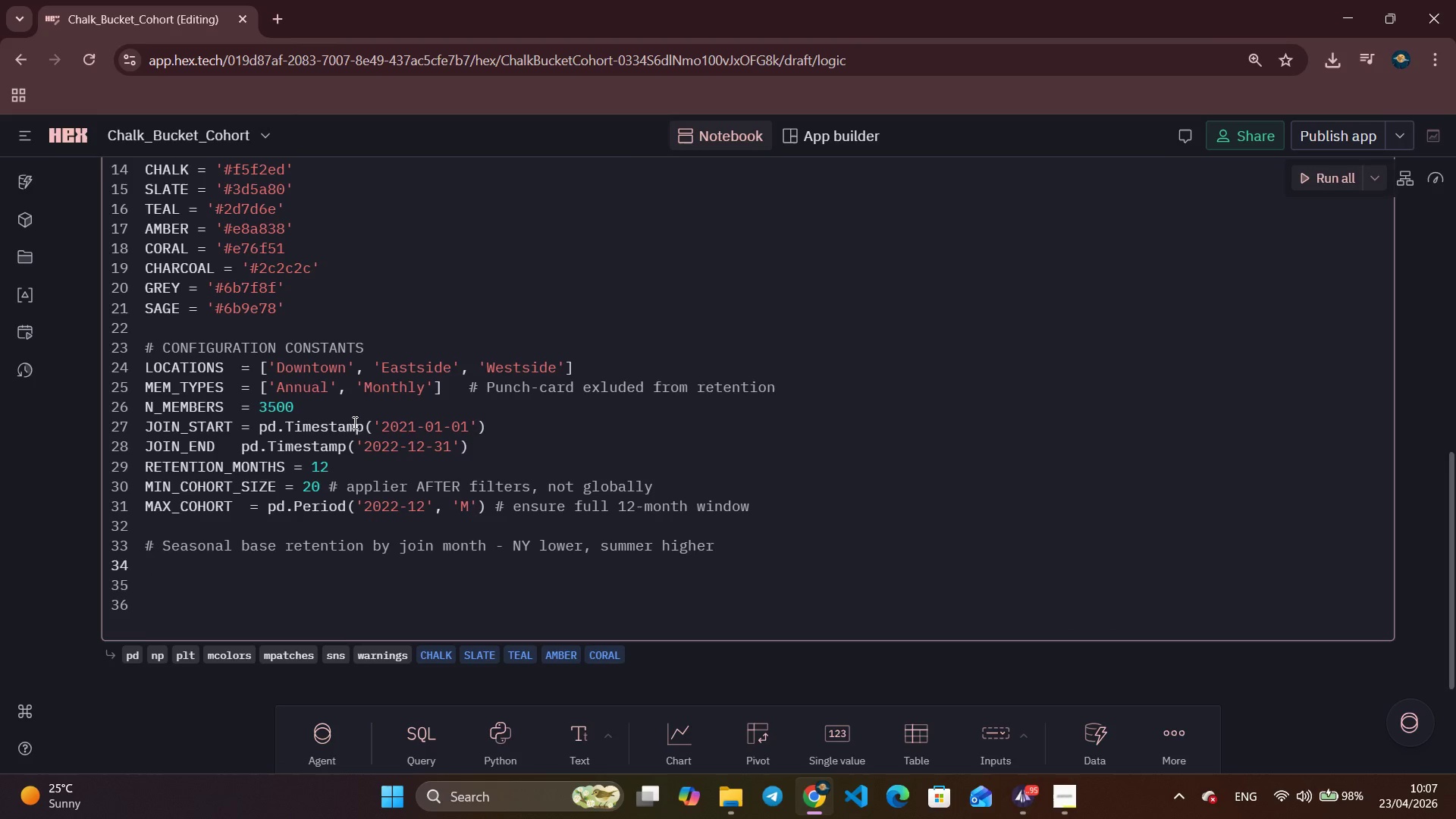 
type(Se)
key(Backspace)
key(Backspace)
type(seasonal )
key(Backspace)
type(_retention = {)
 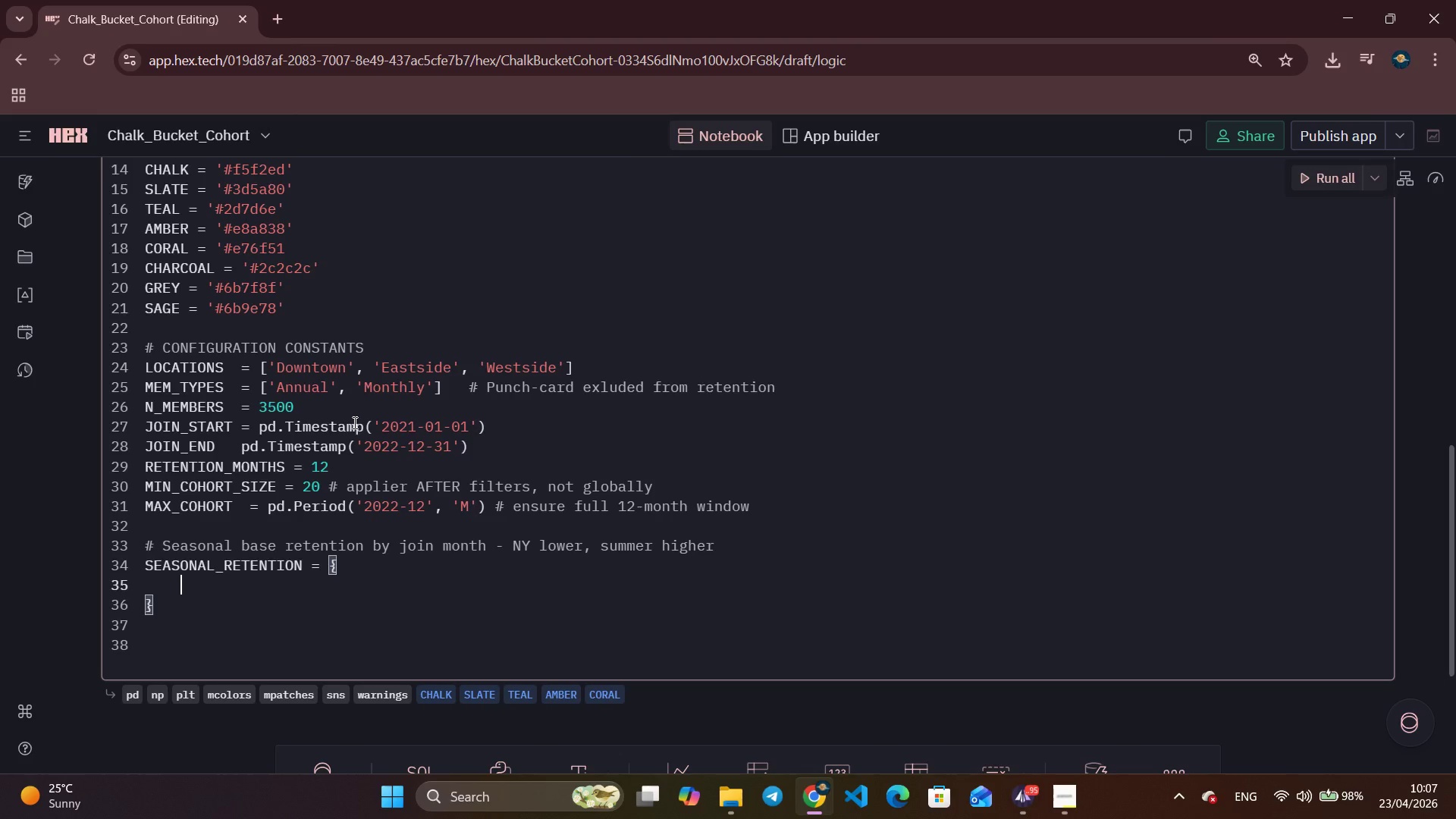 
 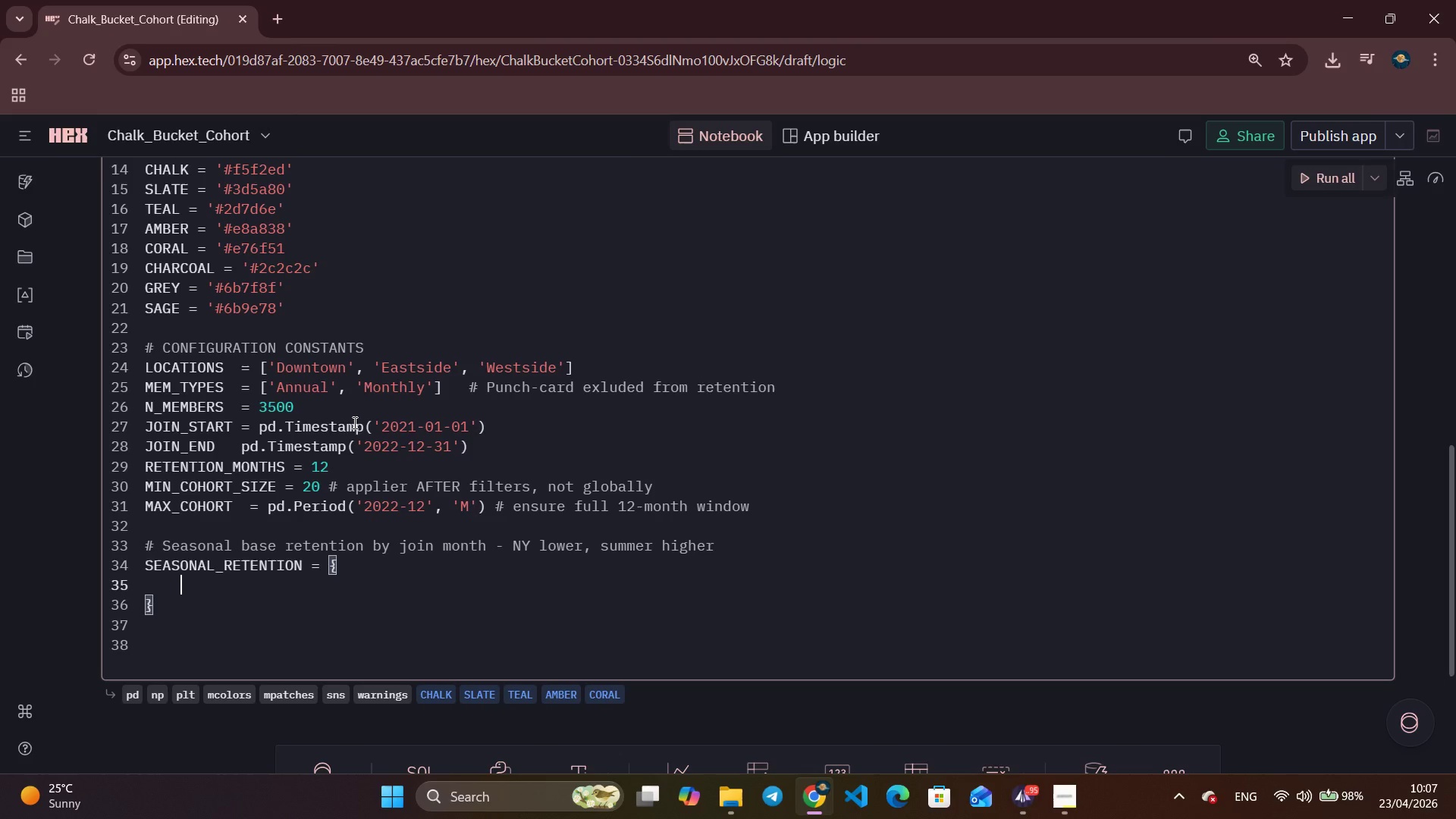 
key(Enter)
 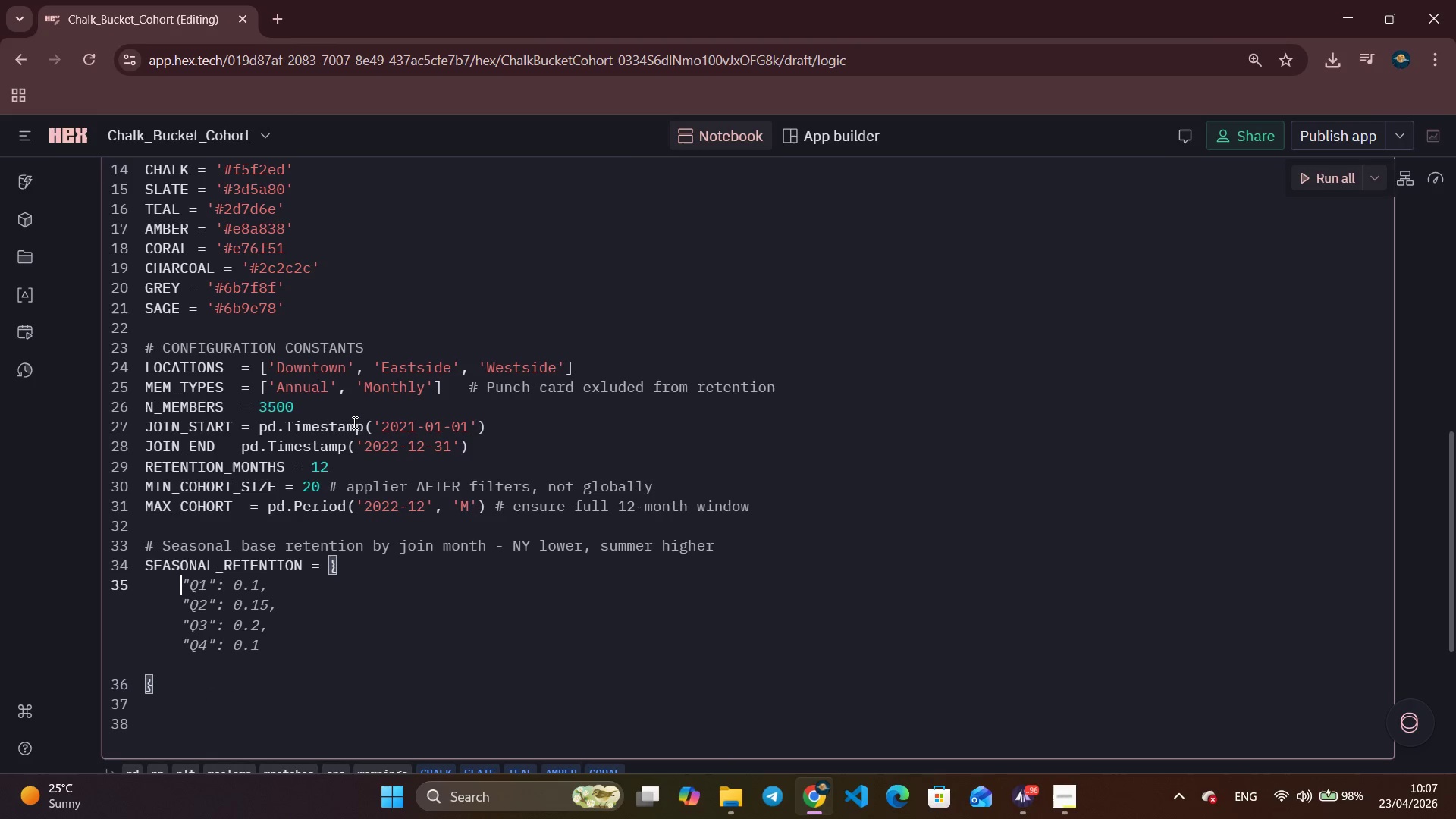 
type(1: 0.55, 2:0.62, #)
key(Backspace)
type(3:)
 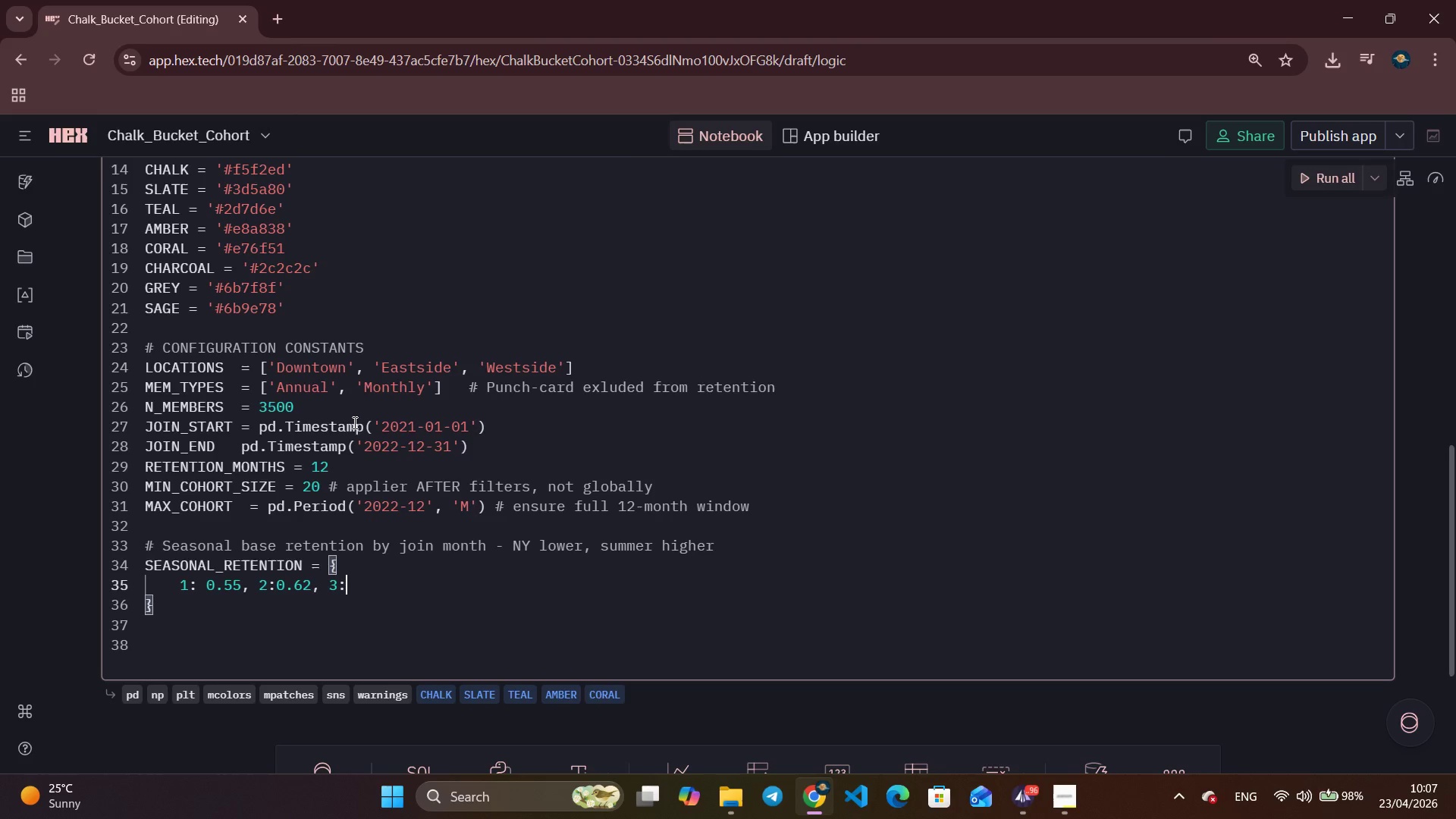 
key(ArrowLeft)
 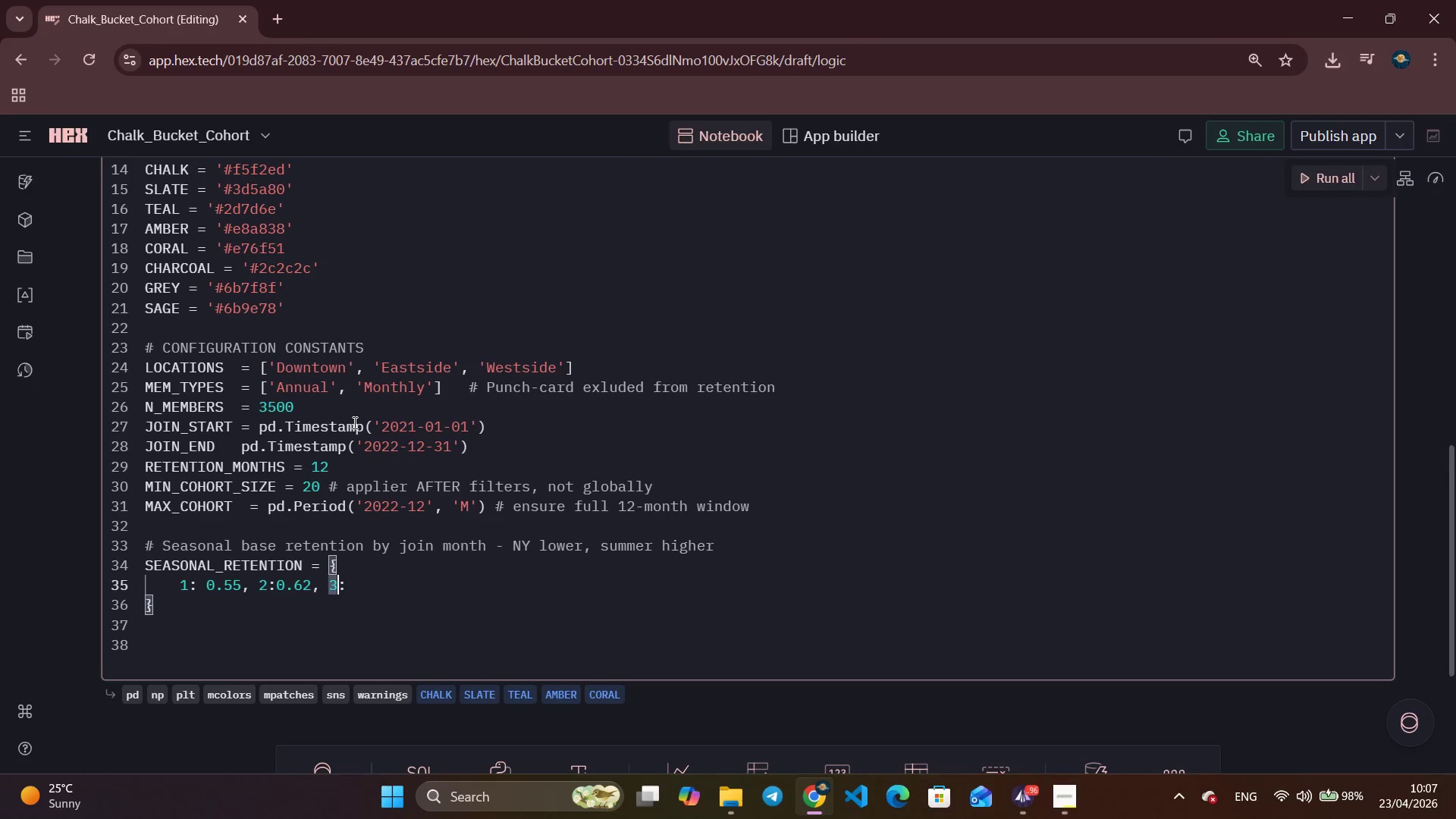 
key(ArrowLeft)
 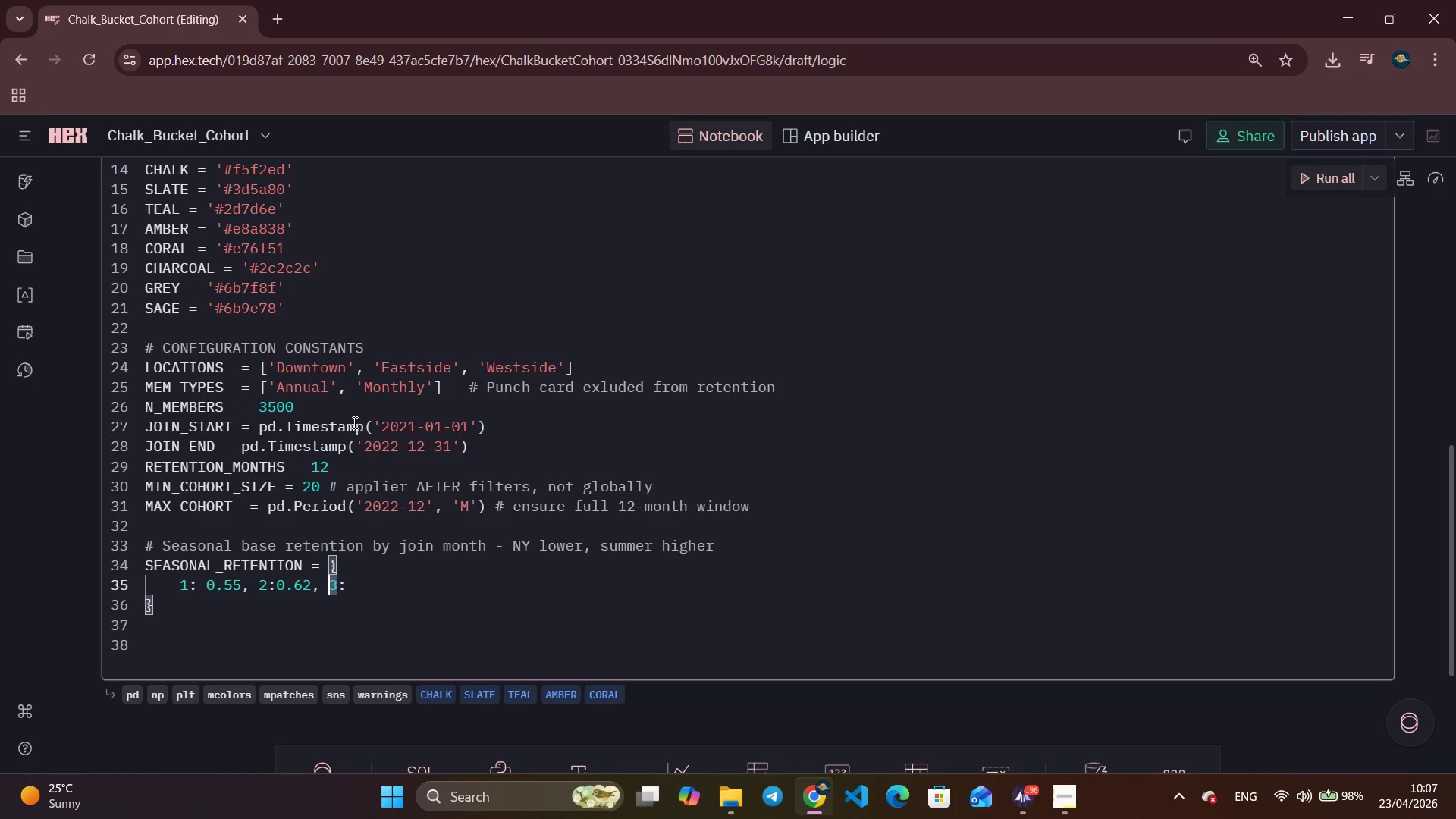 
key(ArrowLeft)
 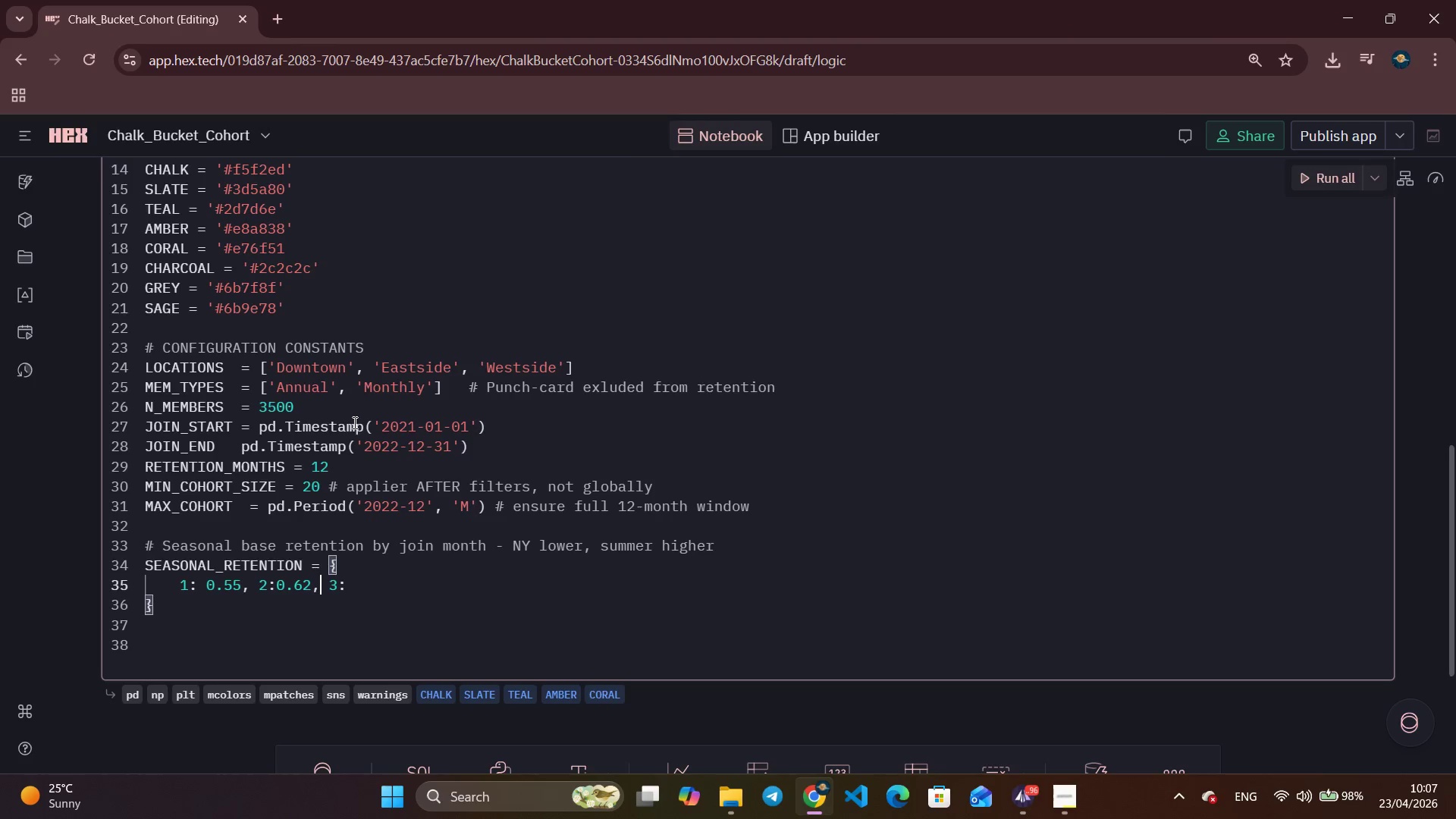 
key(ArrowLeft)
 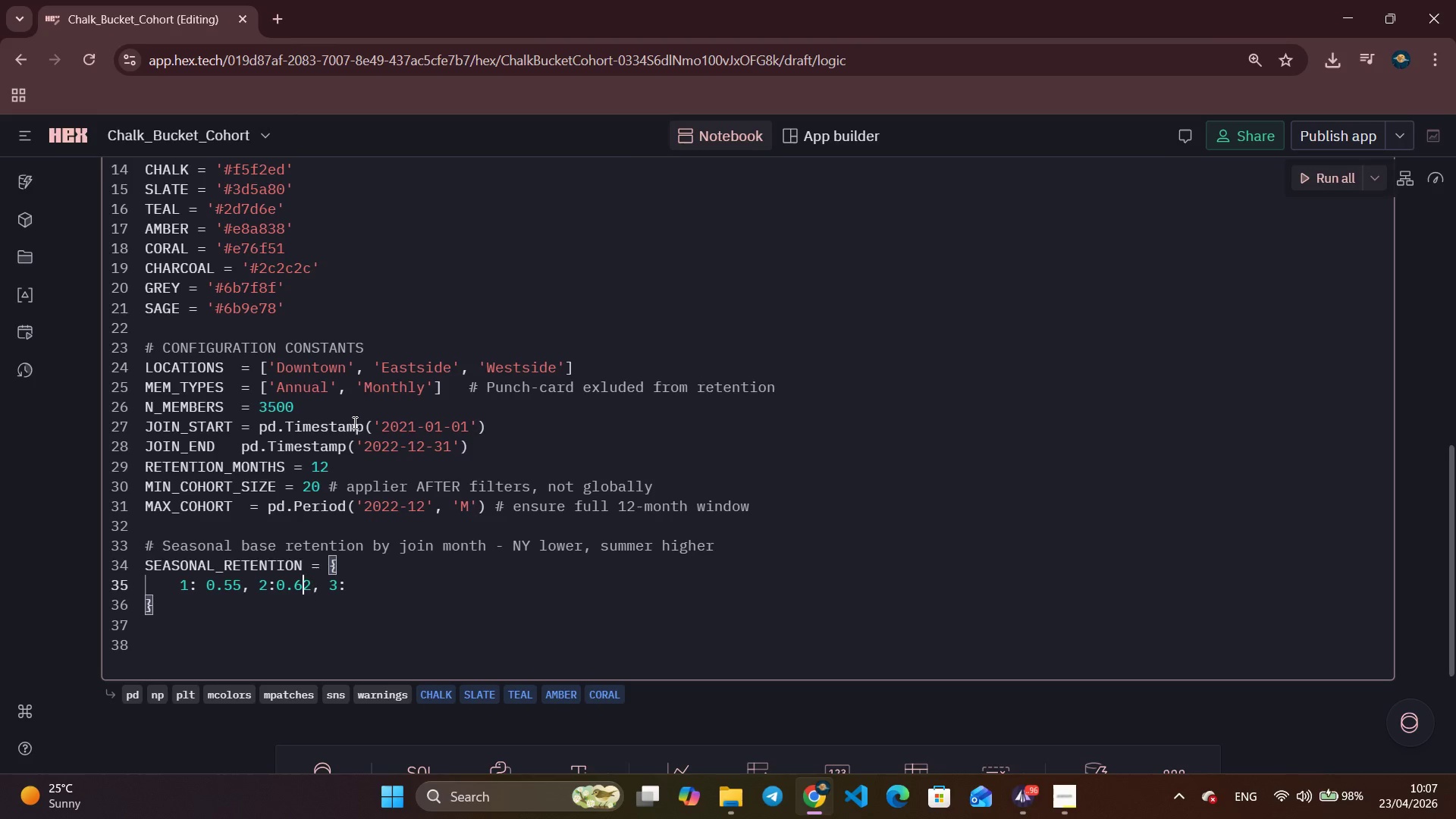 
key(ArrowLeft)
 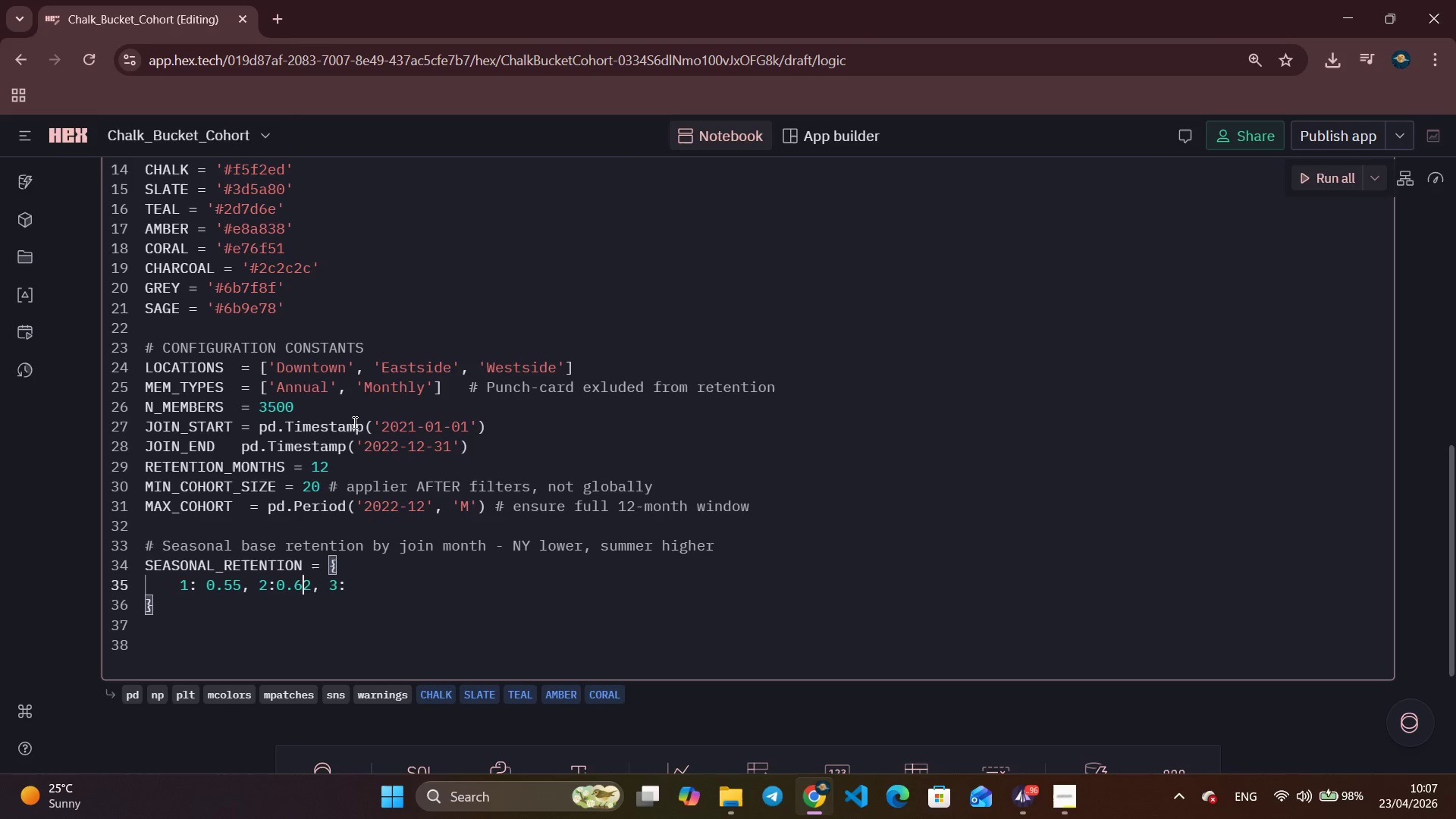 
key(ArrowLeft)
 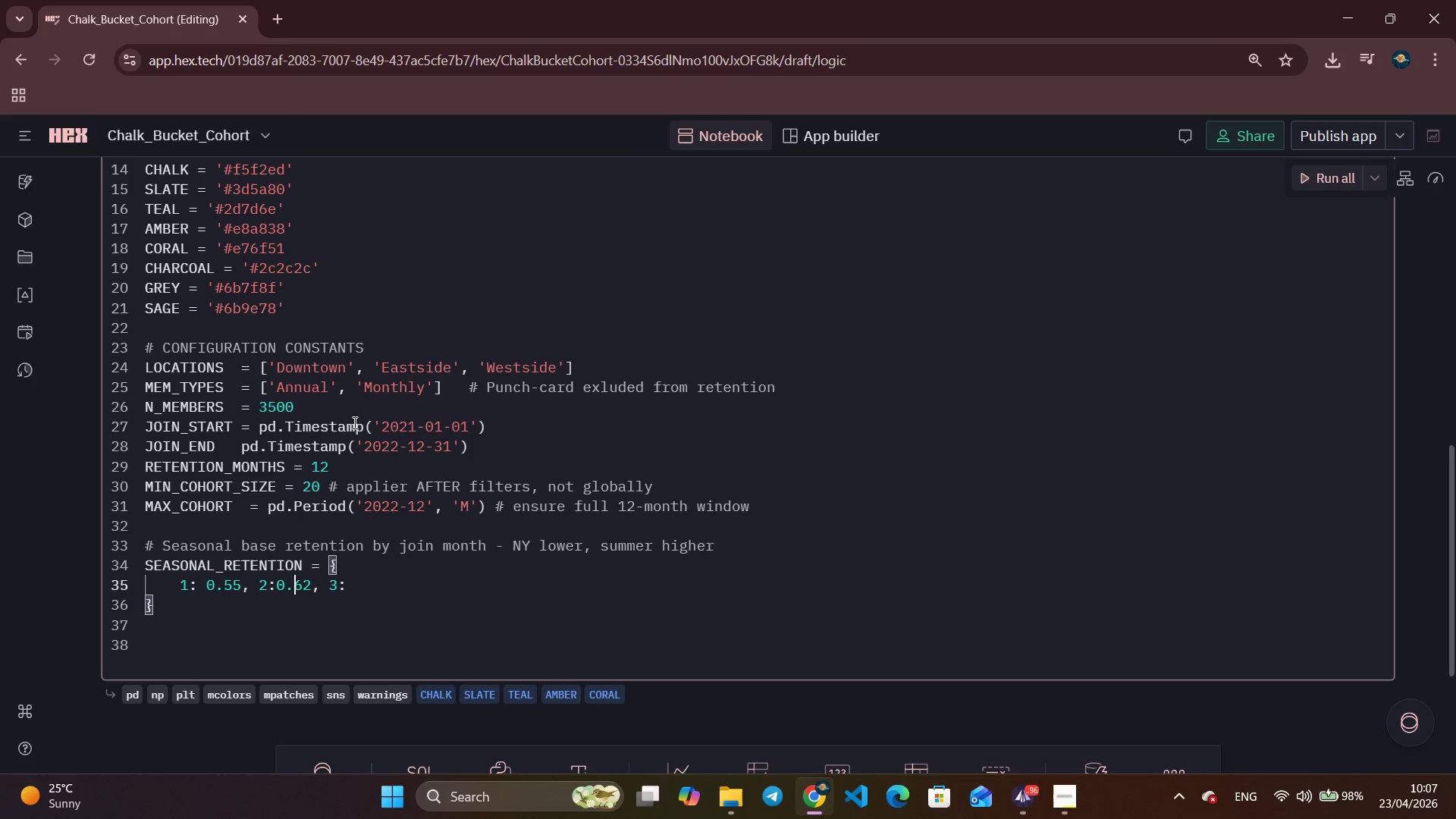 
key(ArrowLeft)
 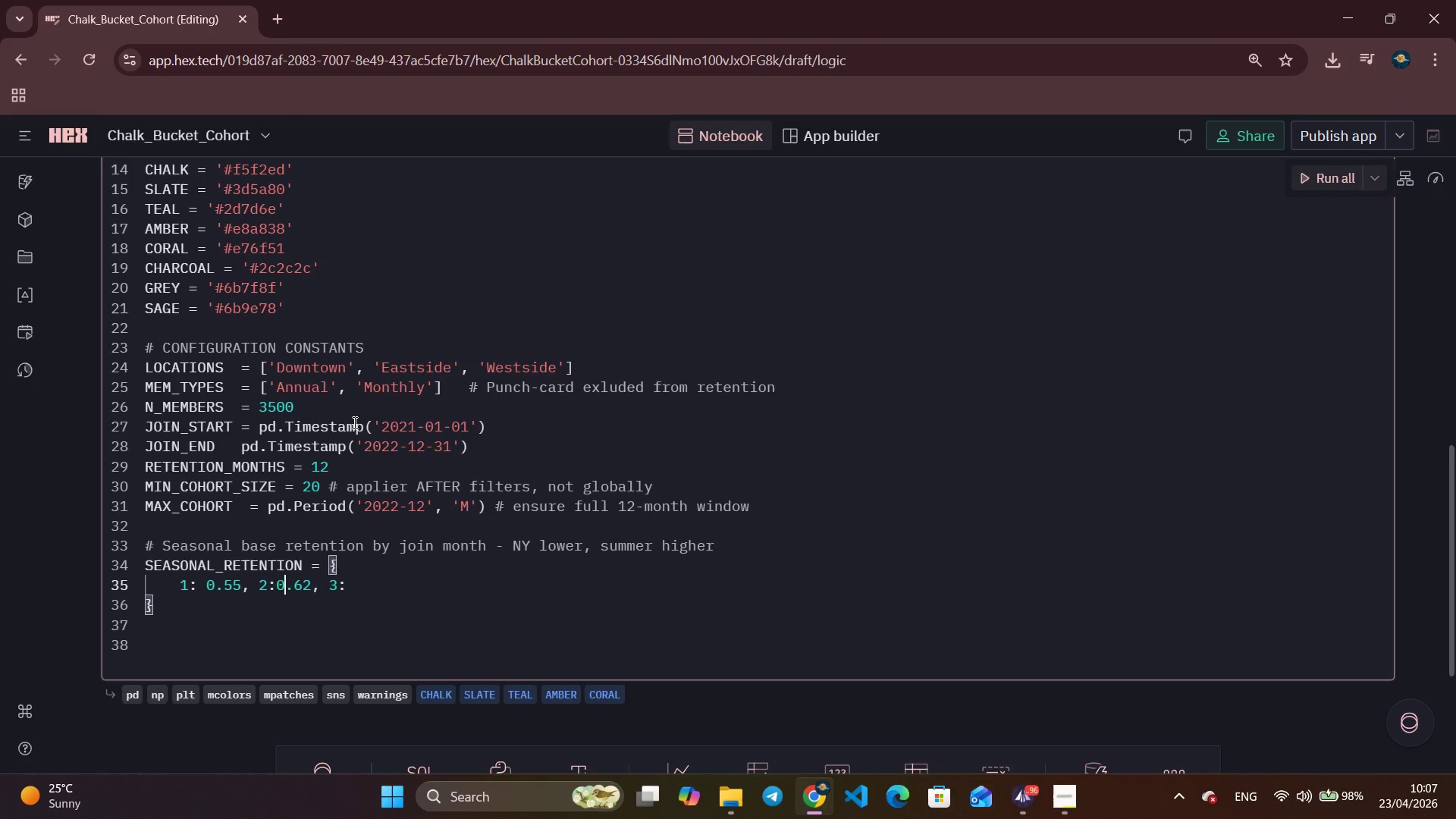 
key(ArrowLeft)
 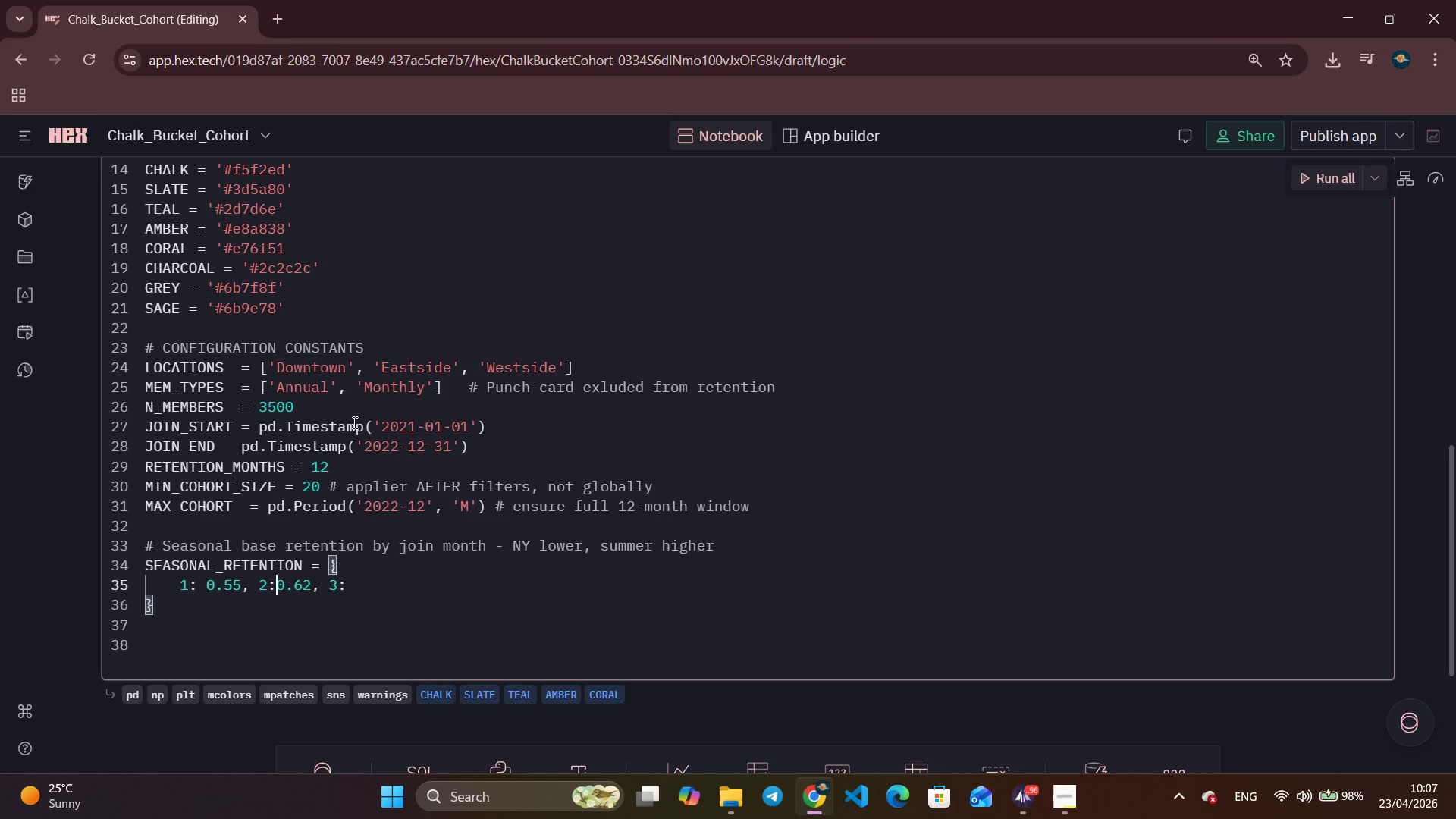 
key(Space)
 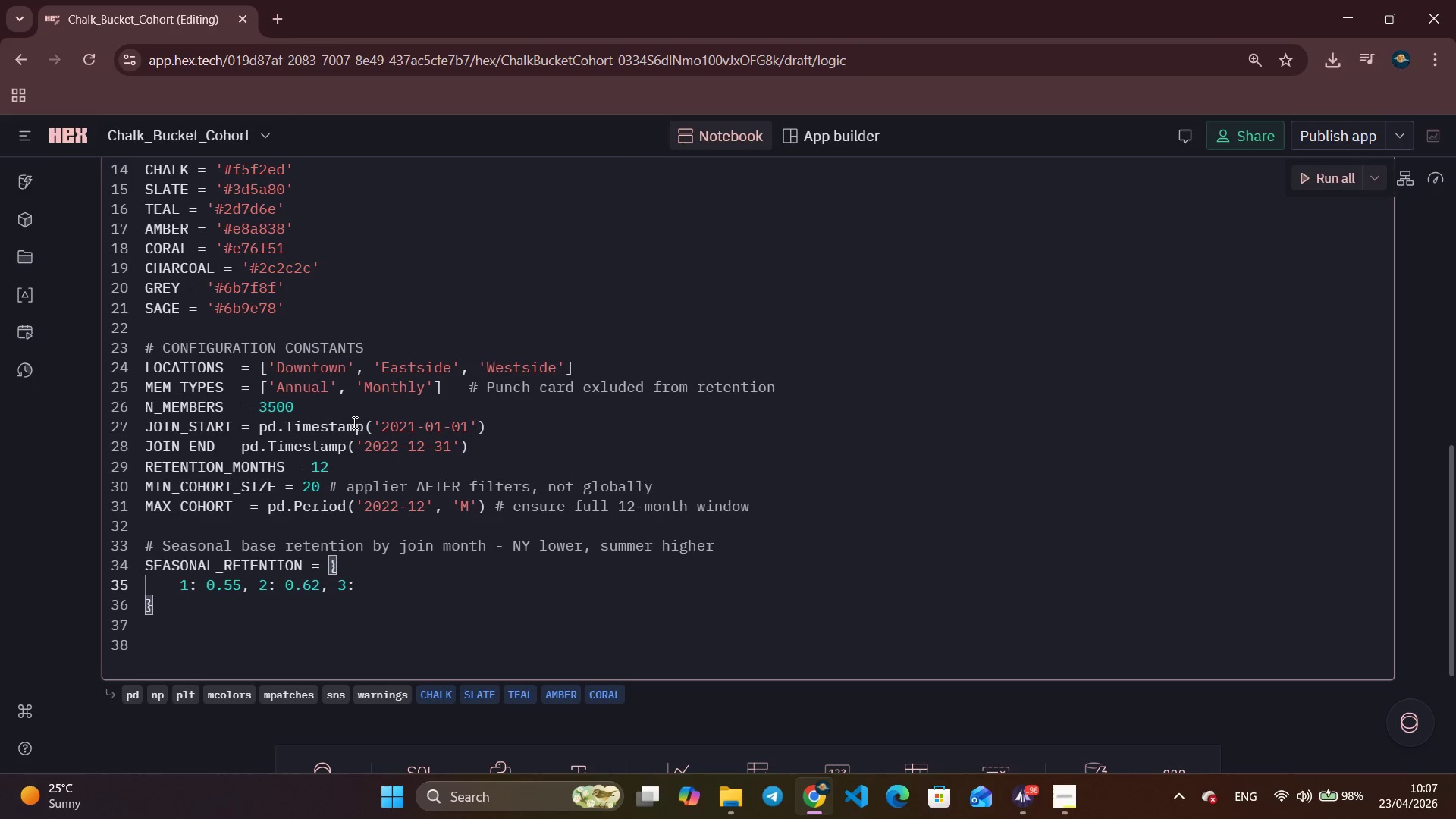 
hold_key(key=ArrowRight, duration=0.8)
 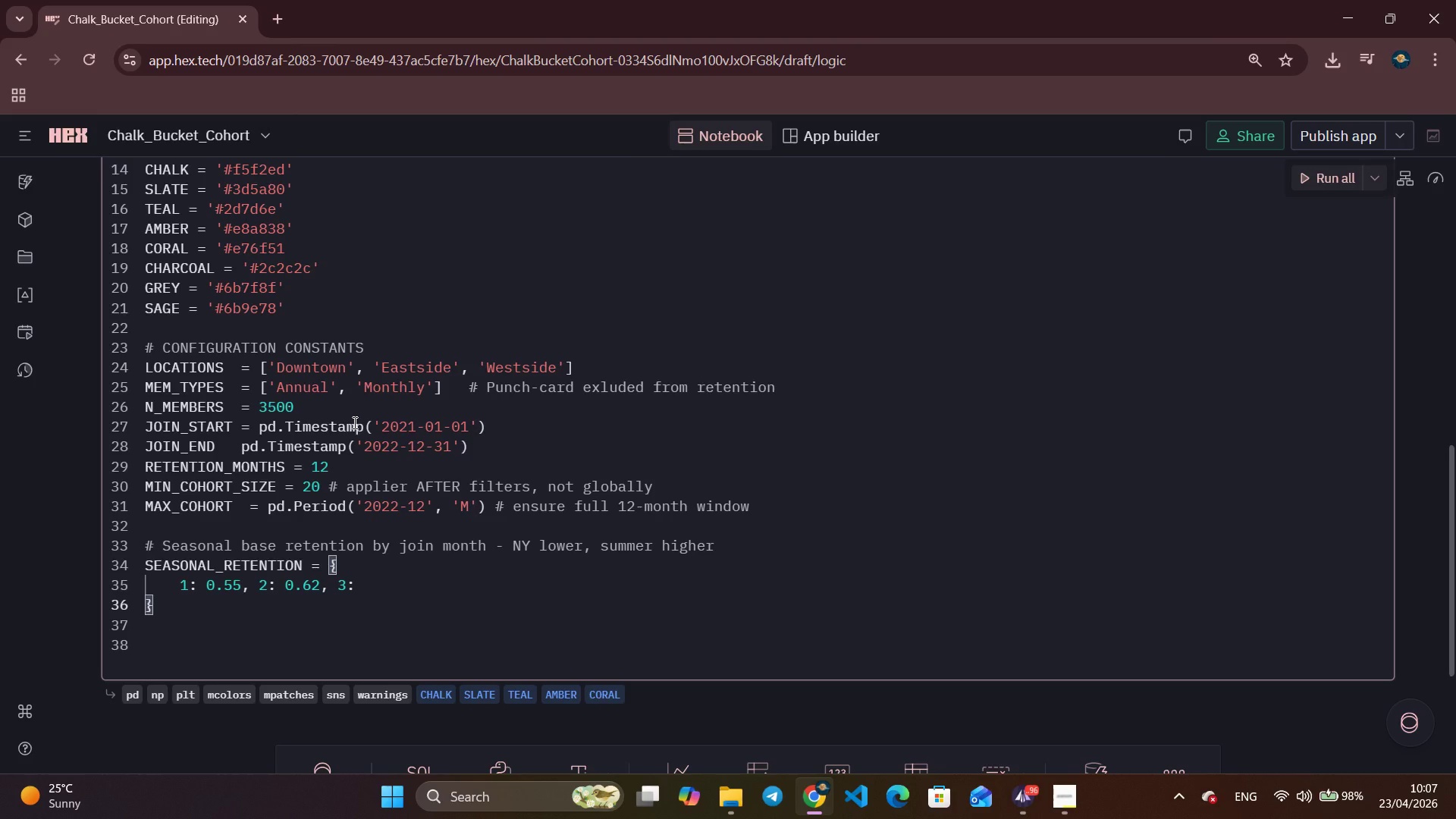 
key(ArrowLeft)
 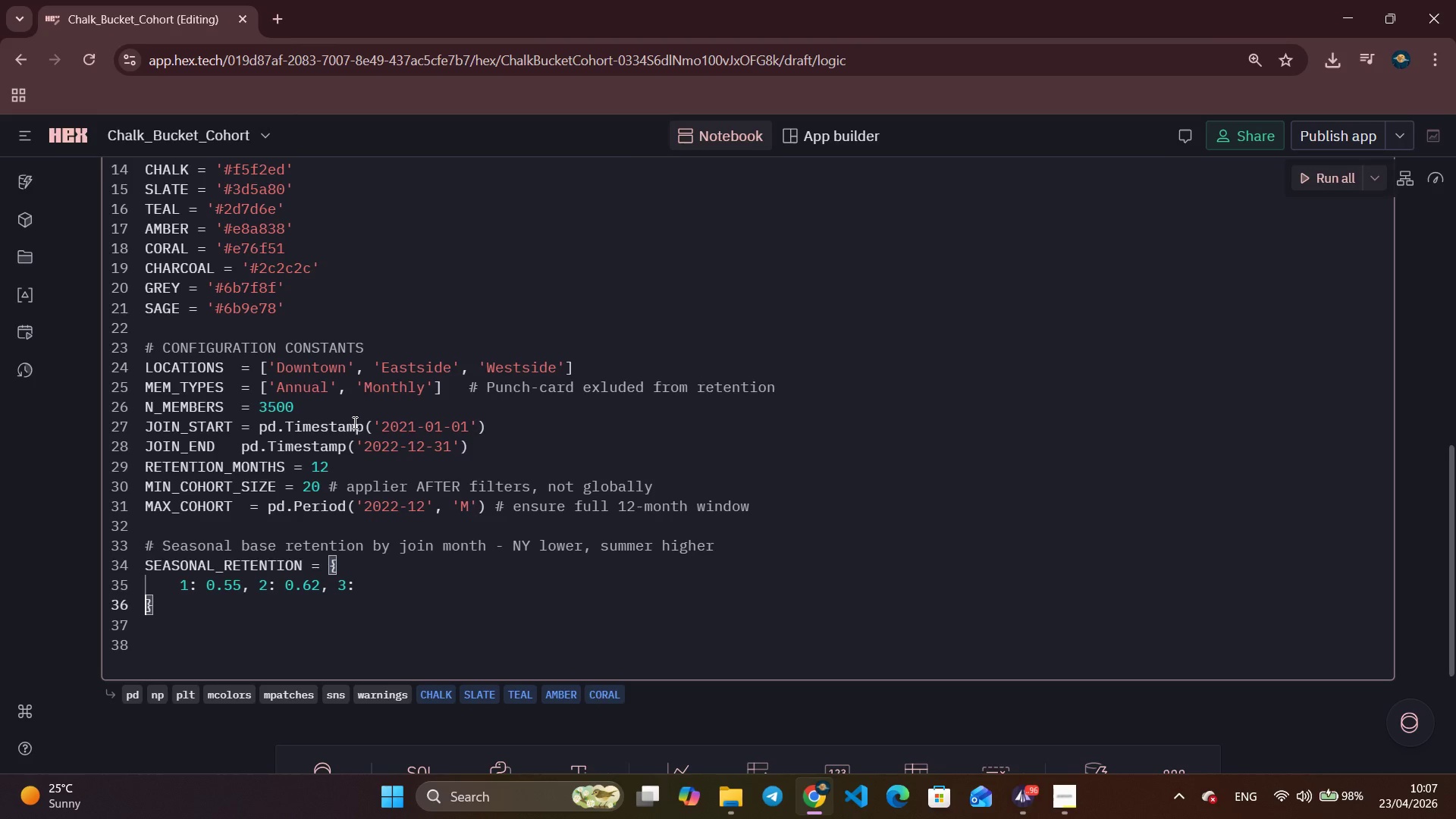 
key(ArrowLeft)
 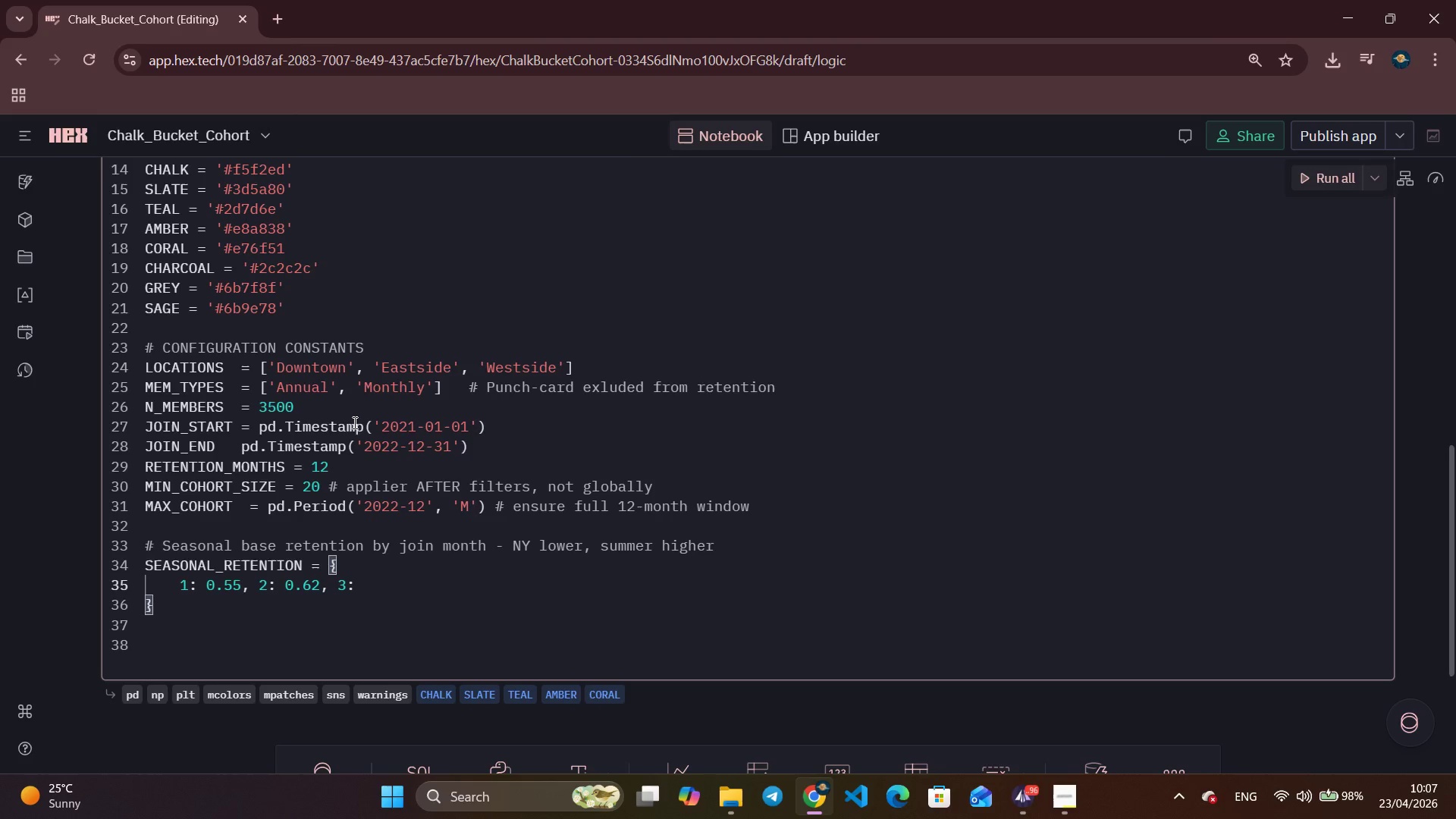 
type( 0.68, 4: 0.70, 5: 0.72, )
key(Backspace)
 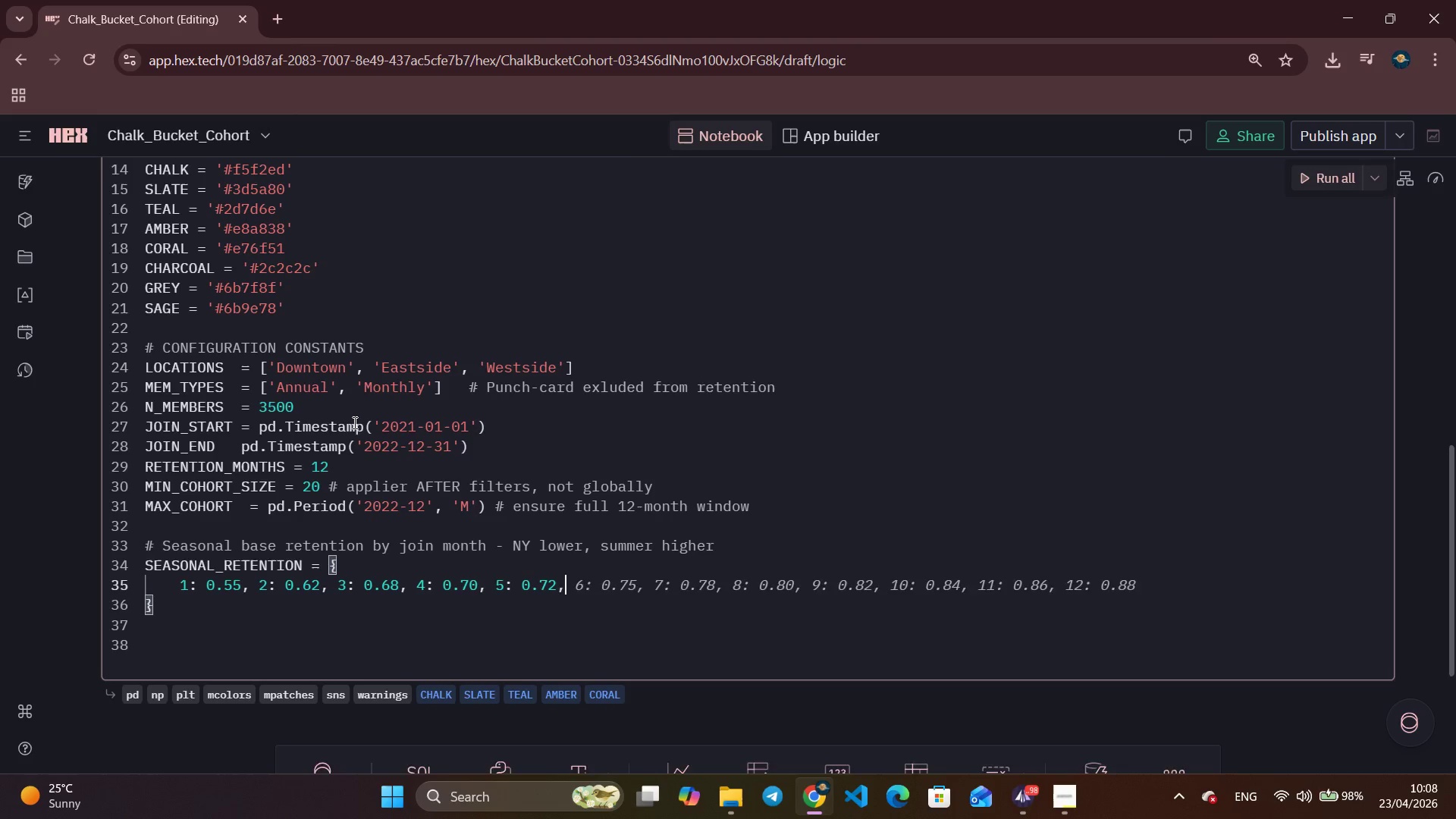 
key(Enter)
 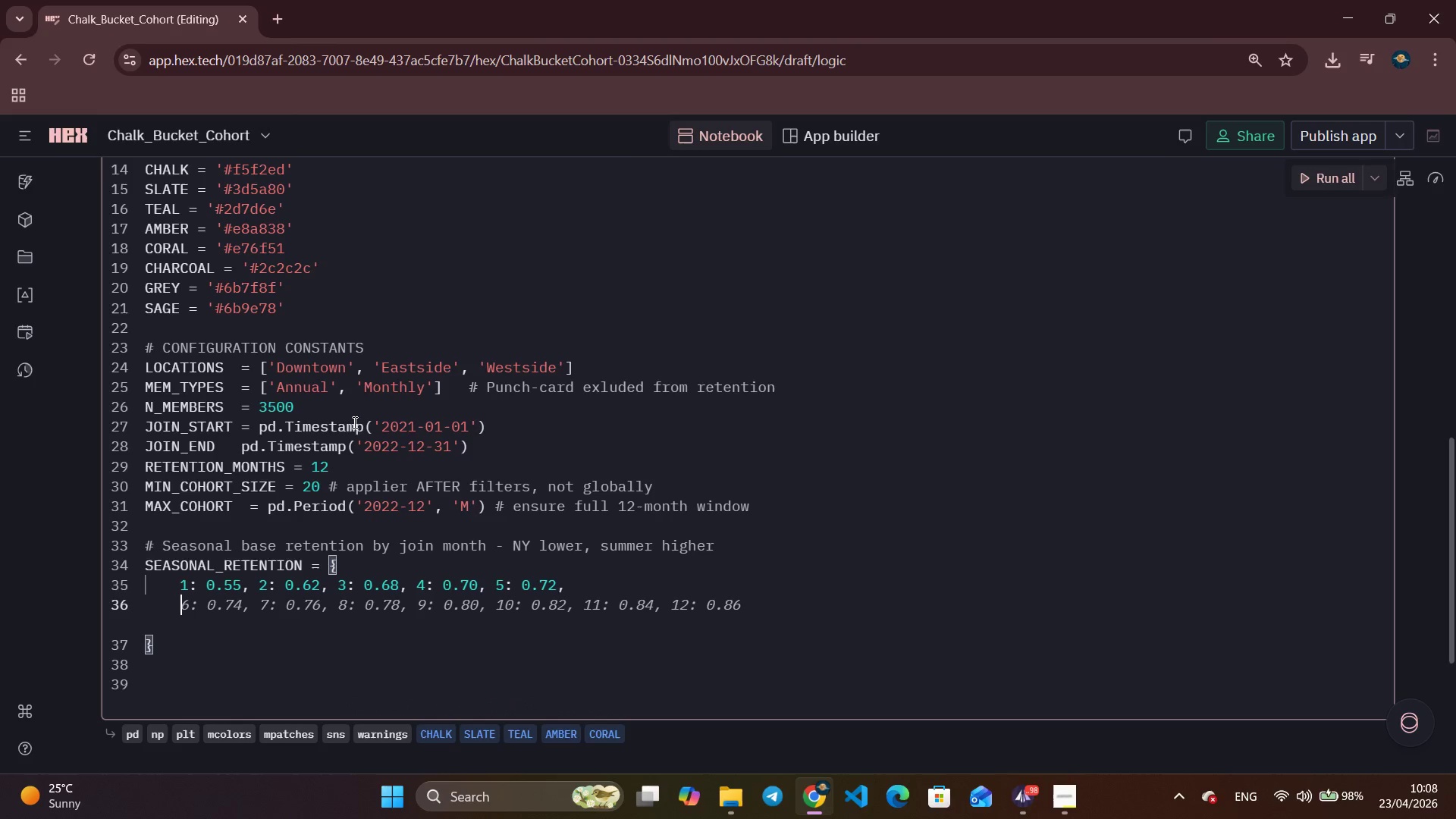 
type(6: 0.78, 7:)
 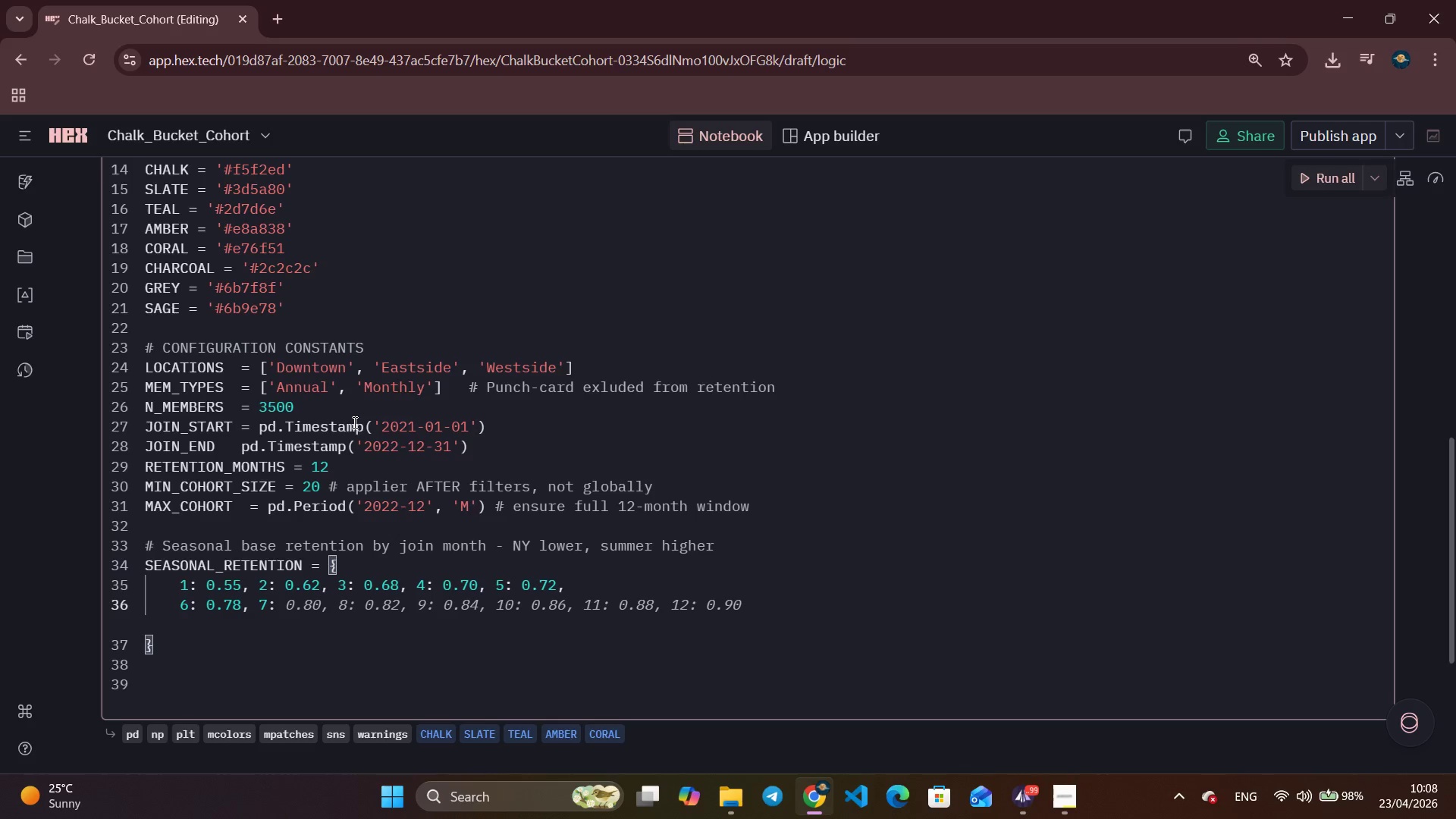 
key(Control+ArrowRight)
 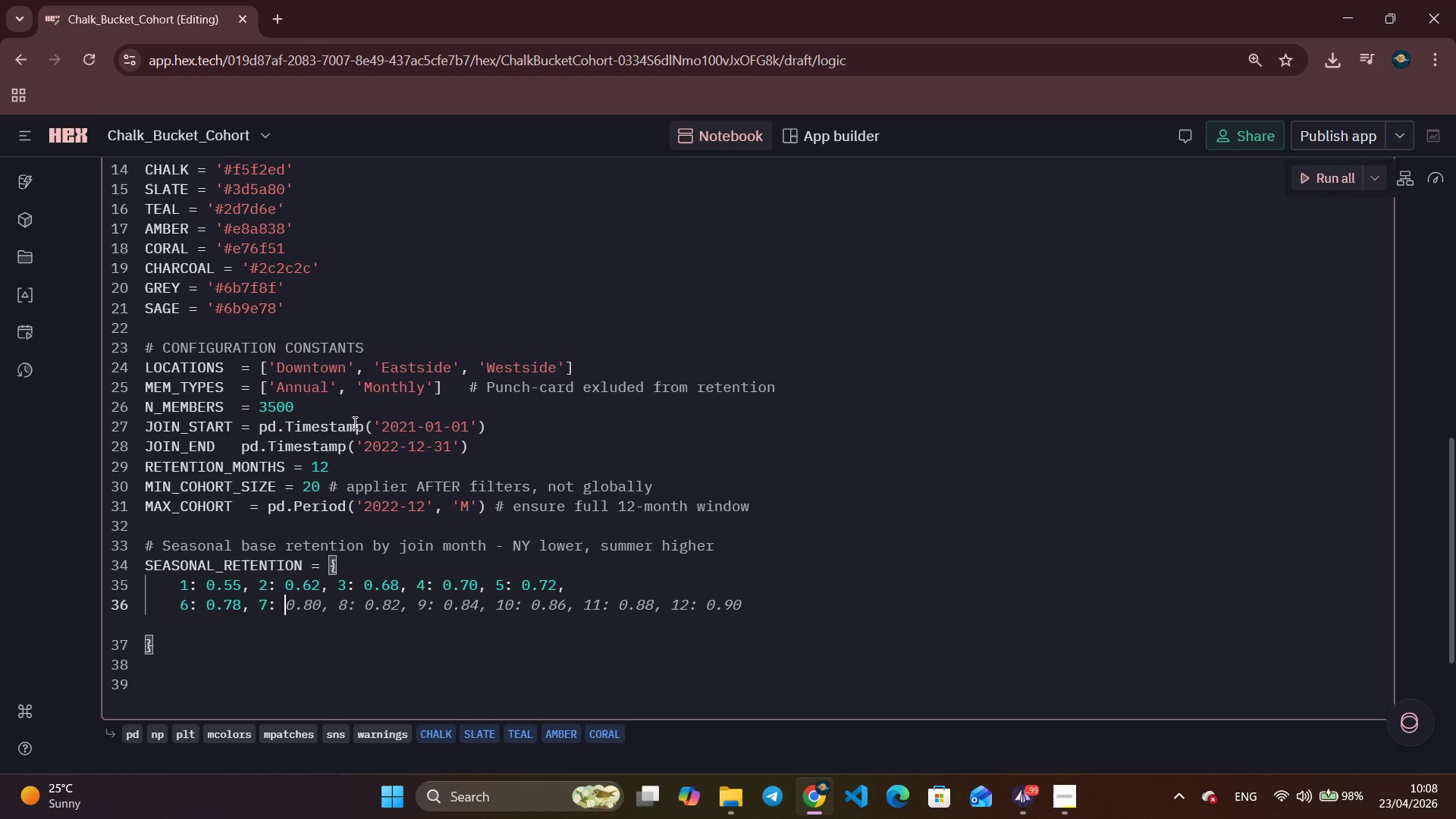 
key(Control+ArrowRight)
 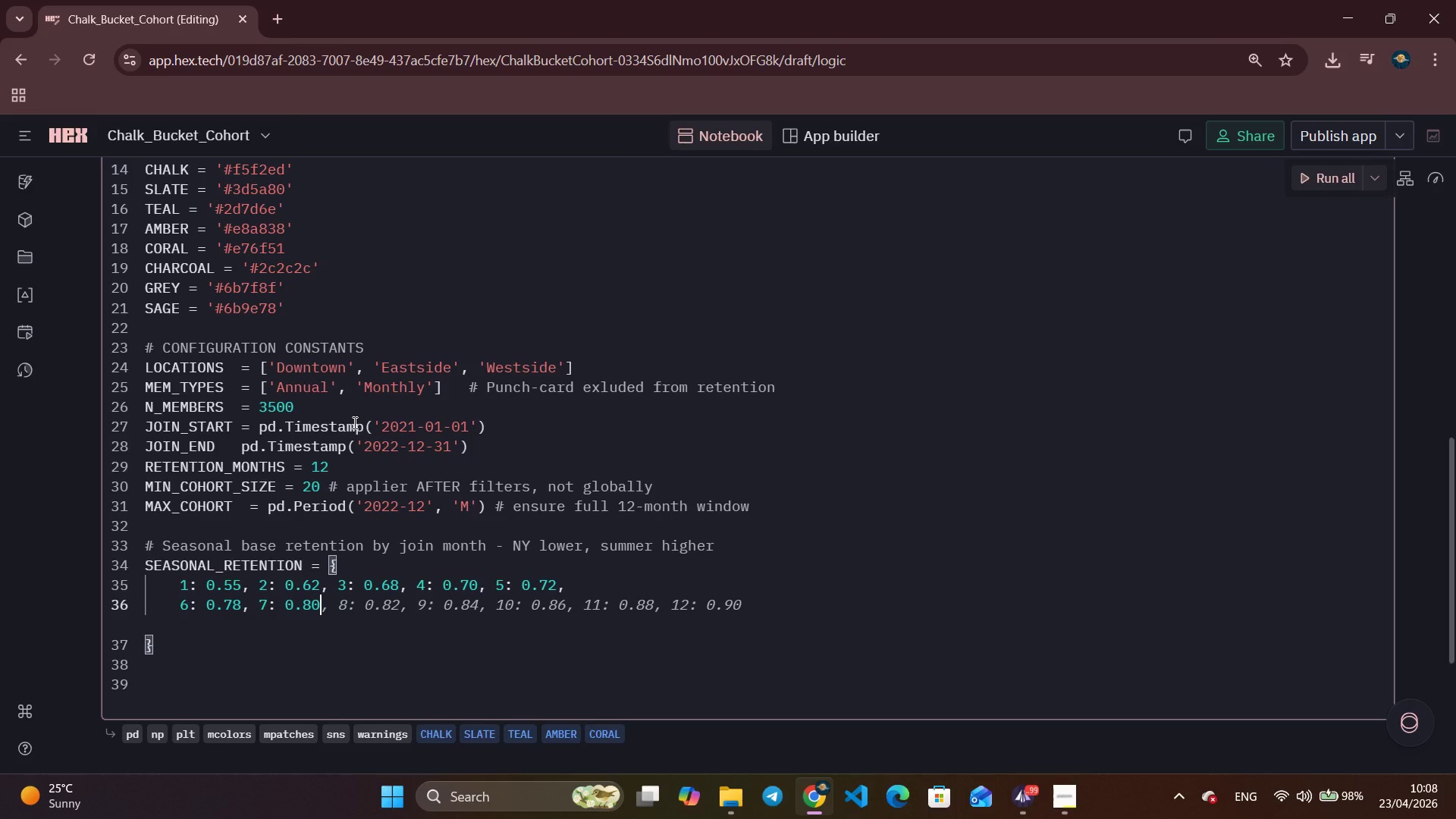 
type(, 8: 0.79, 9: 0.77)
key(Backspace)
type(5, 10: 0.72,)
 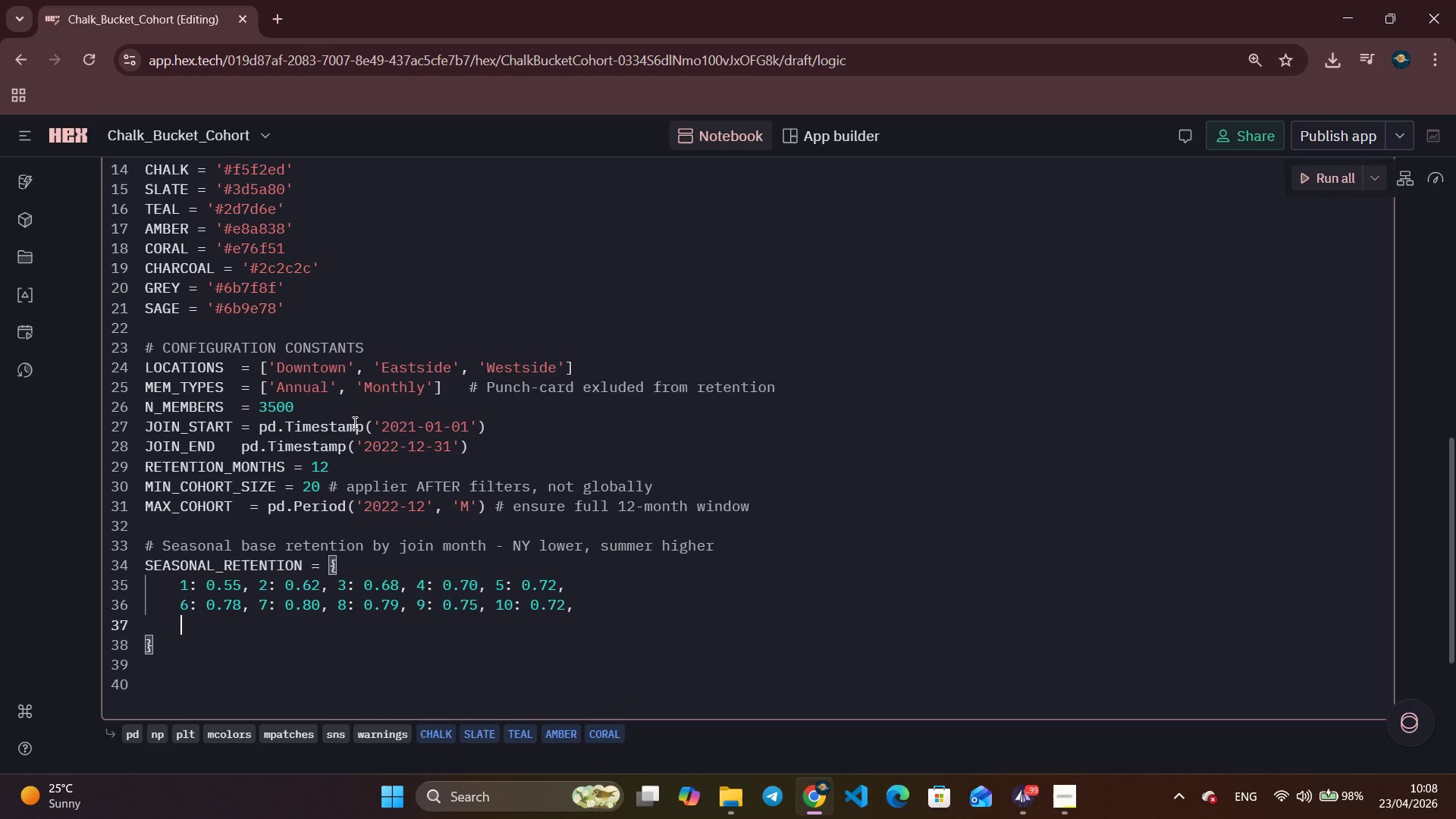 
 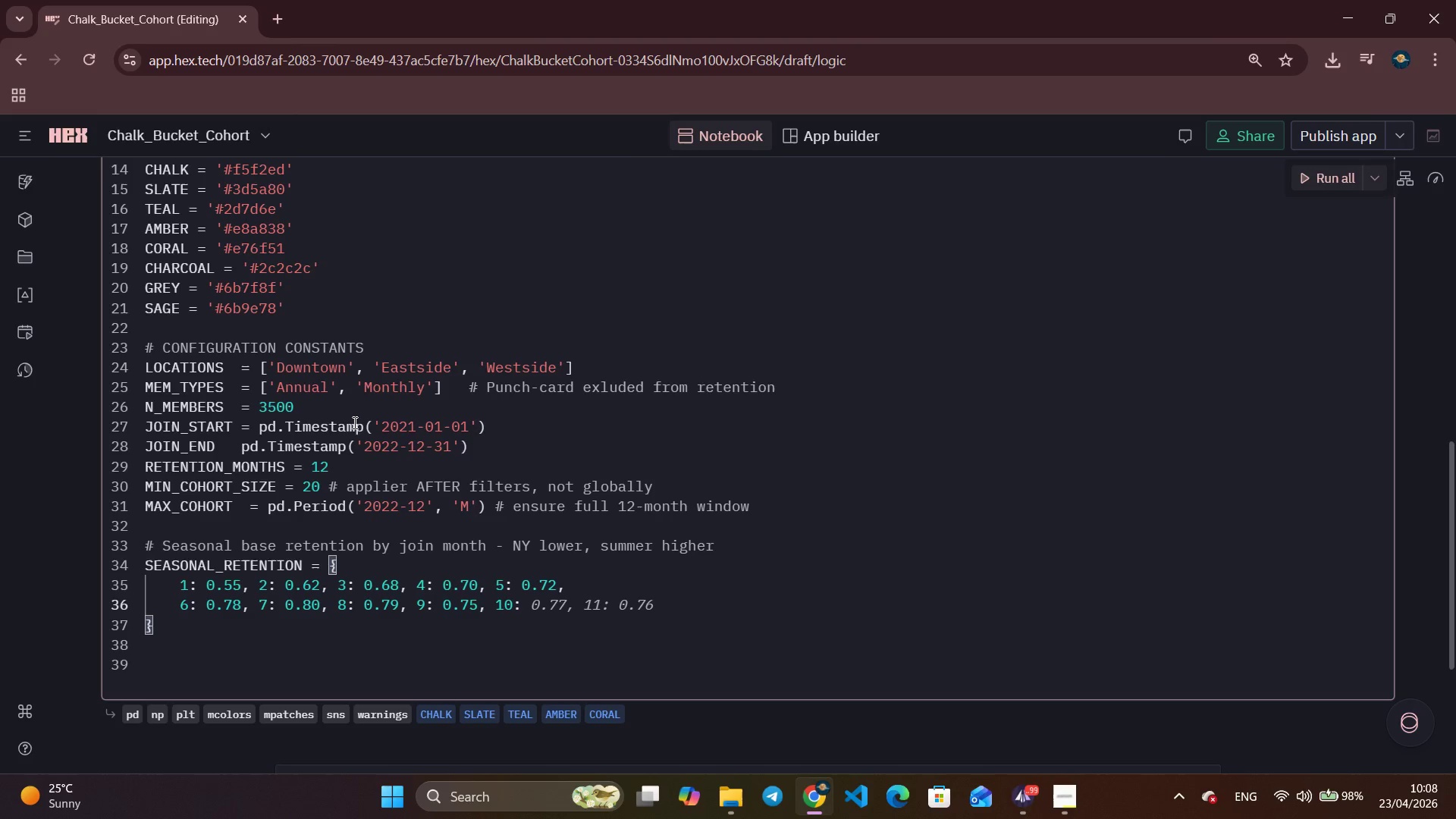 
key(Enter)
 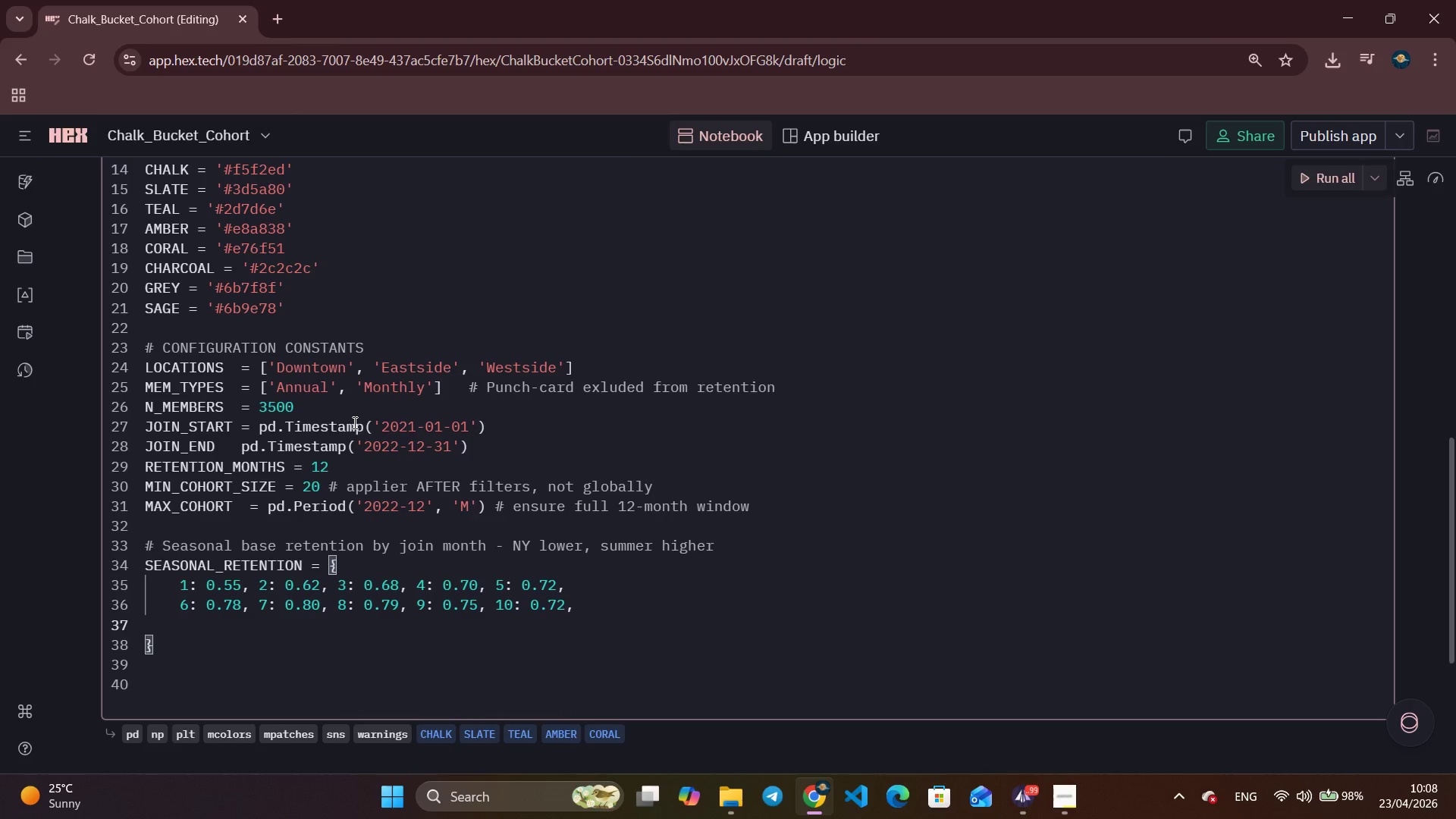 
type(11: 0.68, 12:0.58)
 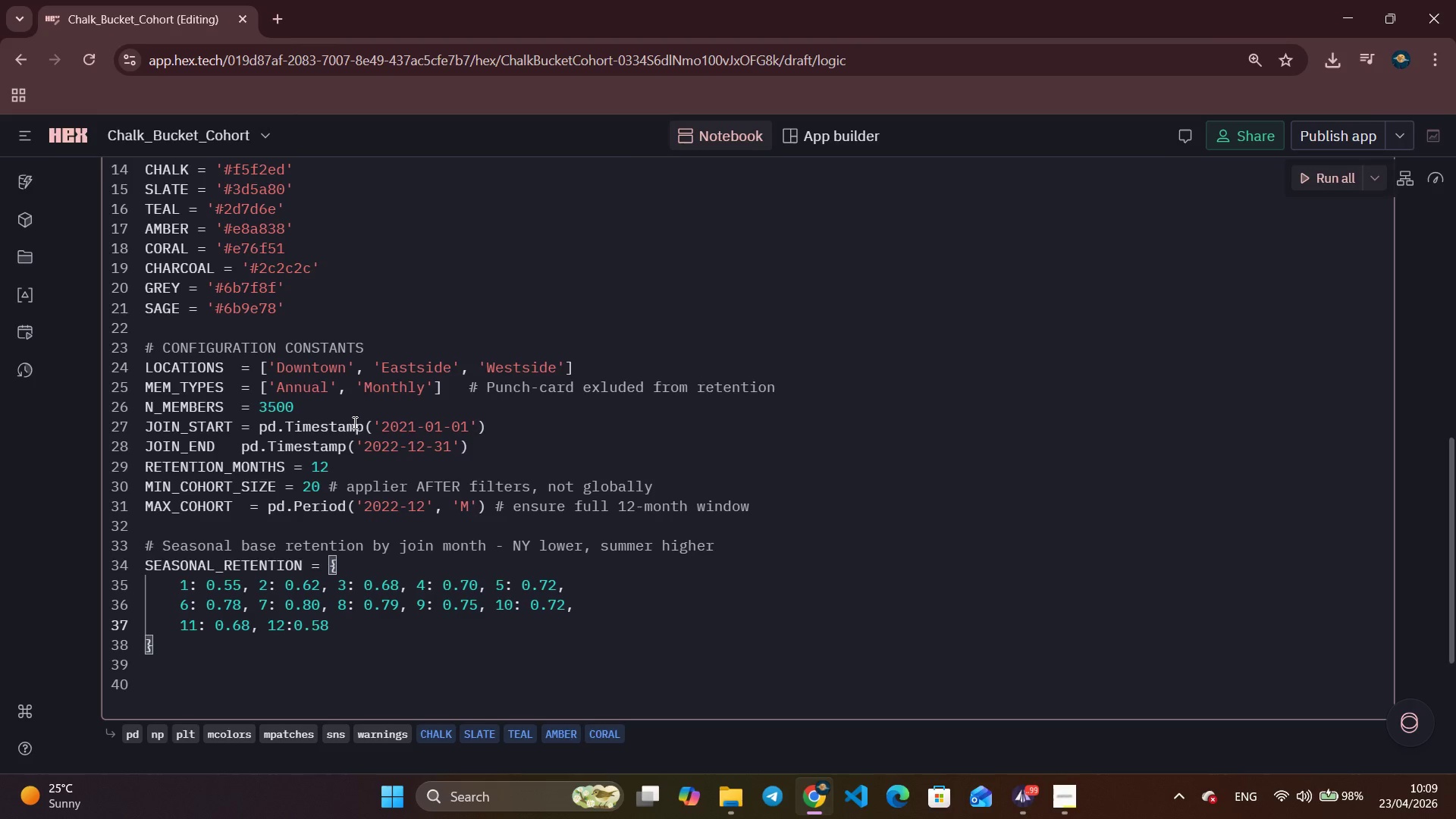 
key(ArrowDown)
 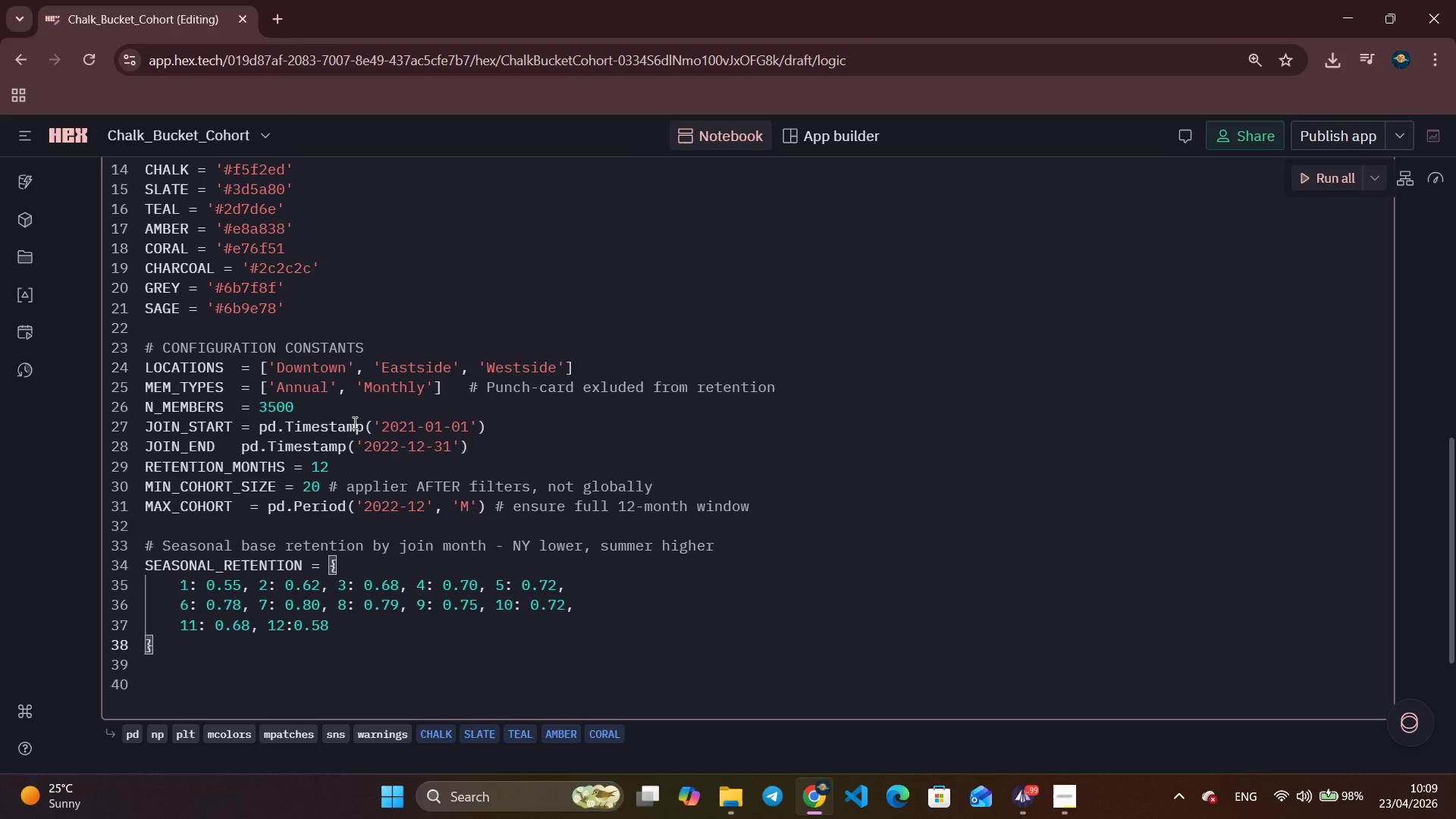 
key(Enter)
 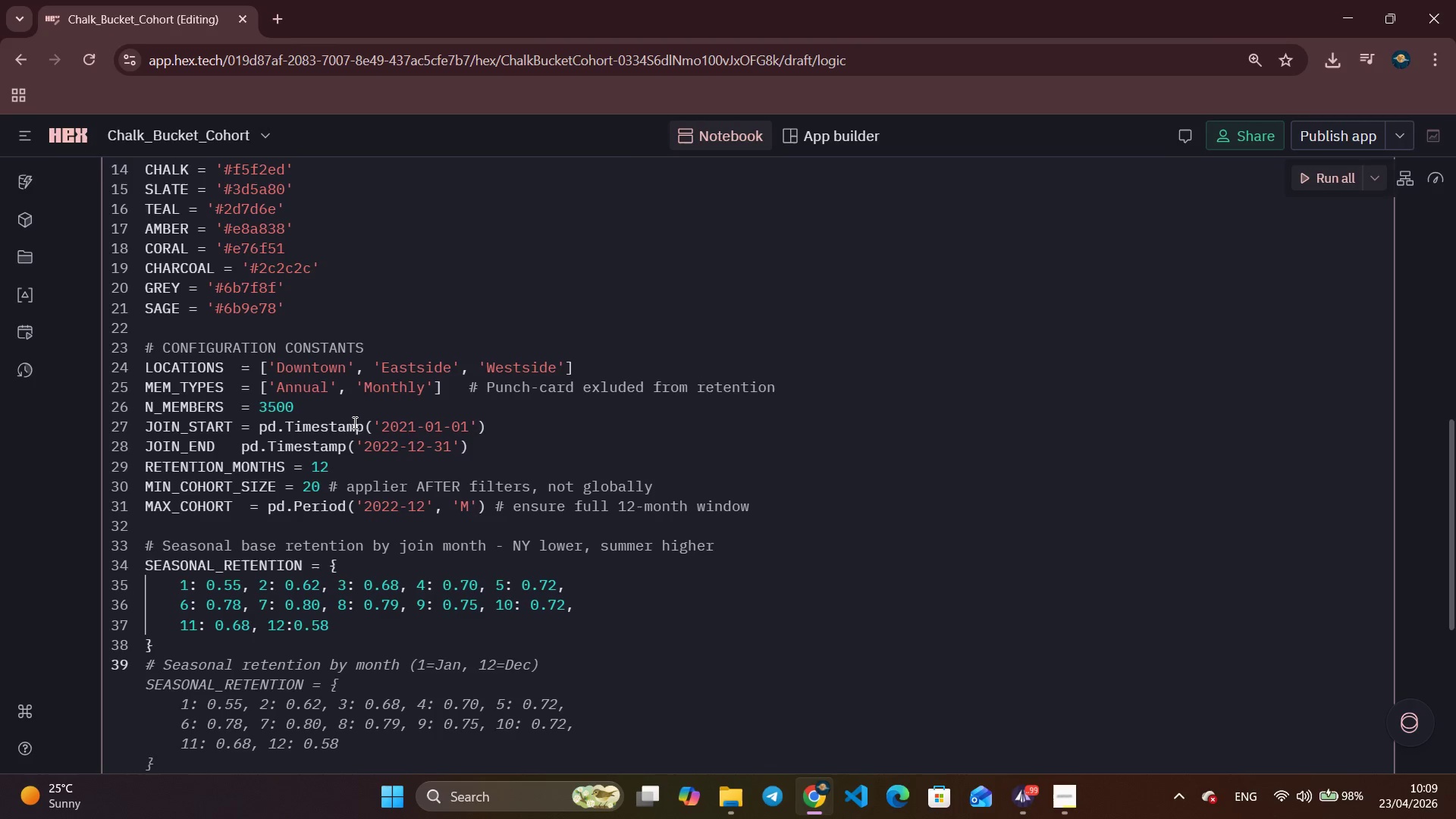 
scroll: coordinate [353, 422], scroll_direction: down, amount: 4.0
 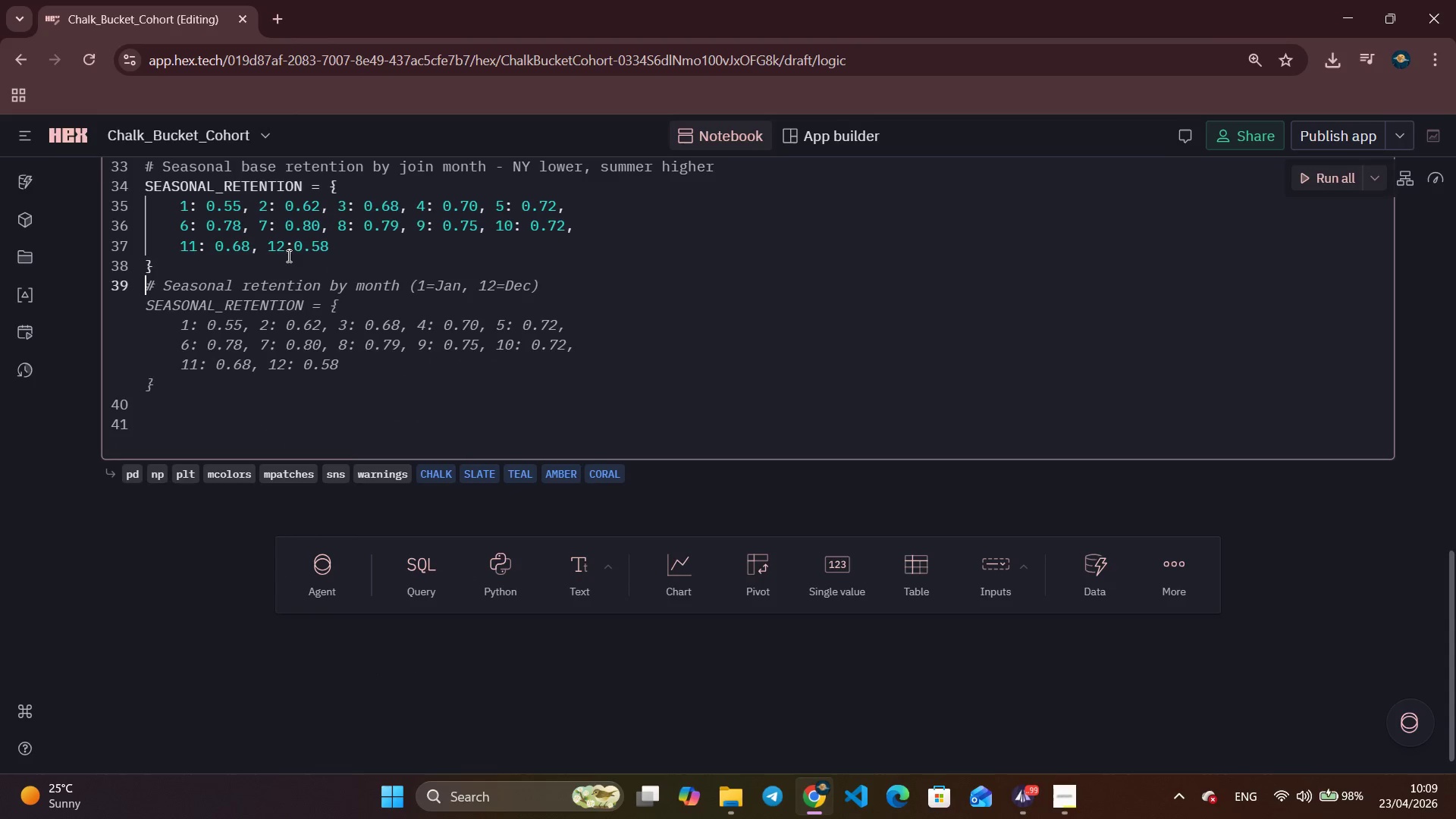 
left_click([292, 249])
 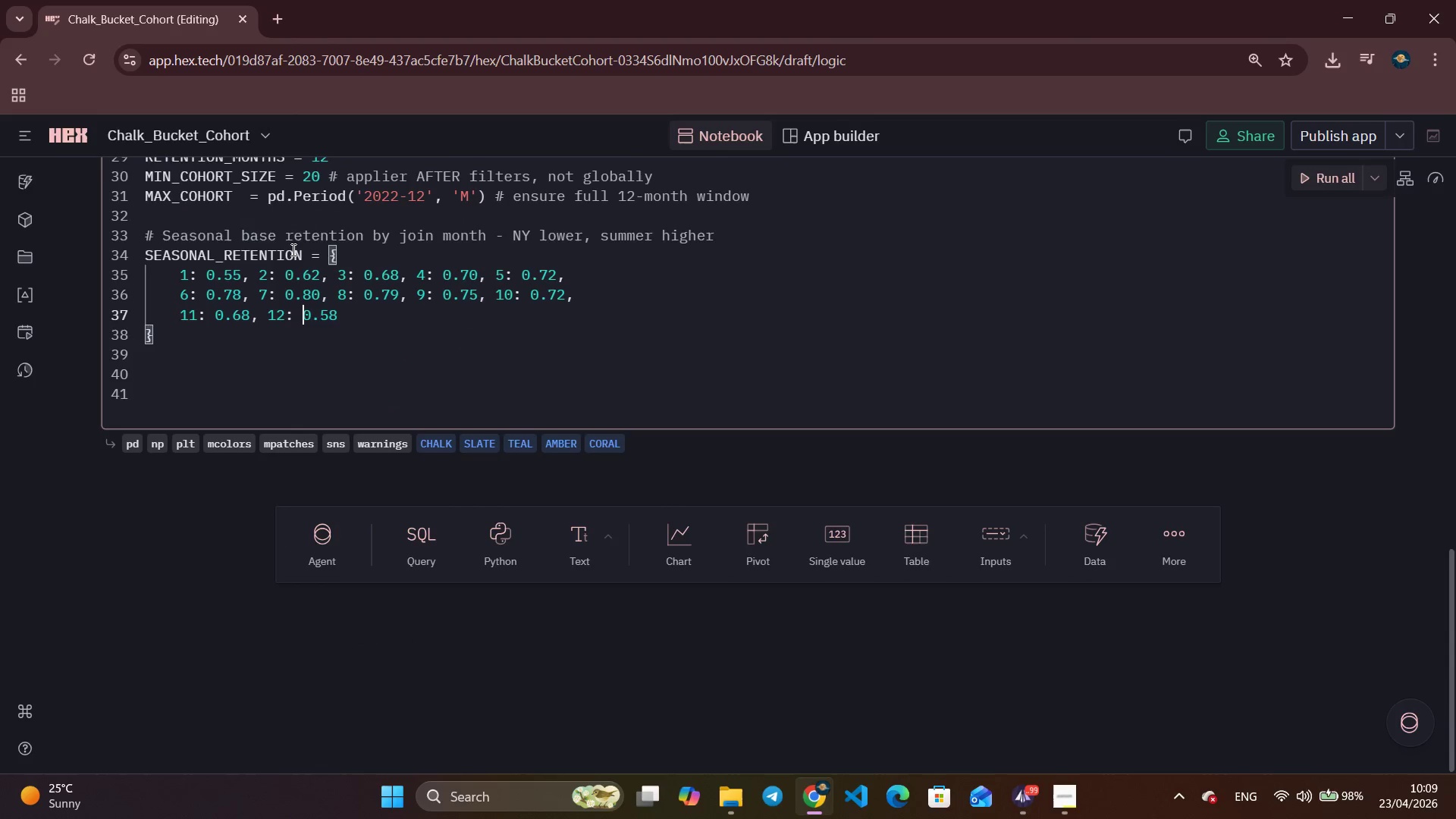 
key(Space)
 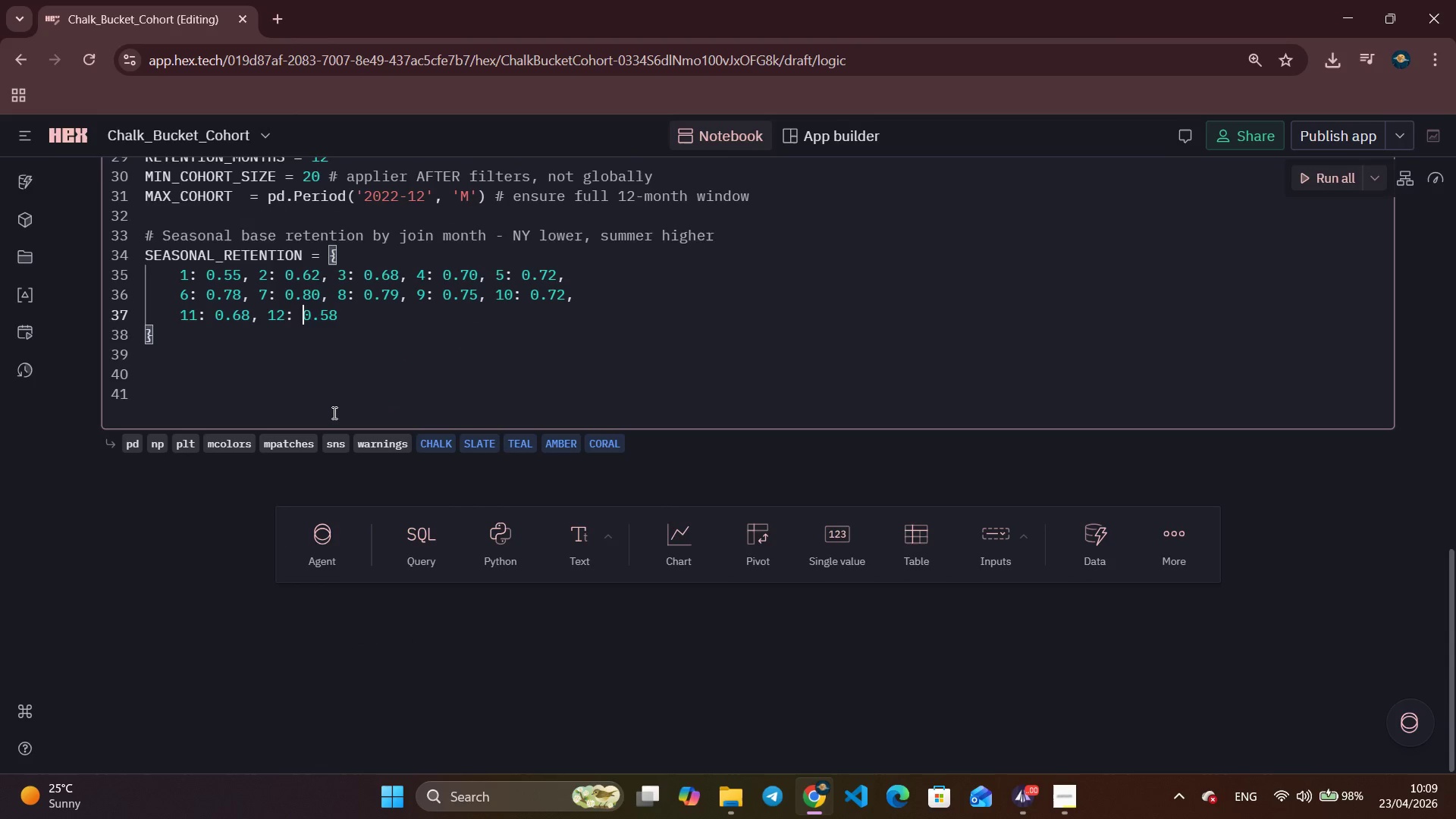 
mouse_move([347, 418])
 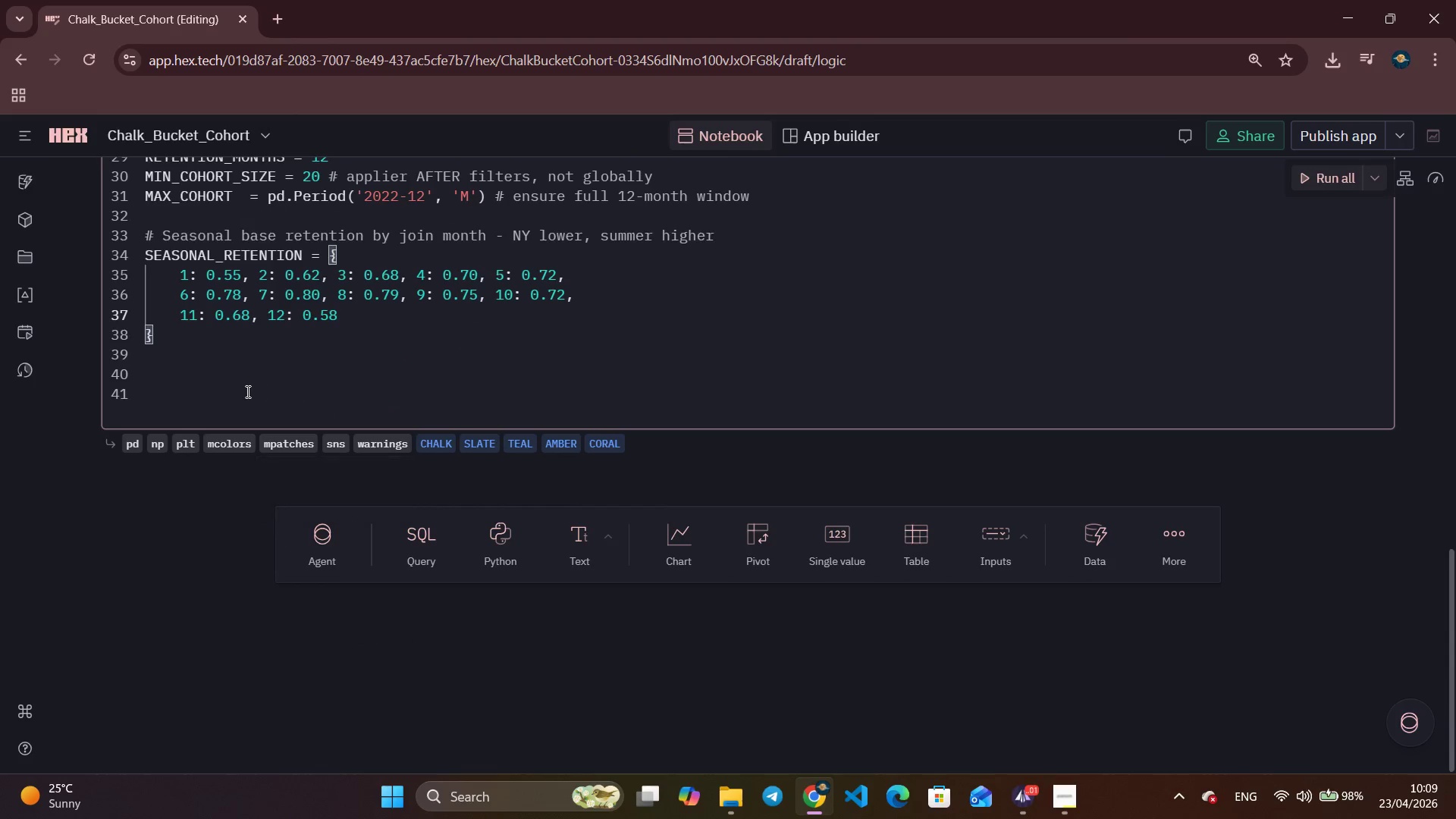 
left_click([246, 391])
 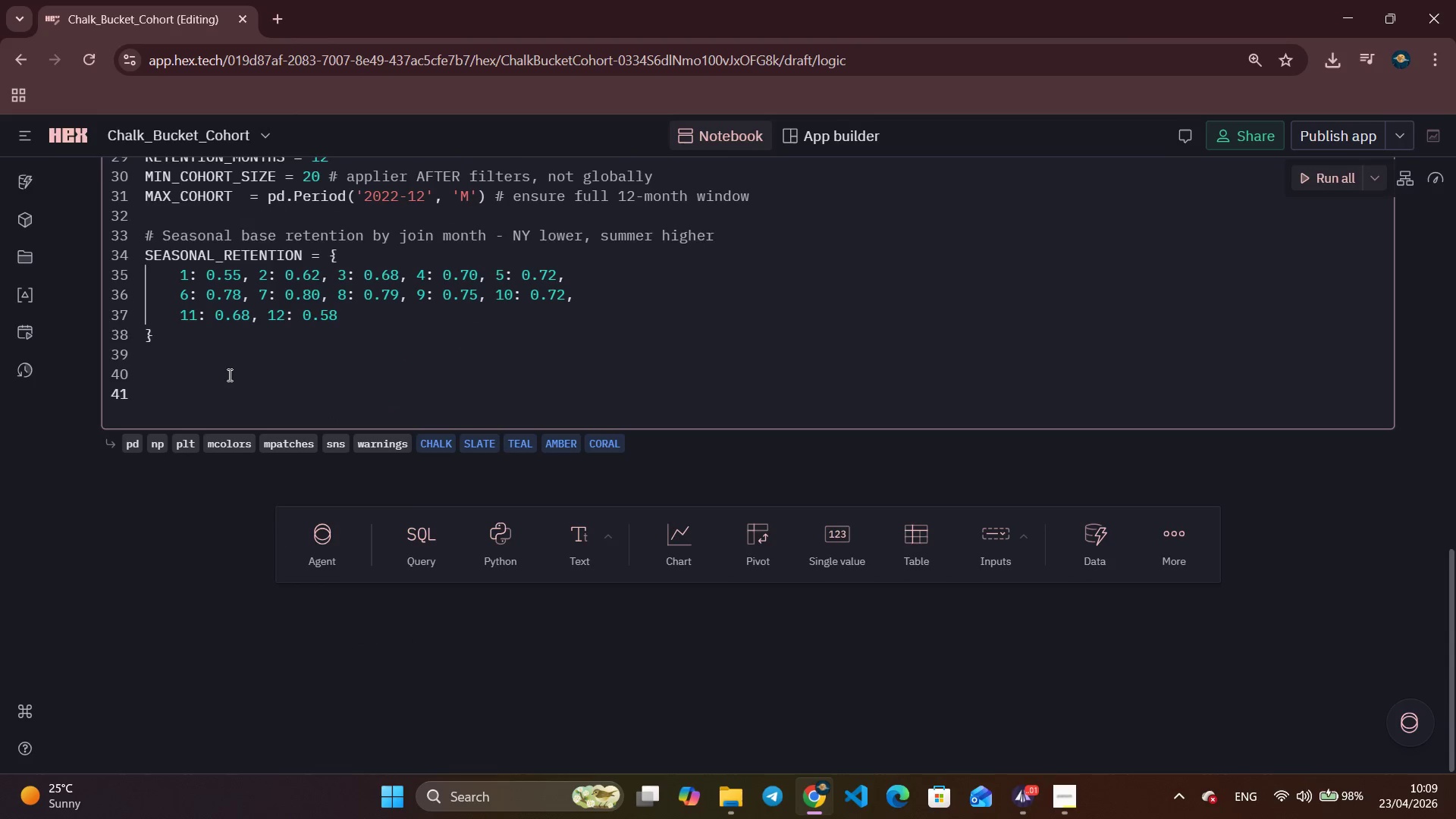 
left_click([227, 373])
 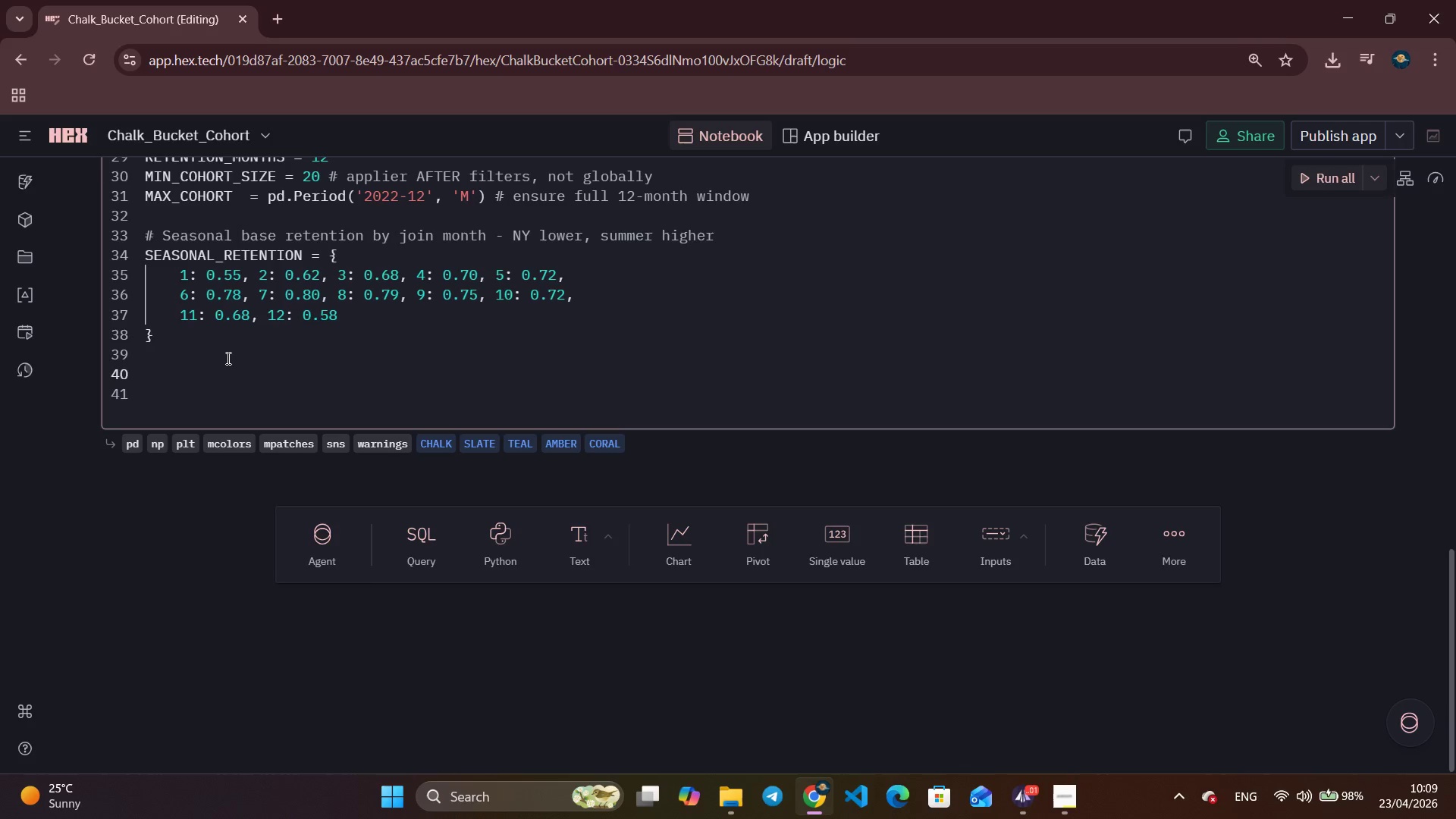 
left_click([227, 358])
 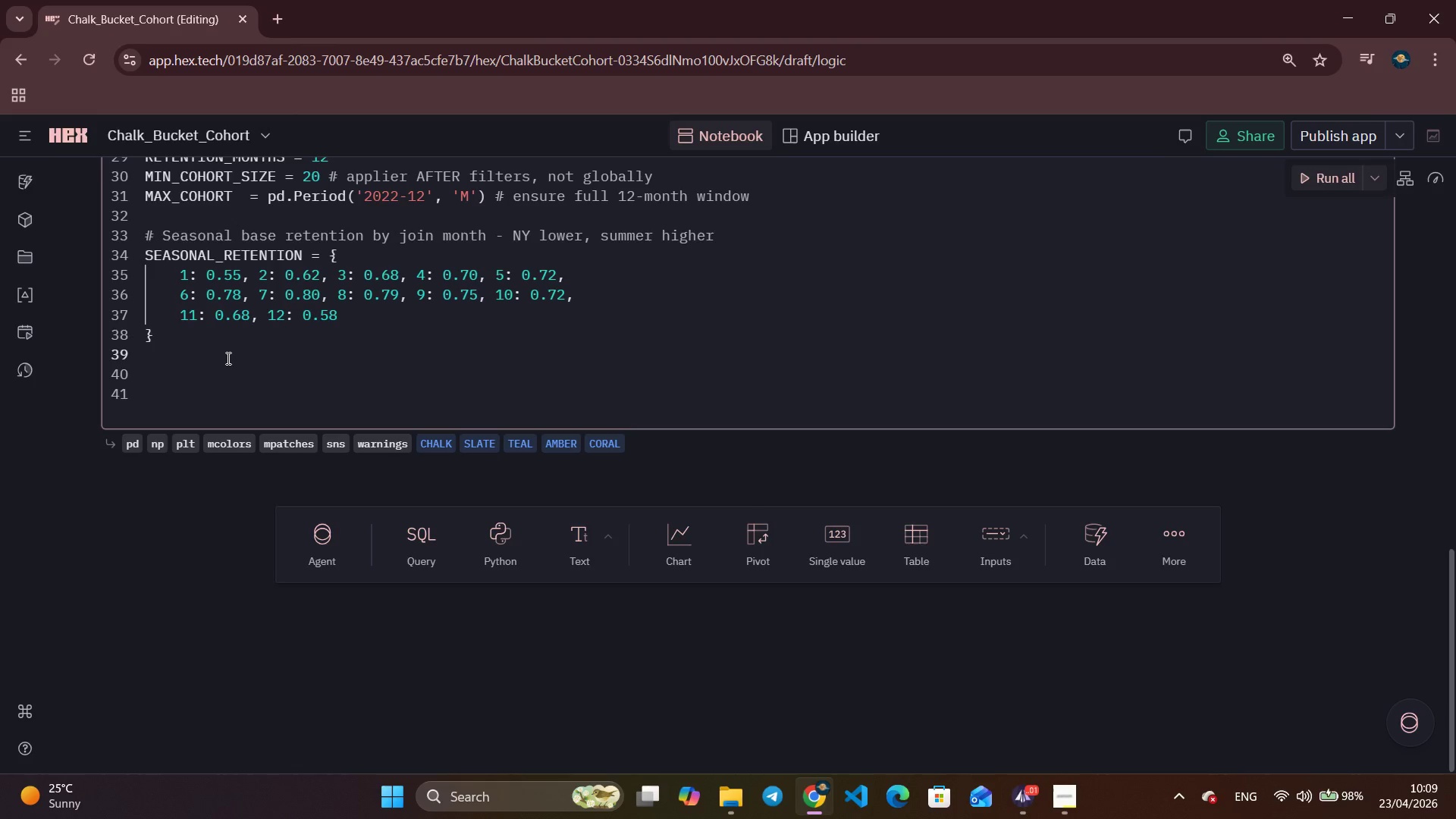 
wait(17.64)
 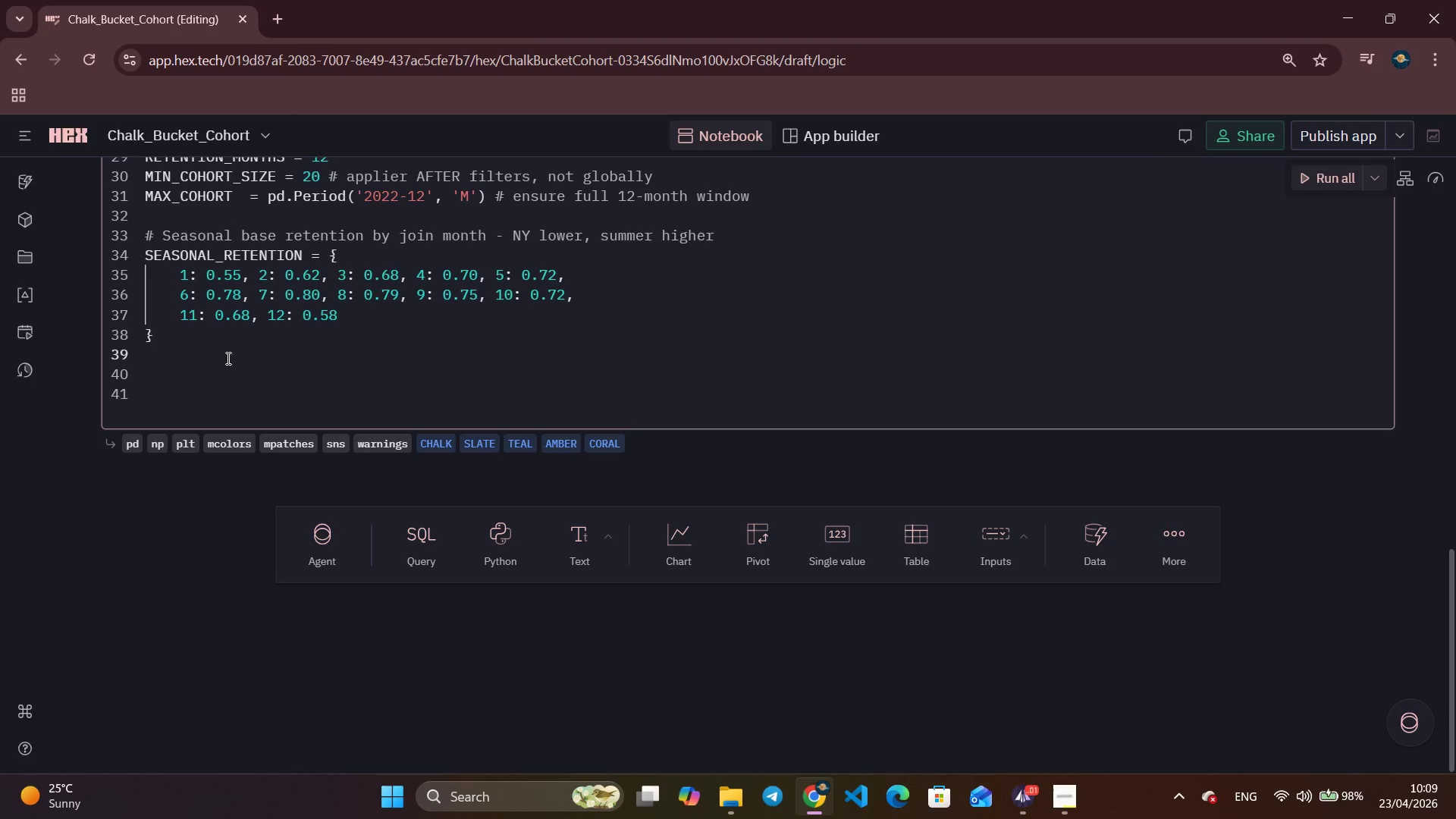 
type(new_year_months = [1)
 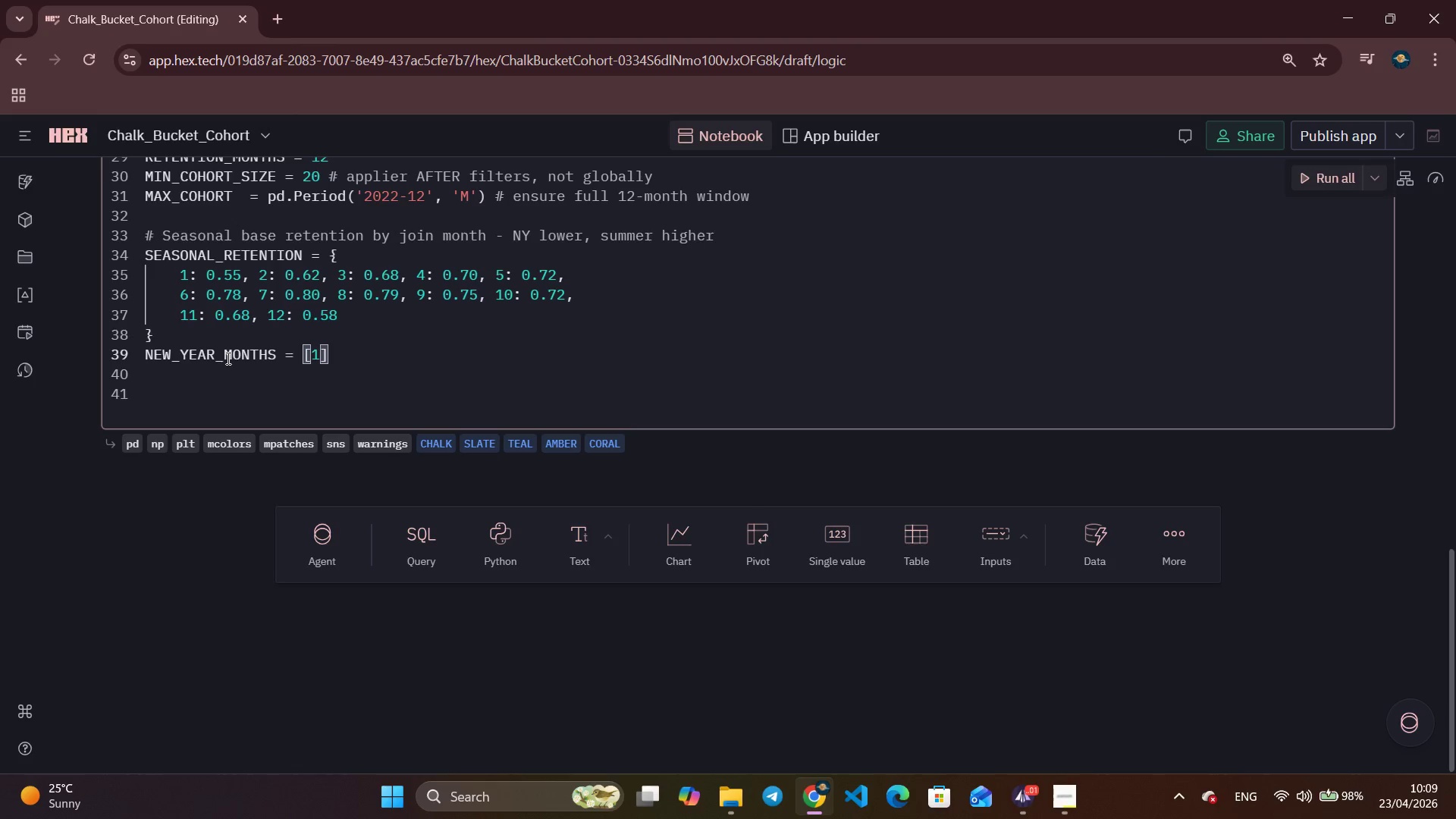 
key(ArrowDown)
 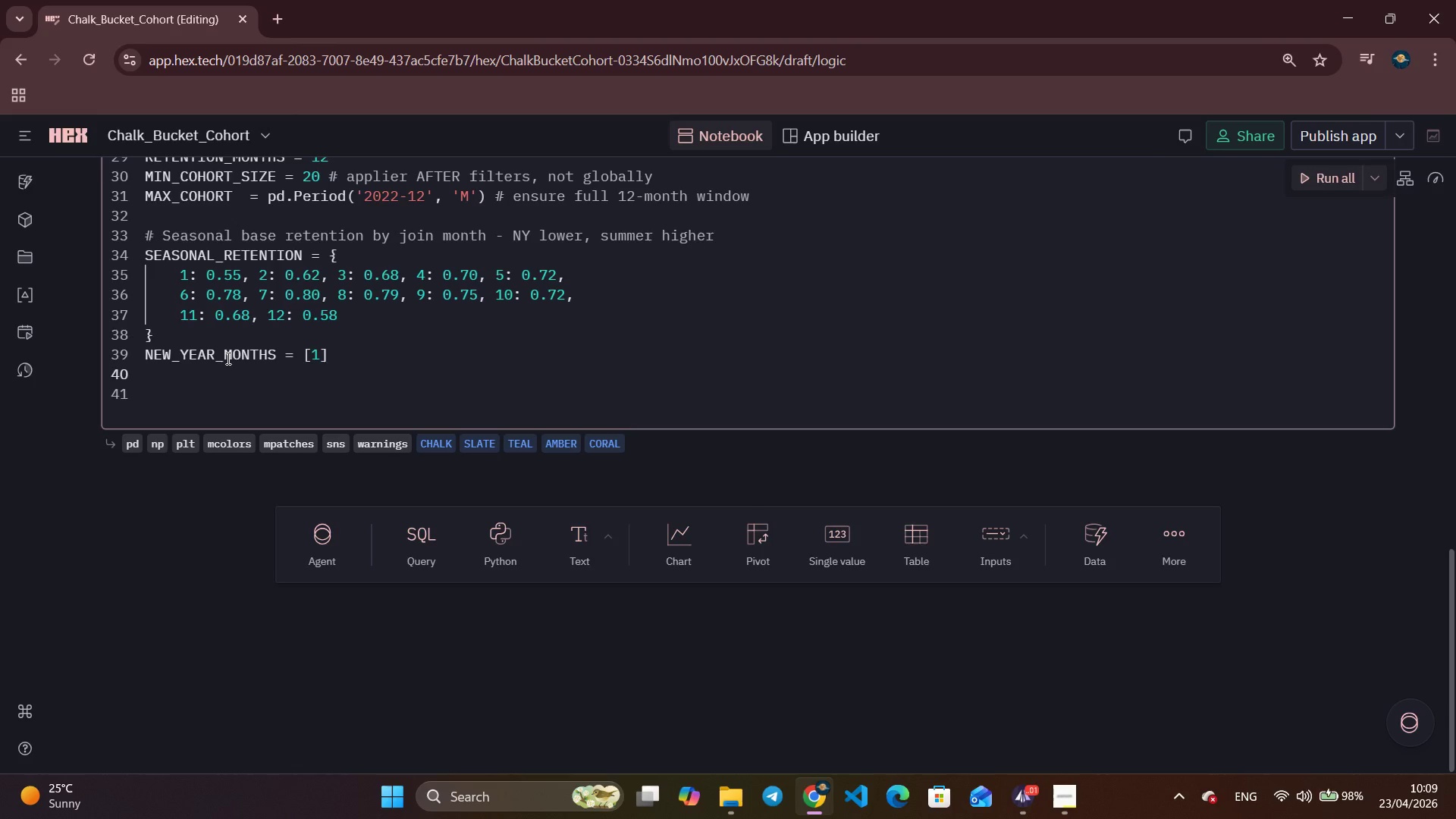 
type(summer_months = [p)
key(Backspace)
type(6, 7, 8)
 